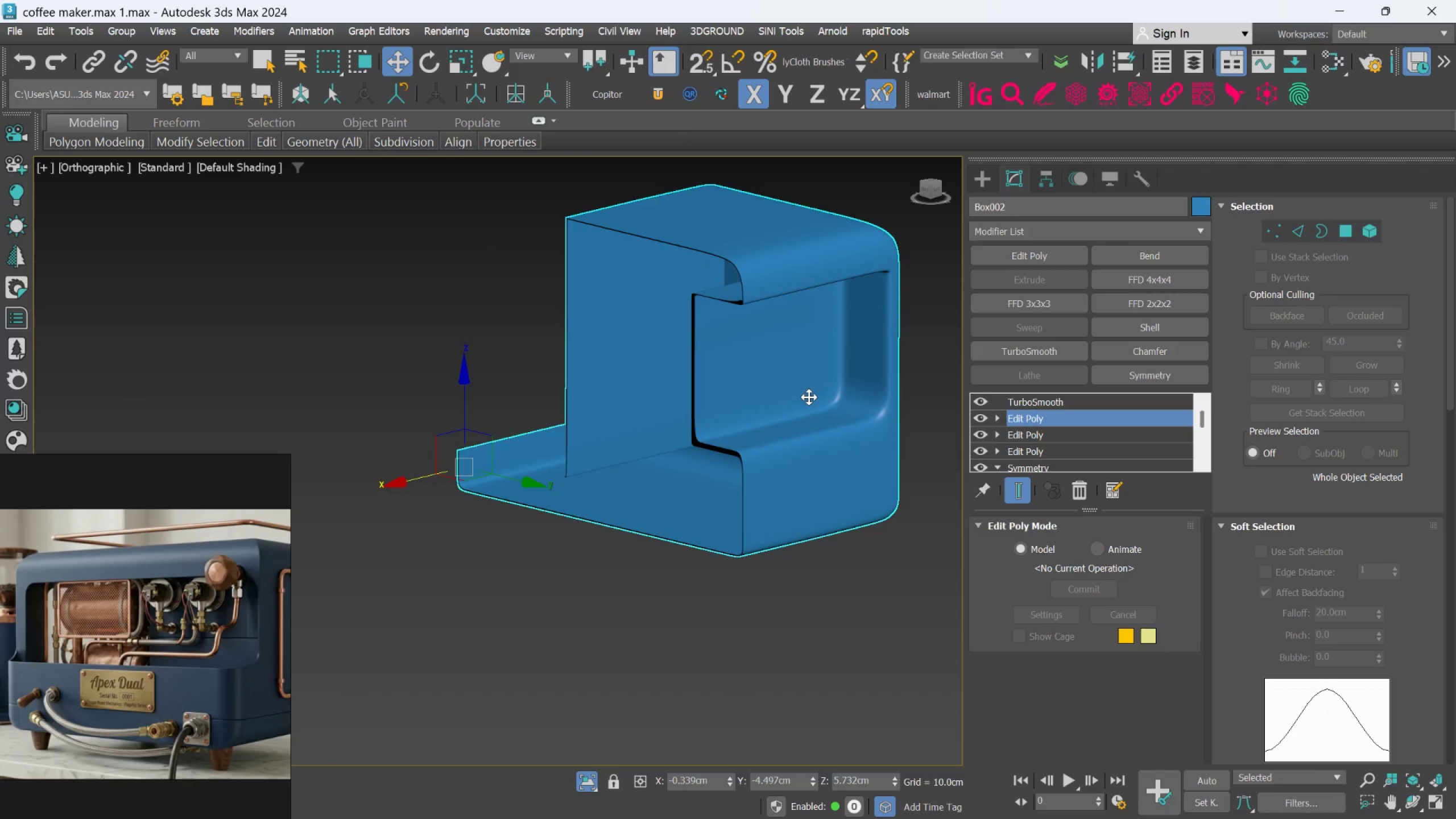 
hold_key(key=AltLeft, duration=0.97)
 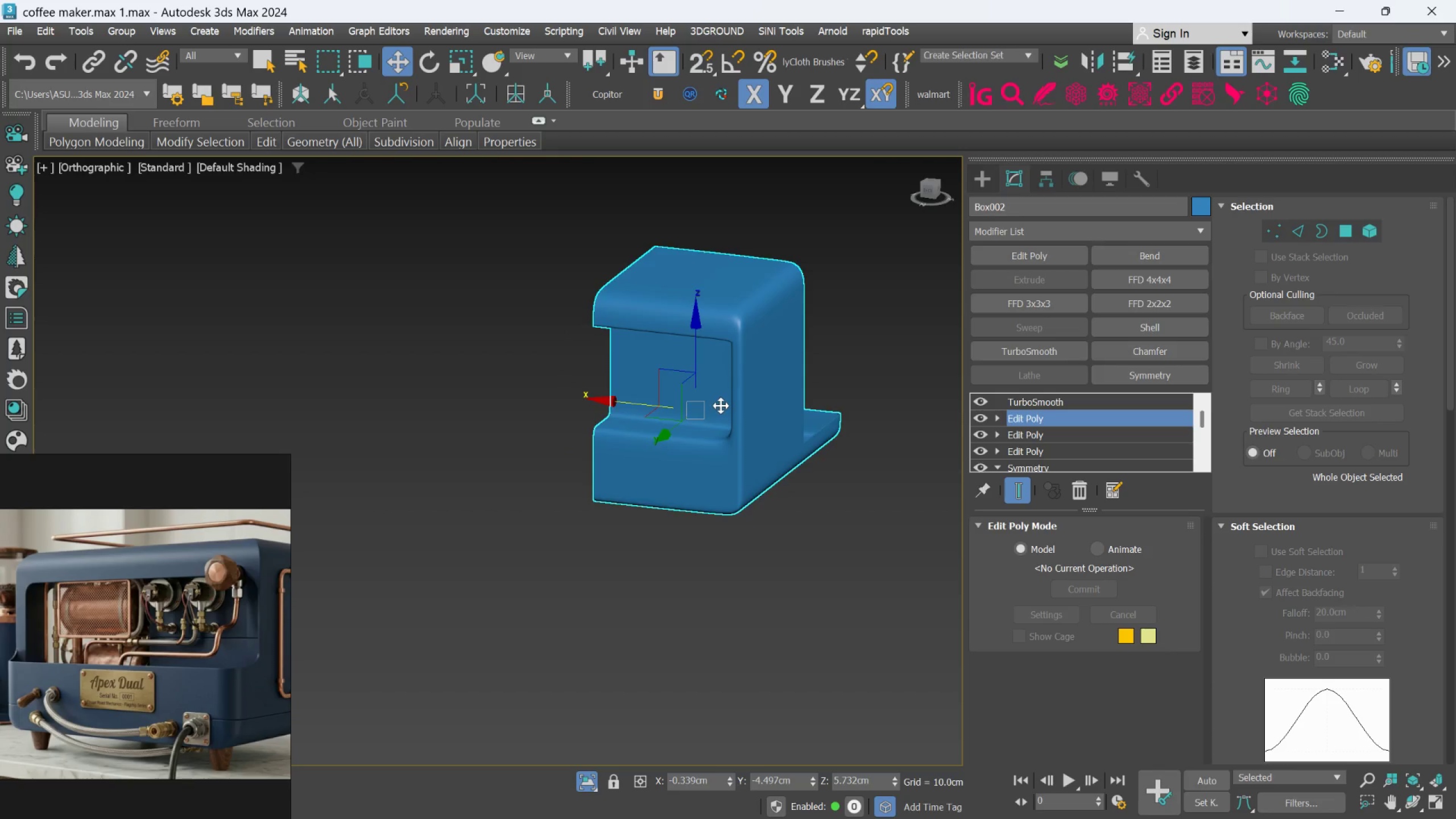 
scroll: coordinate [809, 397], scroll_direction: down, amount: 1.0
 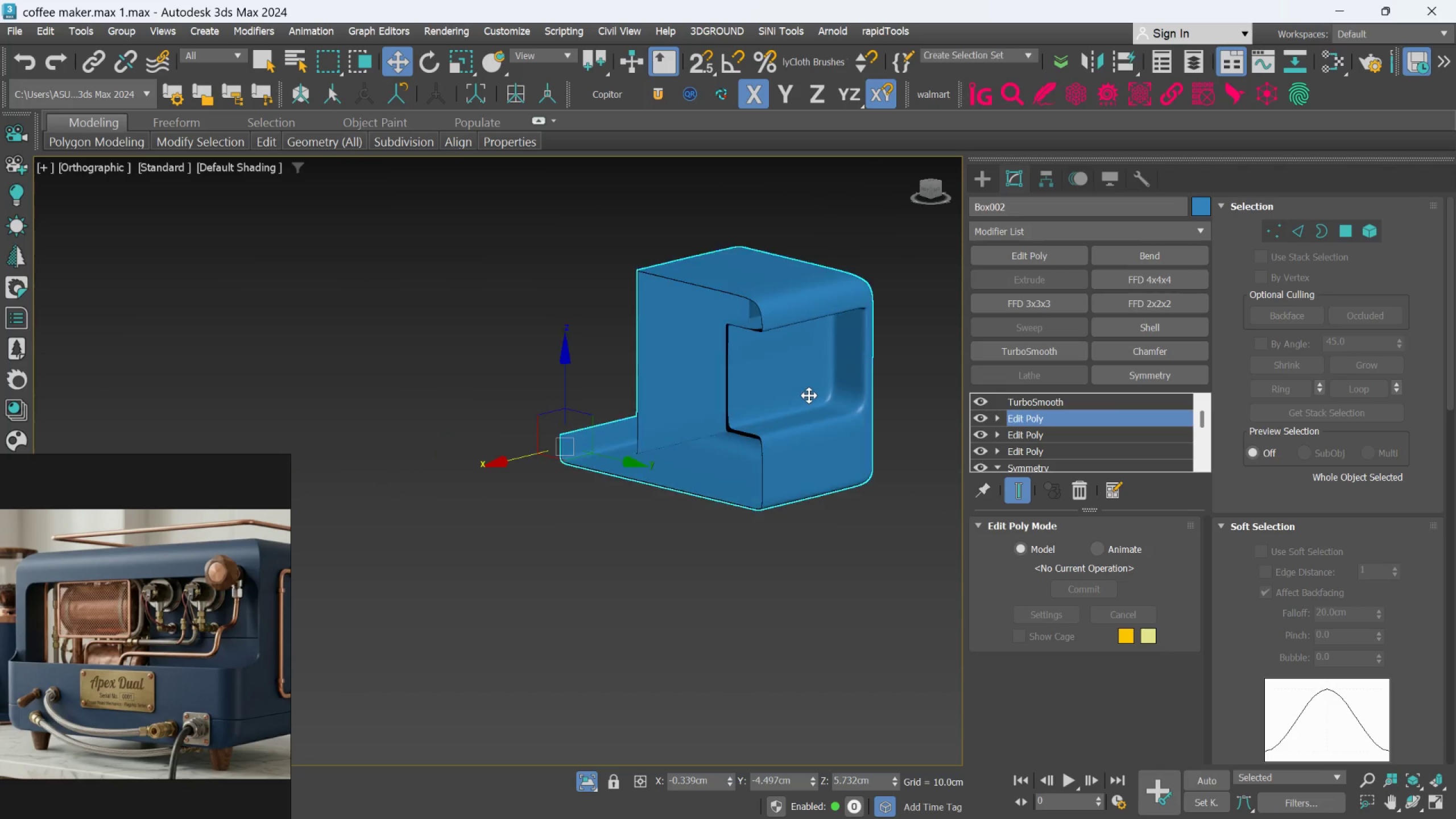 
hold_key(key=AltLeft, duration=0.55)
 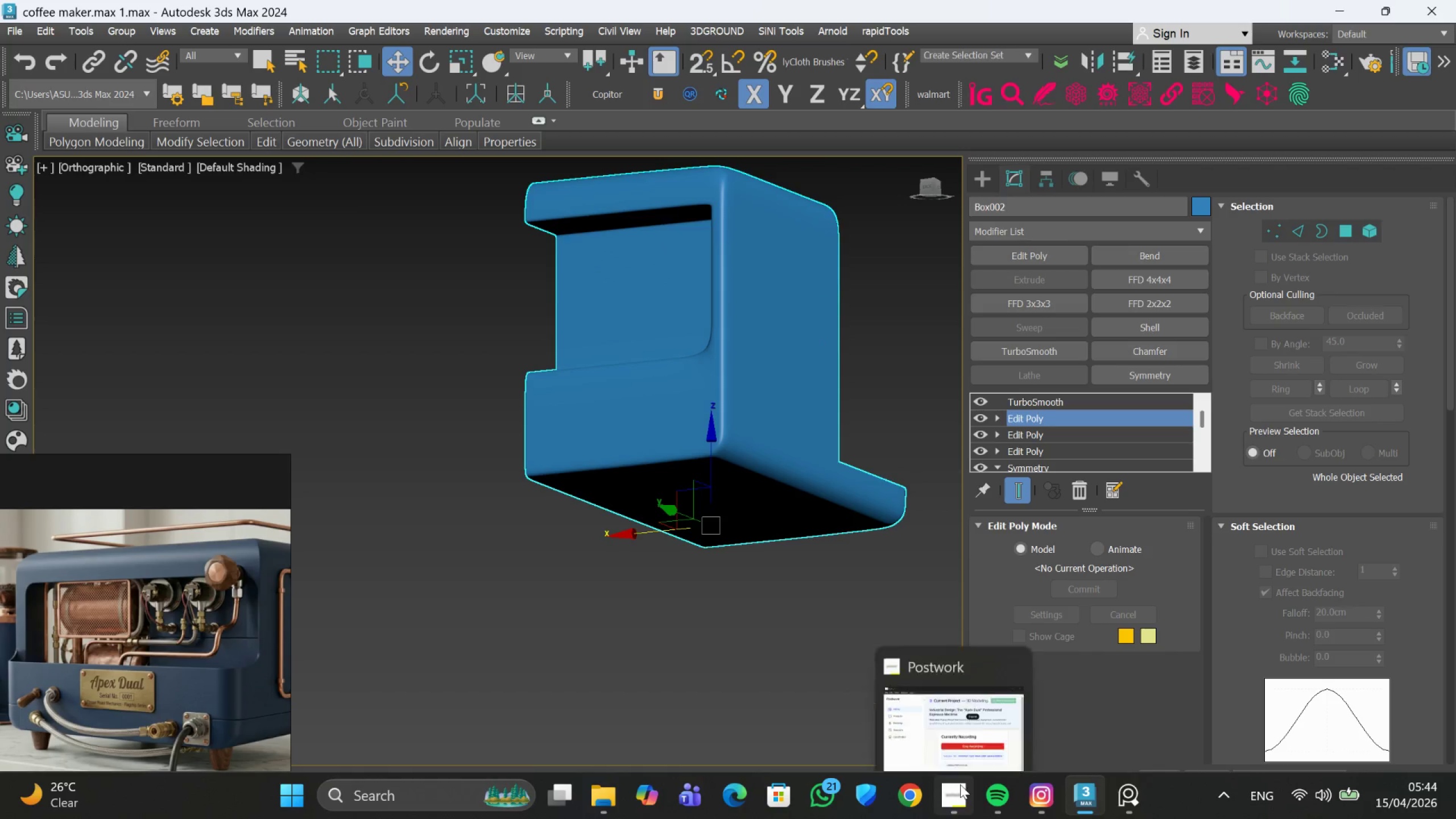 
scroll: coordinate [719, 404], scroll_direction: up, amount: 1.0
 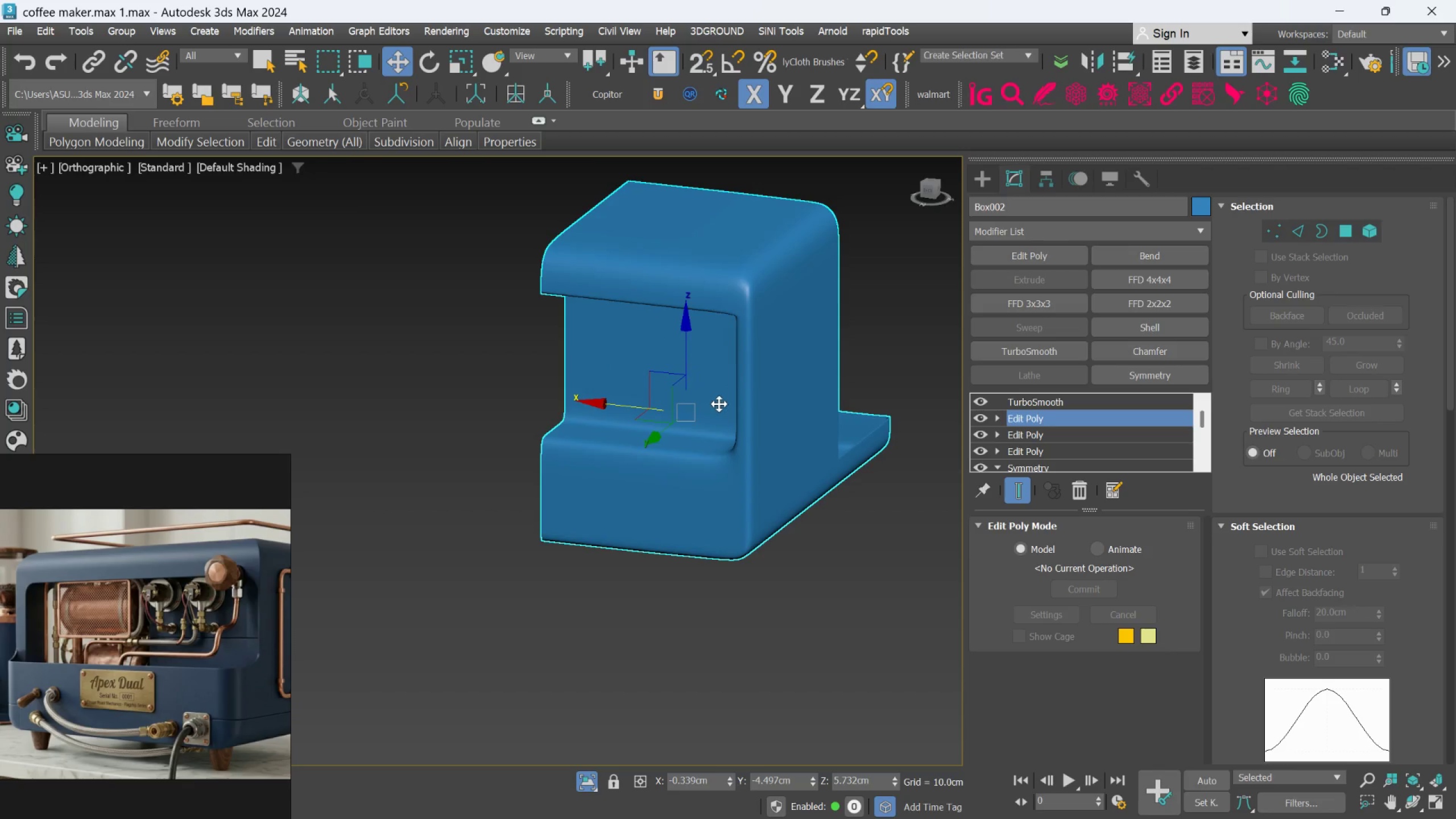 
left_click([953, 722])
 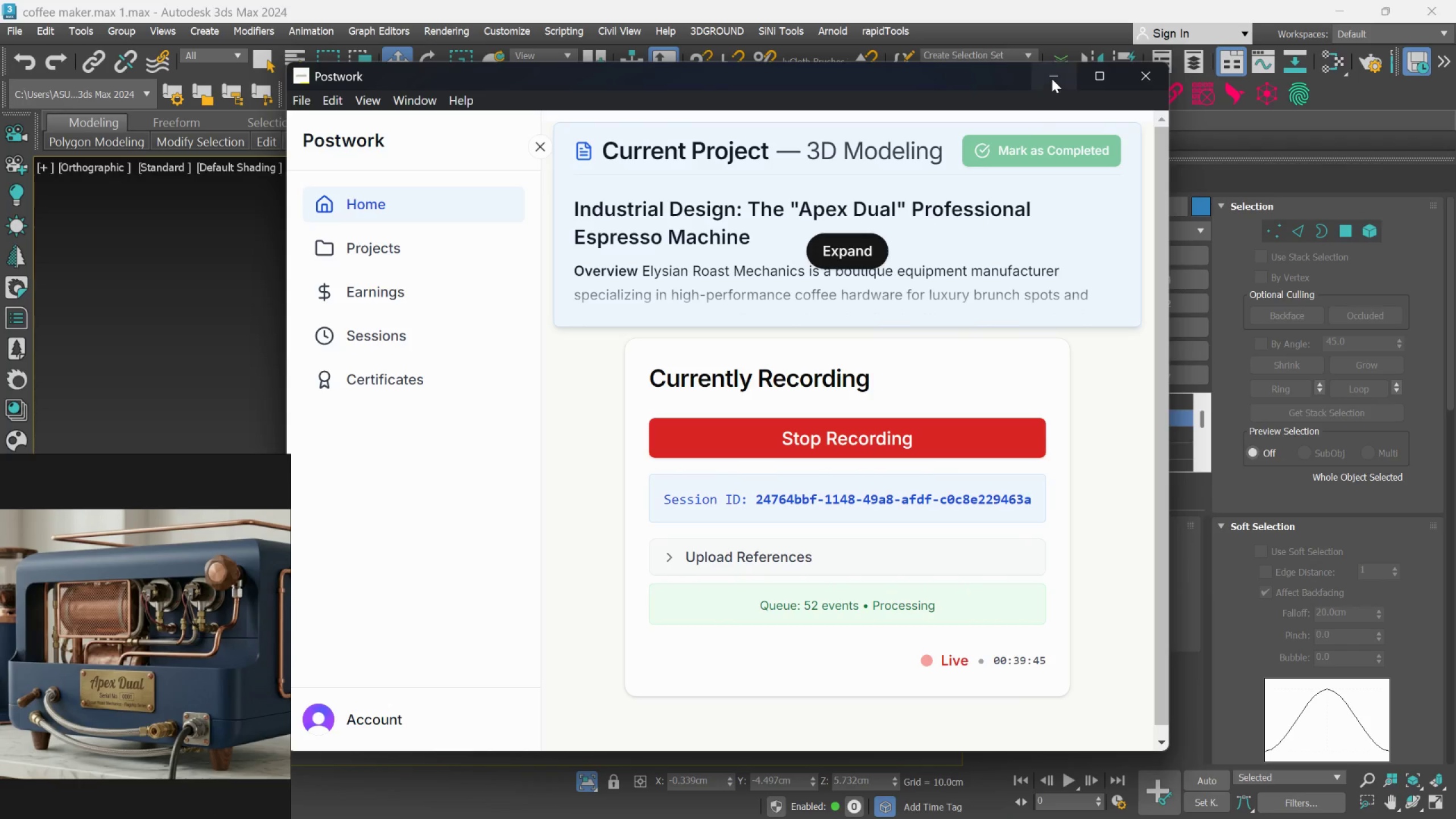 
hold_key(key=AltLeft, duration=0.81)
 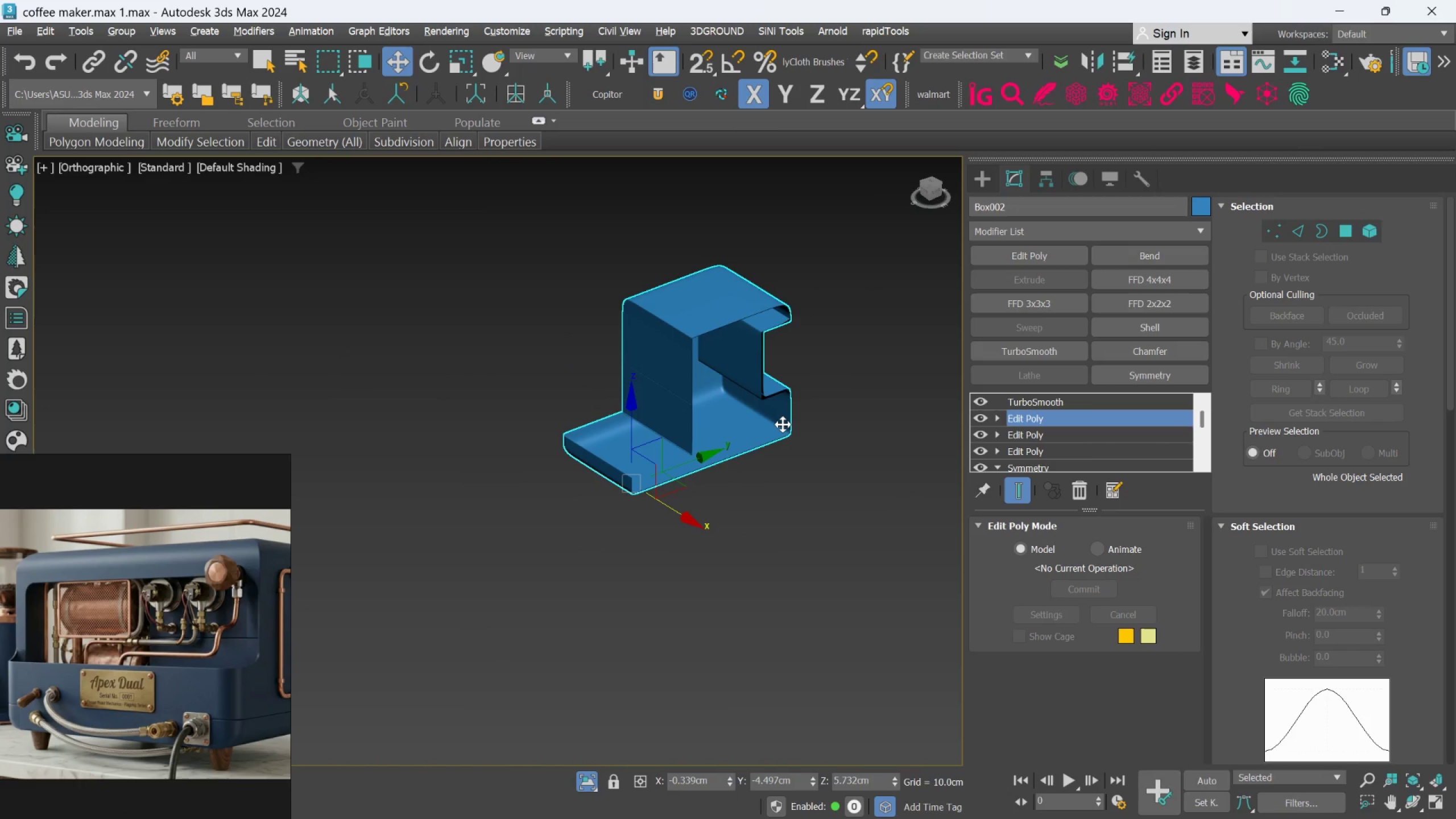 
scroll: coordinate [636, 400], scroll_direction: down, amount: 2.0
 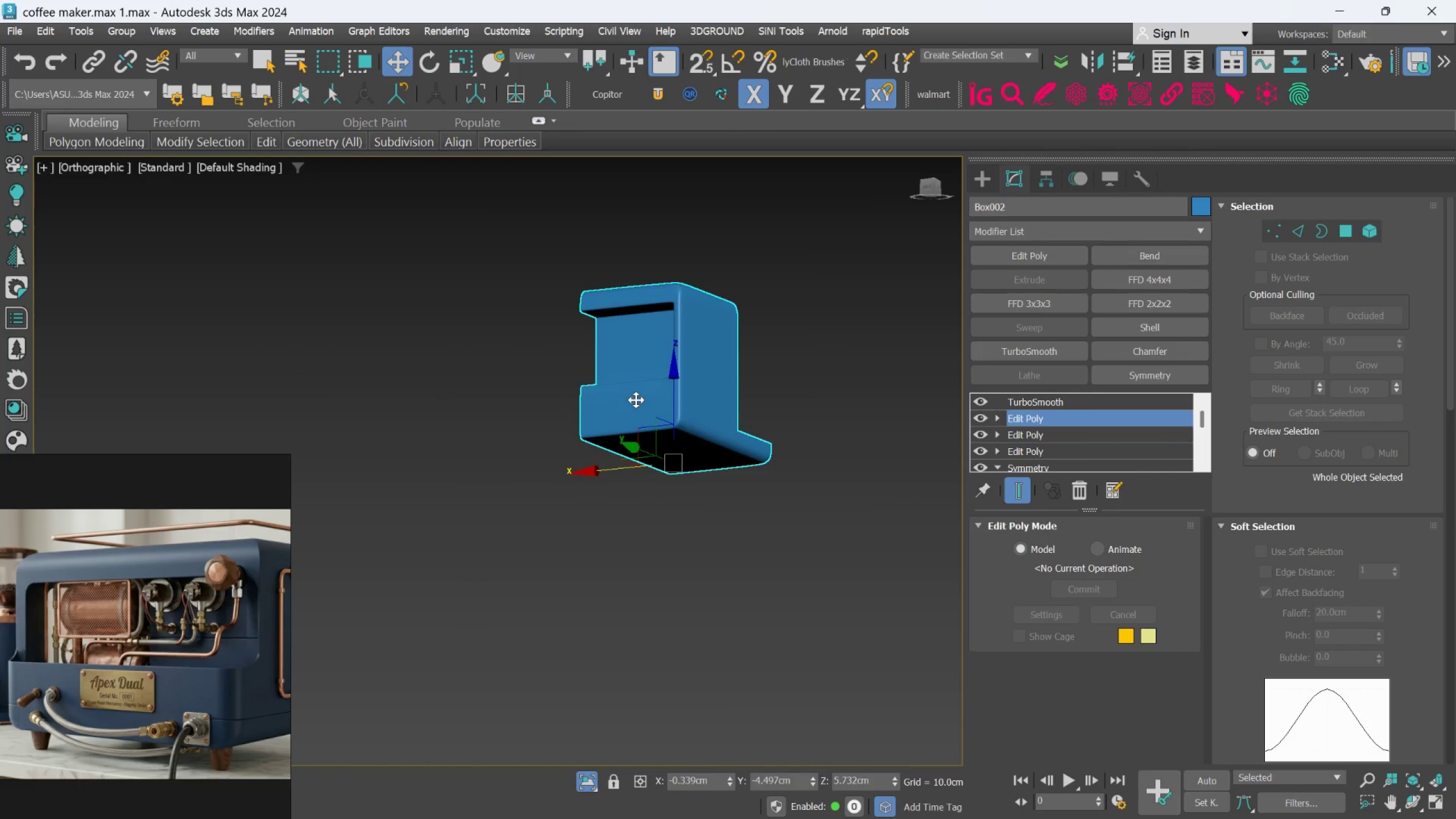 
middle_click([783, 424])
 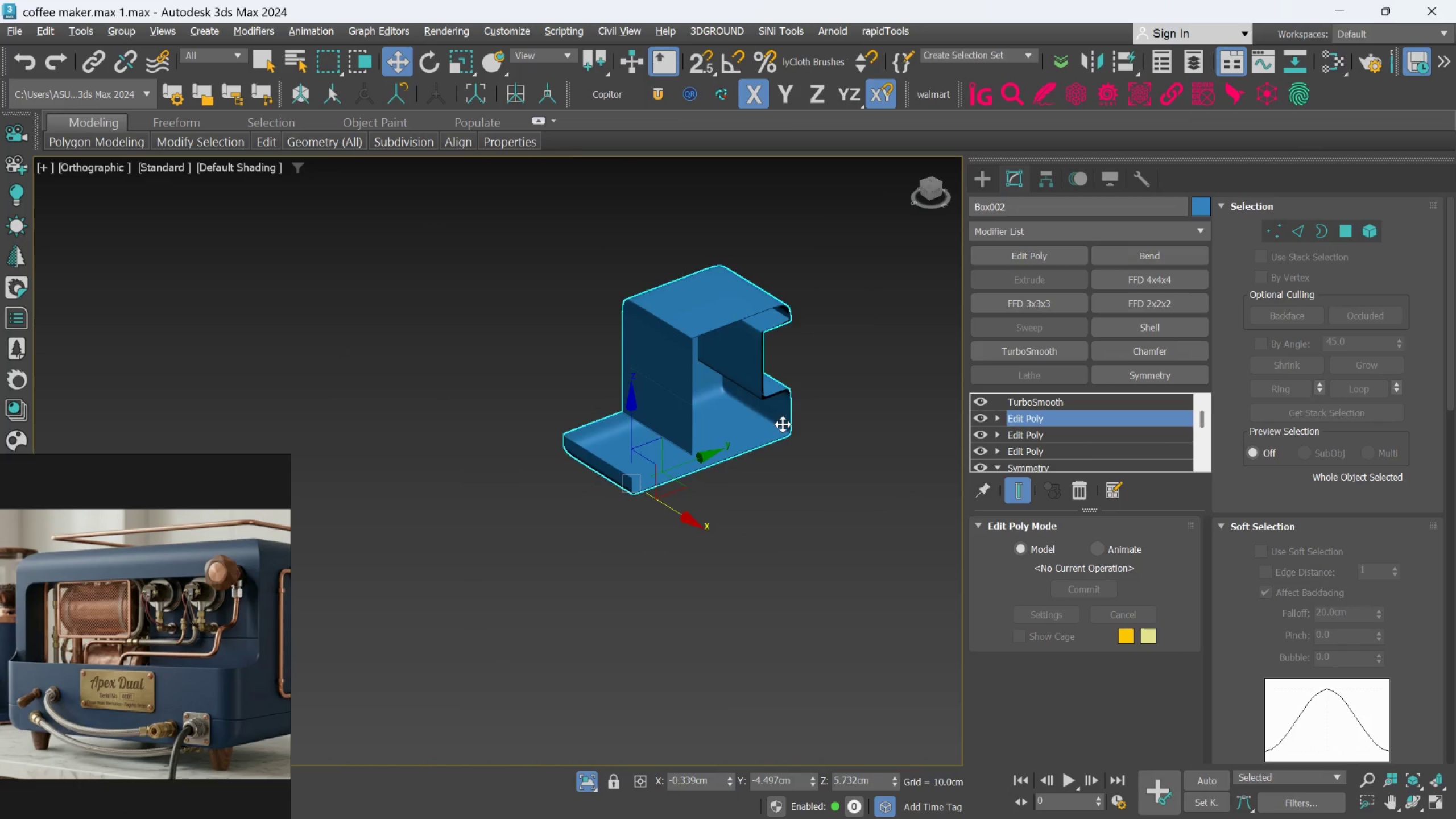 
hold_key(key=AltLeft, duration=0.67)
 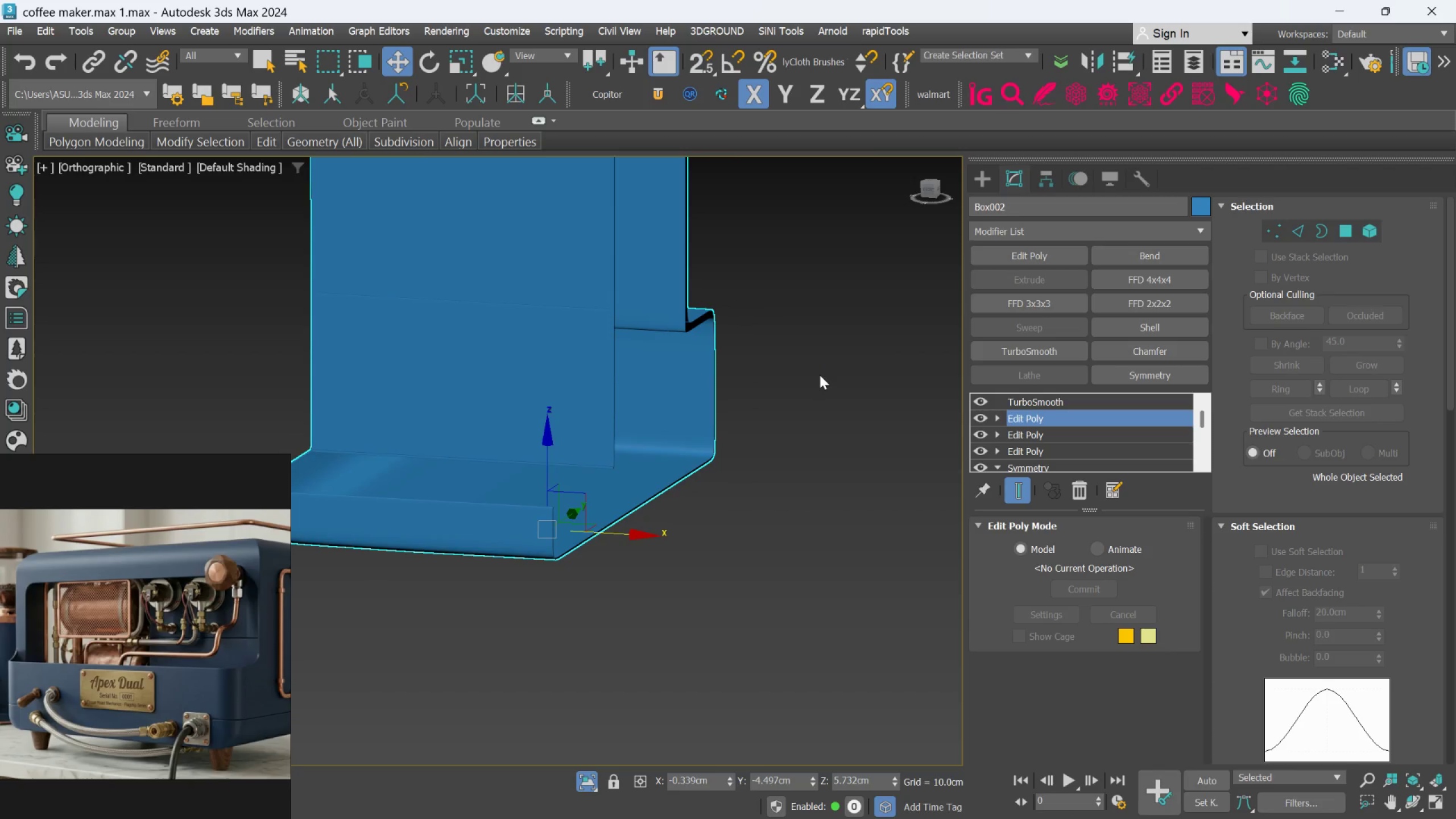 
scroll: coordinate [771, 381], scroll_direction: up, amount: 3.0
 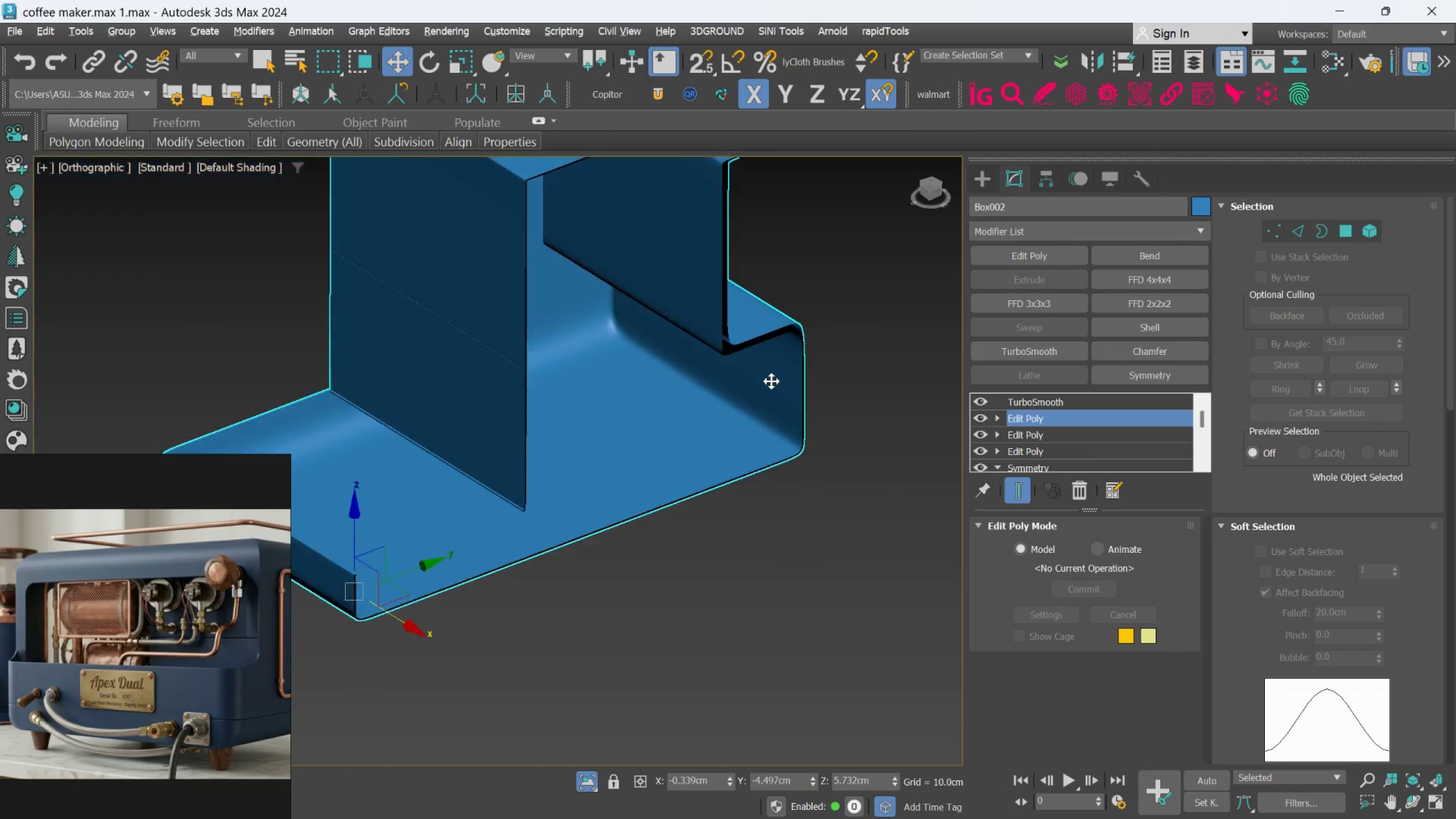 
hold_key(key=AltLeft, duration=0.38)
 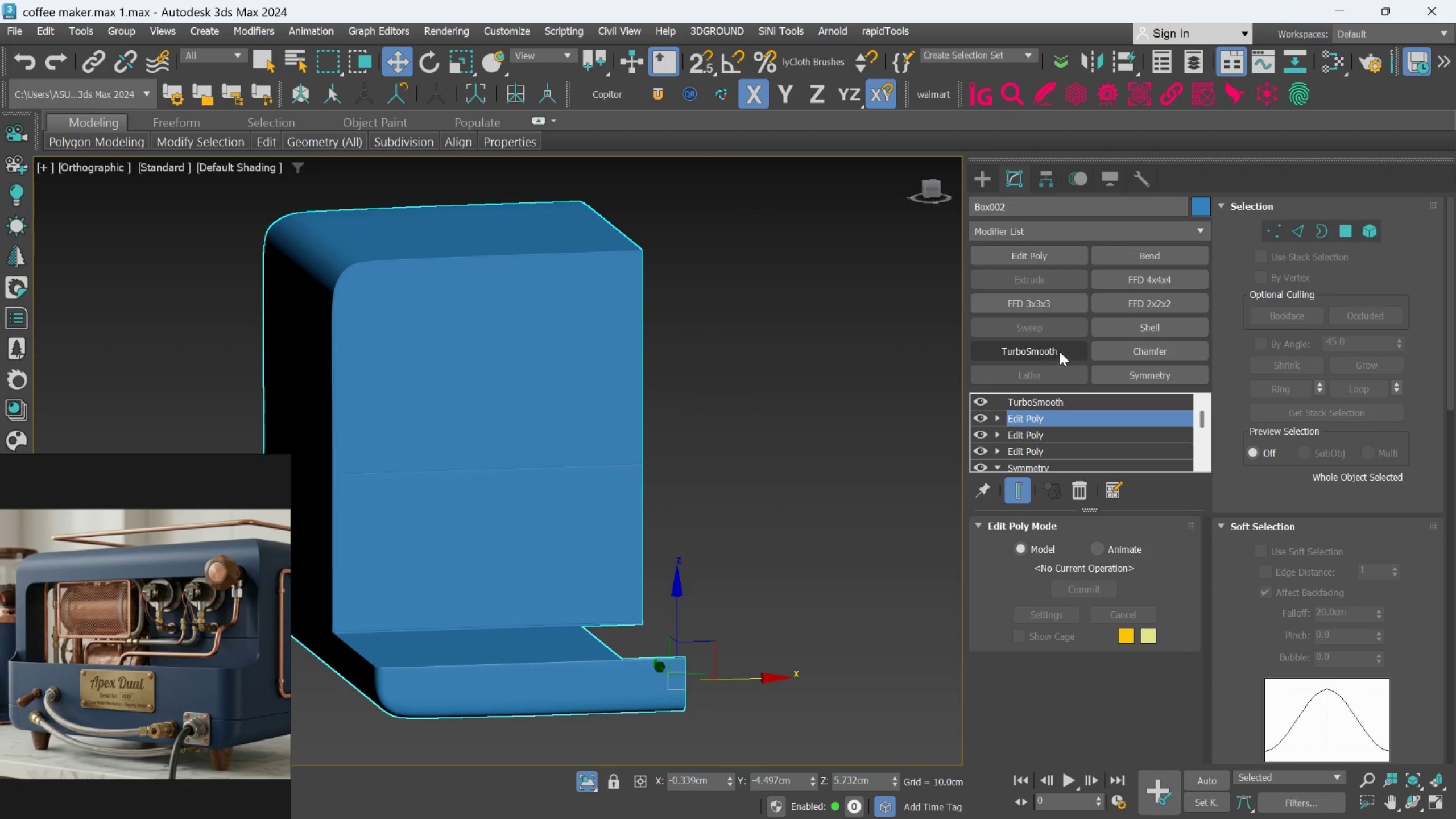 
left_click([1129, 370])
 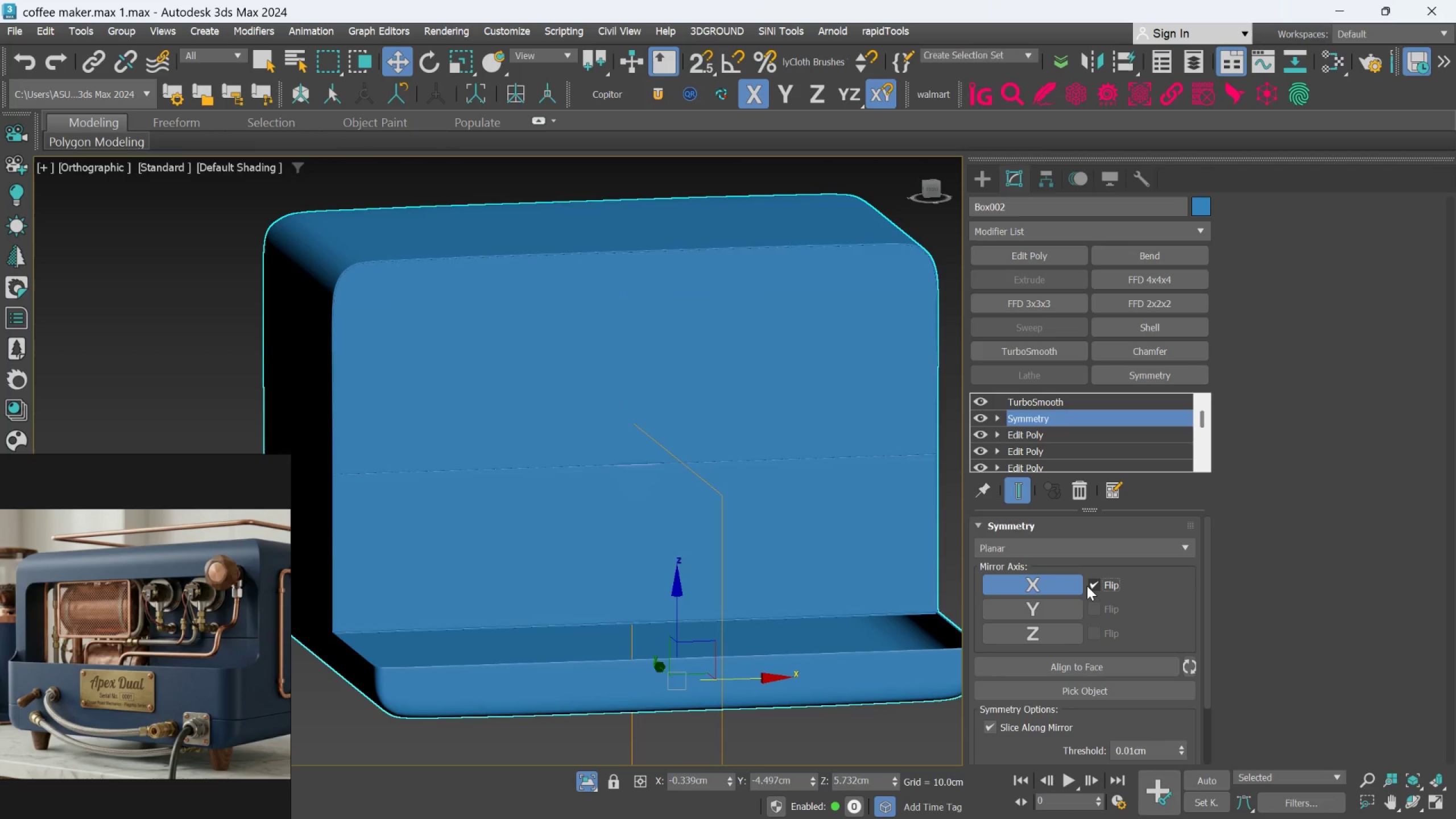 
hold_key(key=AltLeft, duration=1.0)
 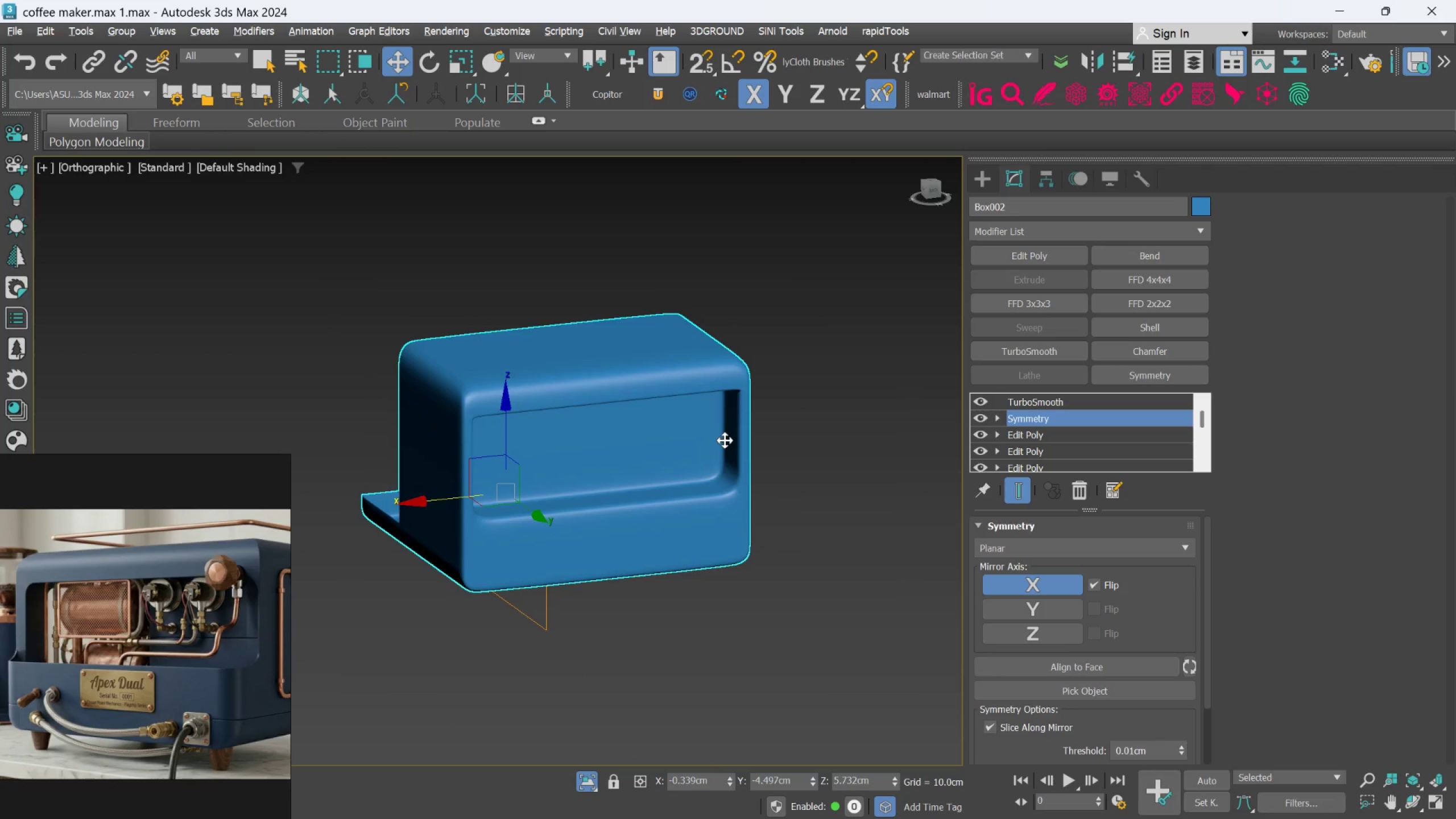 
scroll: coordinate [490, 426], scroll_direction: down, amount: 2.0
 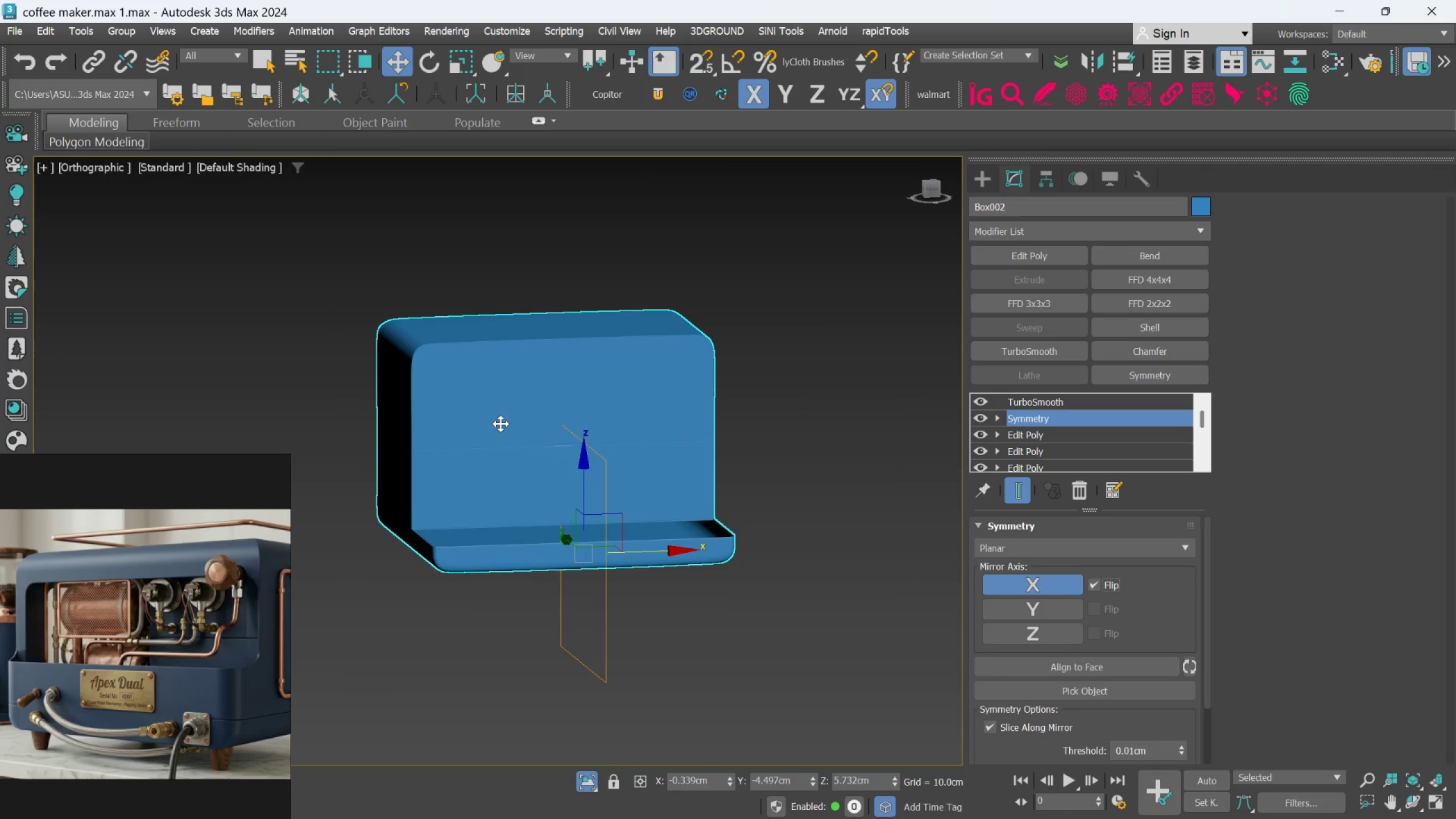 
hold_key(key=AltLeft, duration=0.98)
 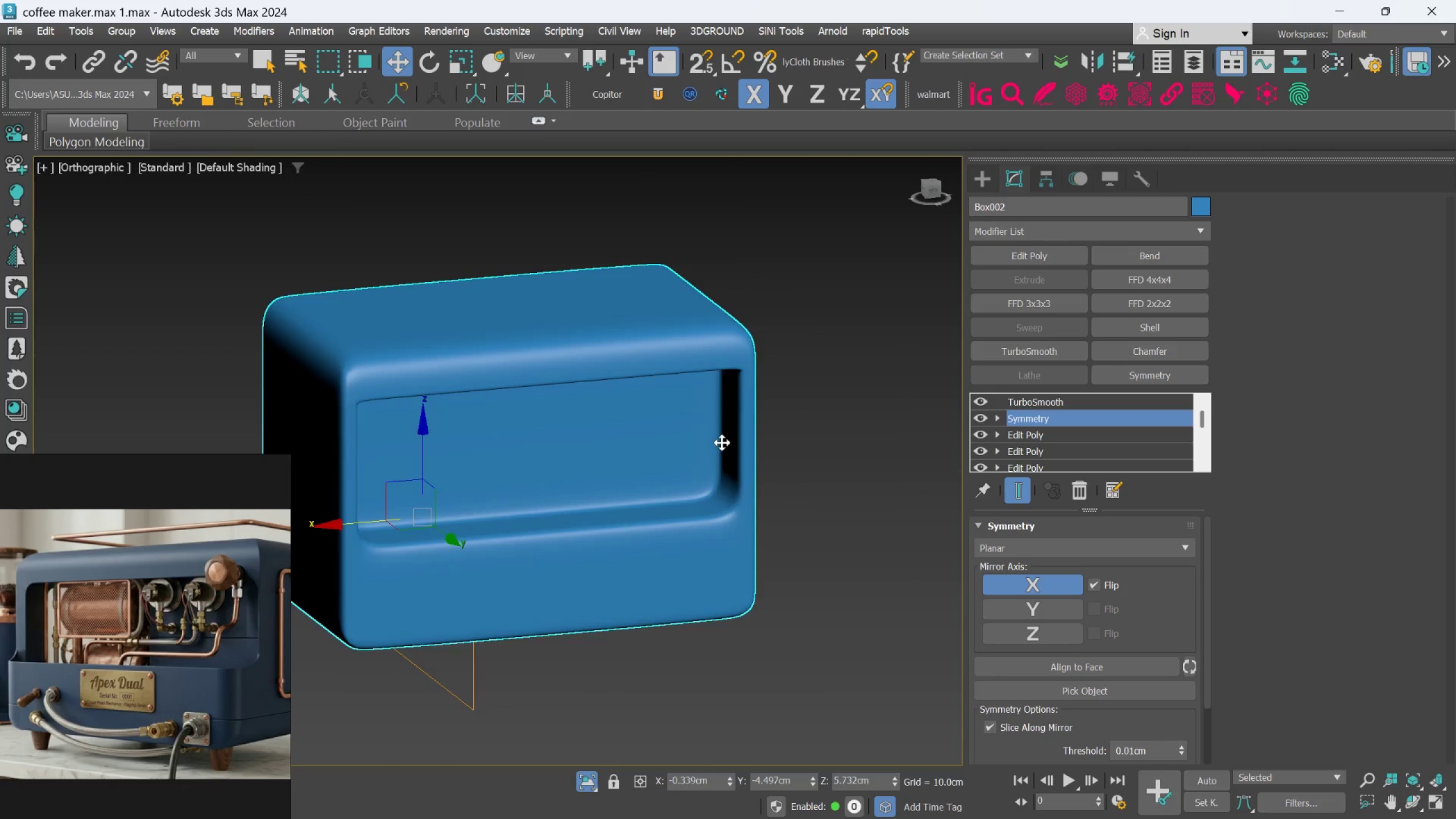 
scroll: coordinate [725, 440], scroll_direction: up, amount: 1.0
 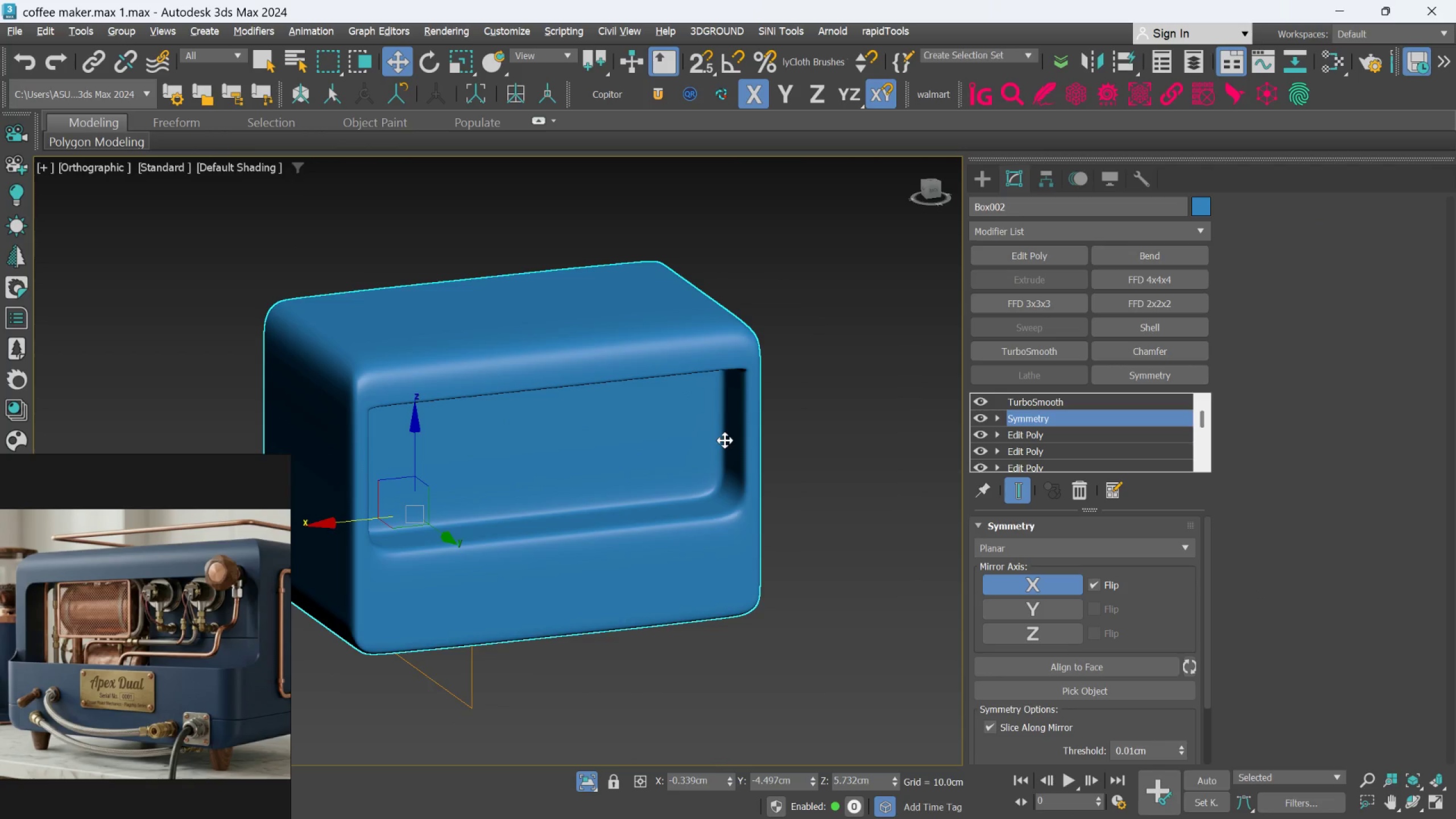 
hold_key(key=AltLeft, duration=0.56)
 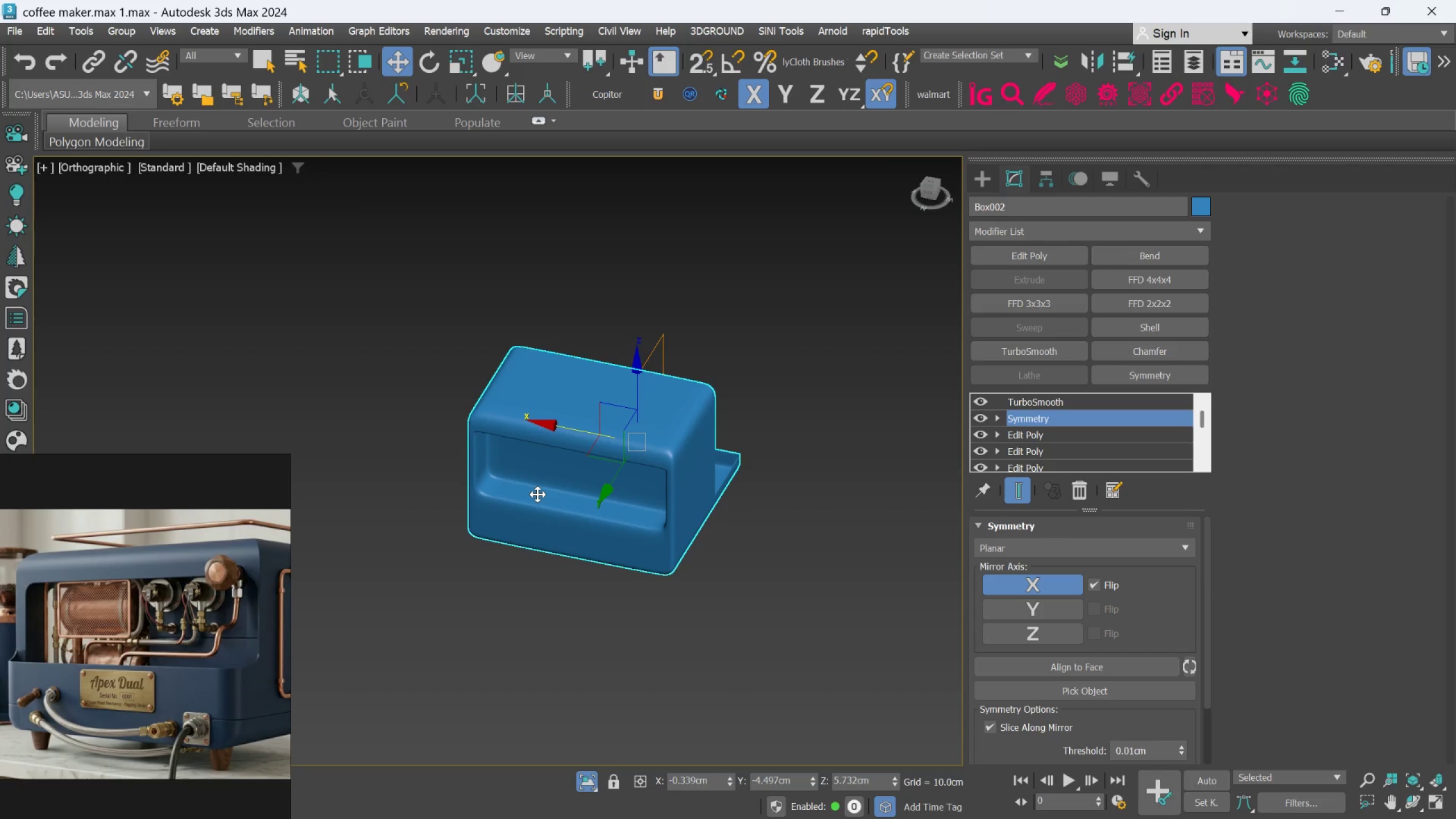 
scroll: coordinate [722, 442], scroll_direction: down, amount: 2.0
 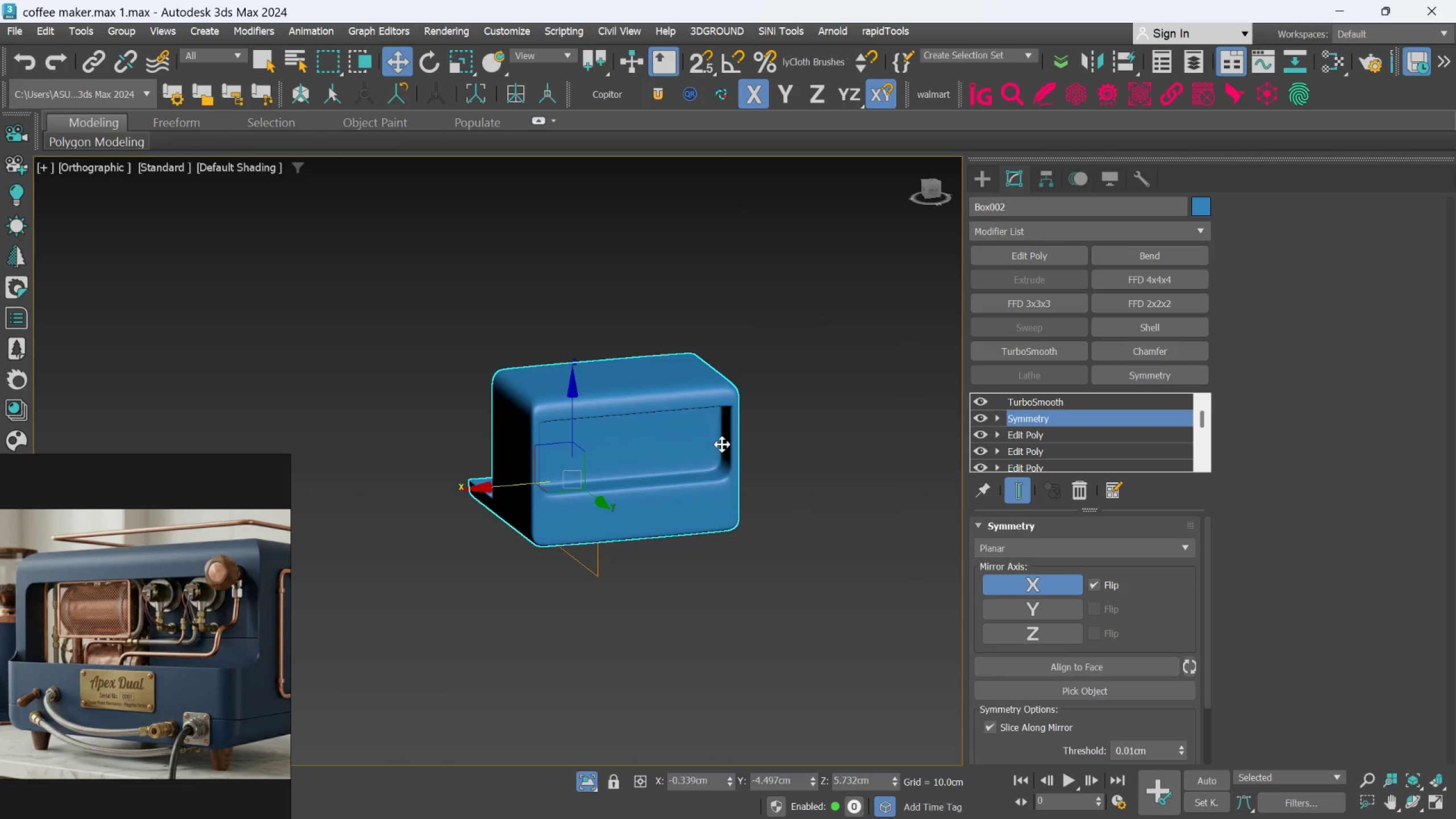 
wait(28.22)
 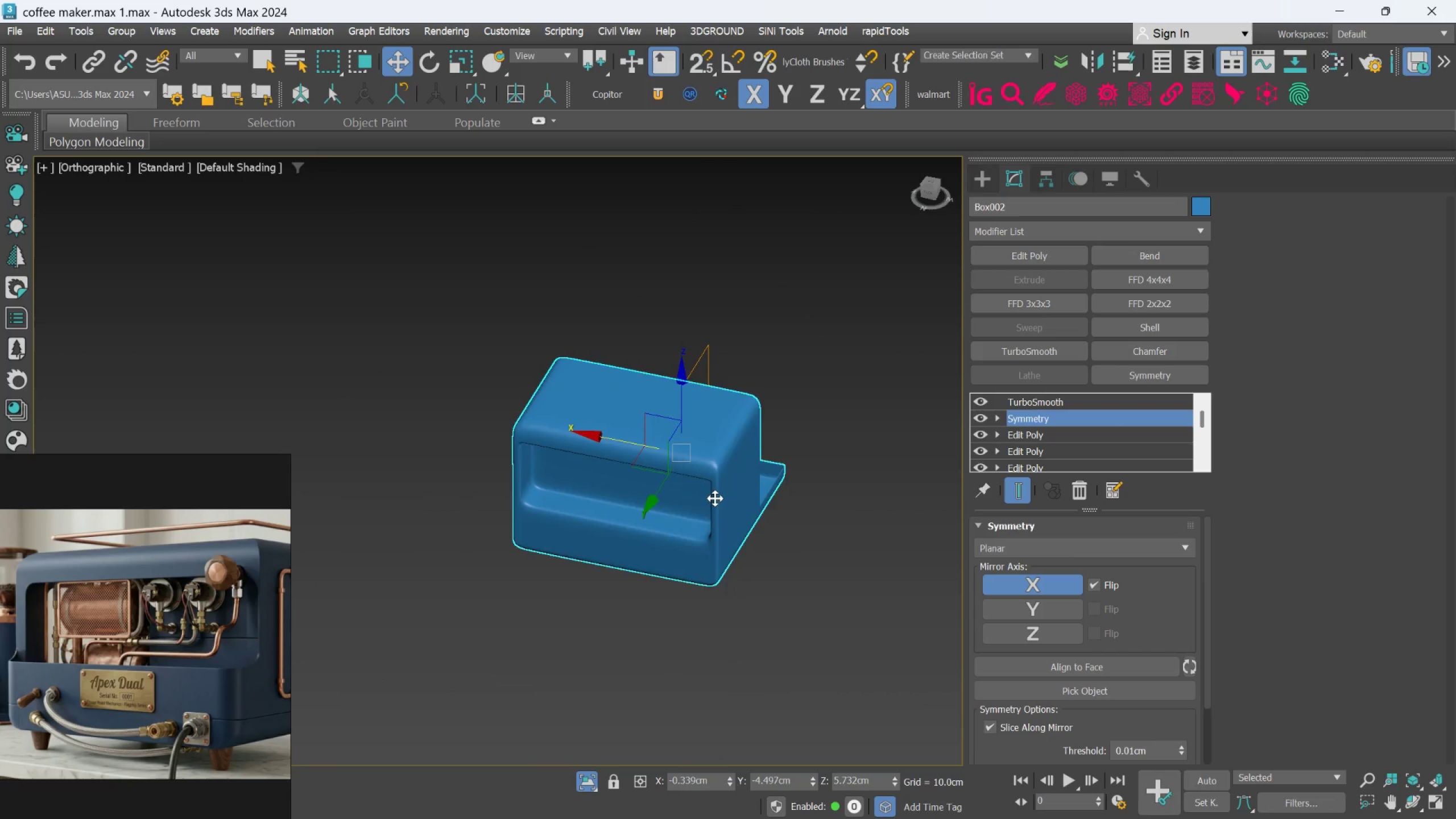 
hold_key(key=AltLeft, duration=0.62)
 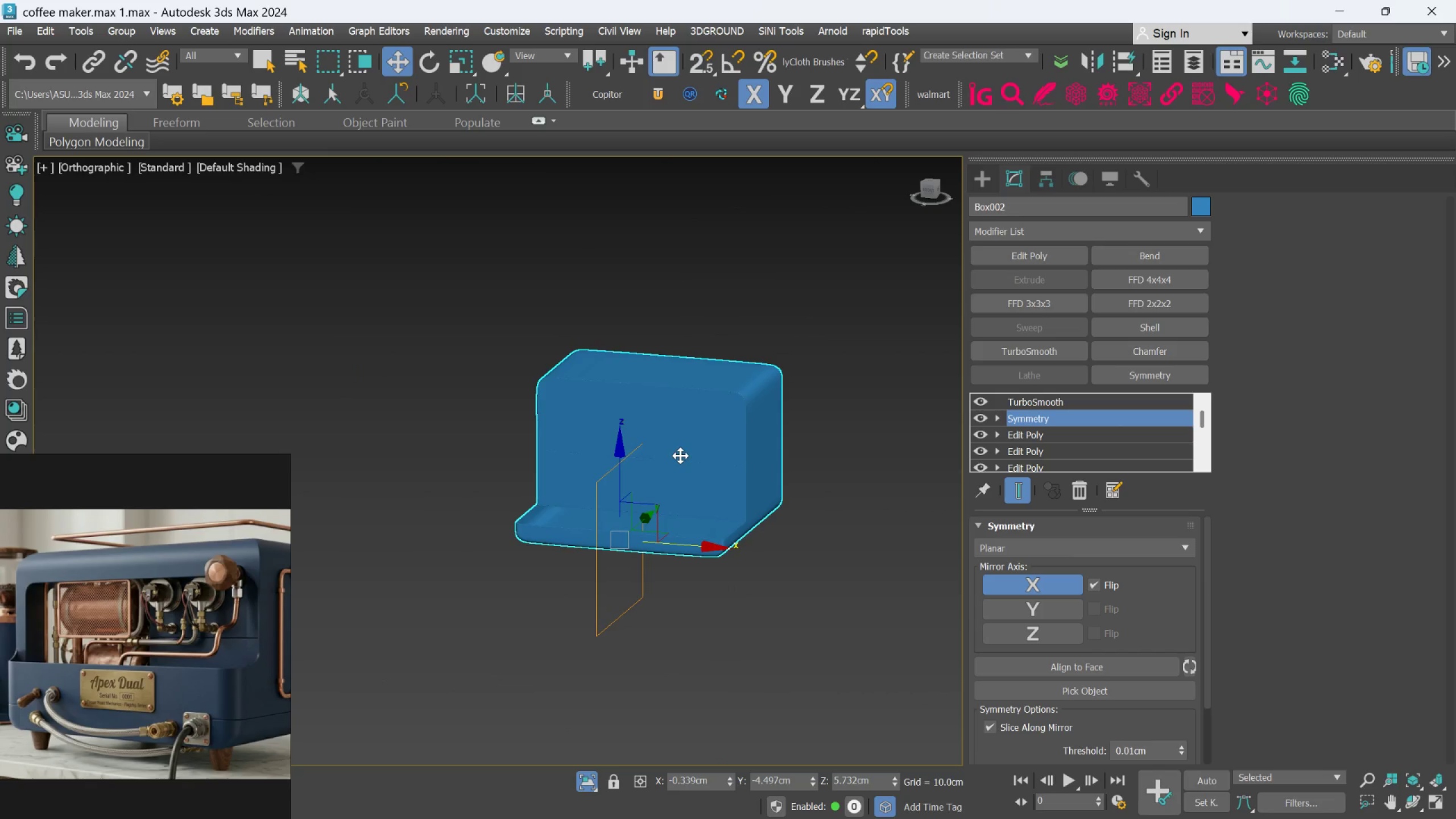 
scroll: coordinate [713, 500], scroll_direction: none, amount: 0.0
 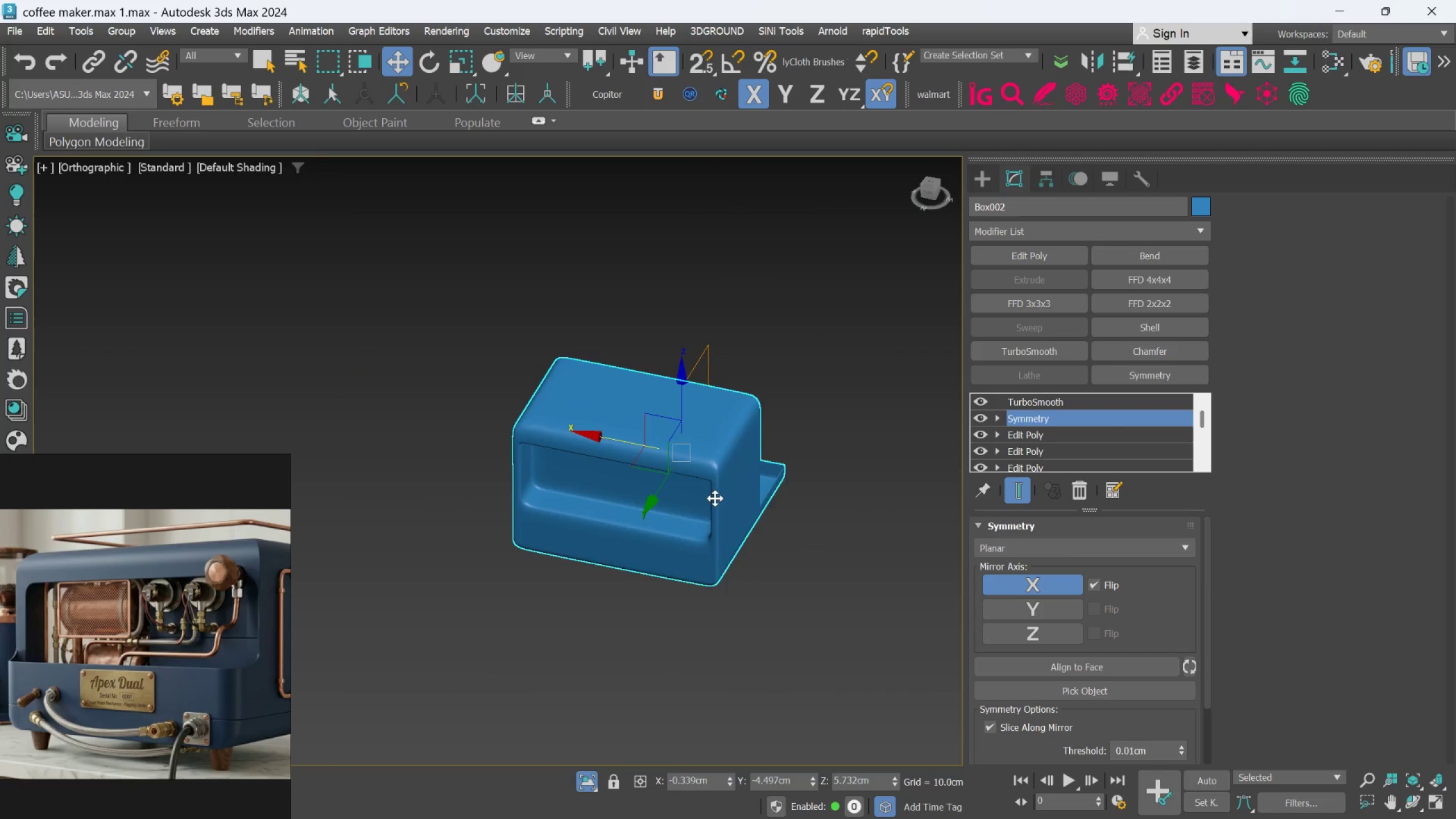 
hold_key(key=AltLeft, duration=1.03)
 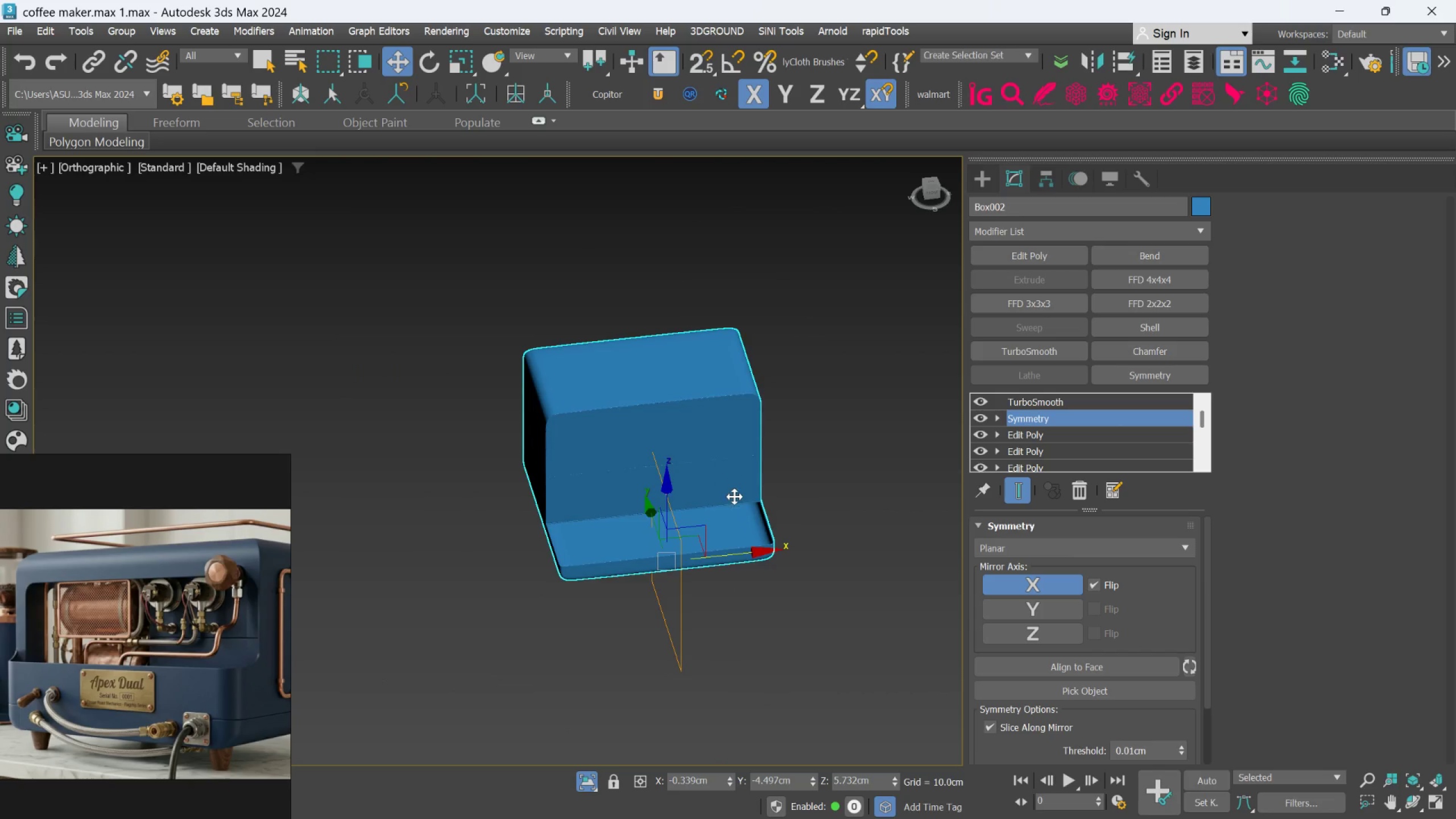 
scroll: coordinate [734, 497], scroll_direction: up, amount: 3.0
 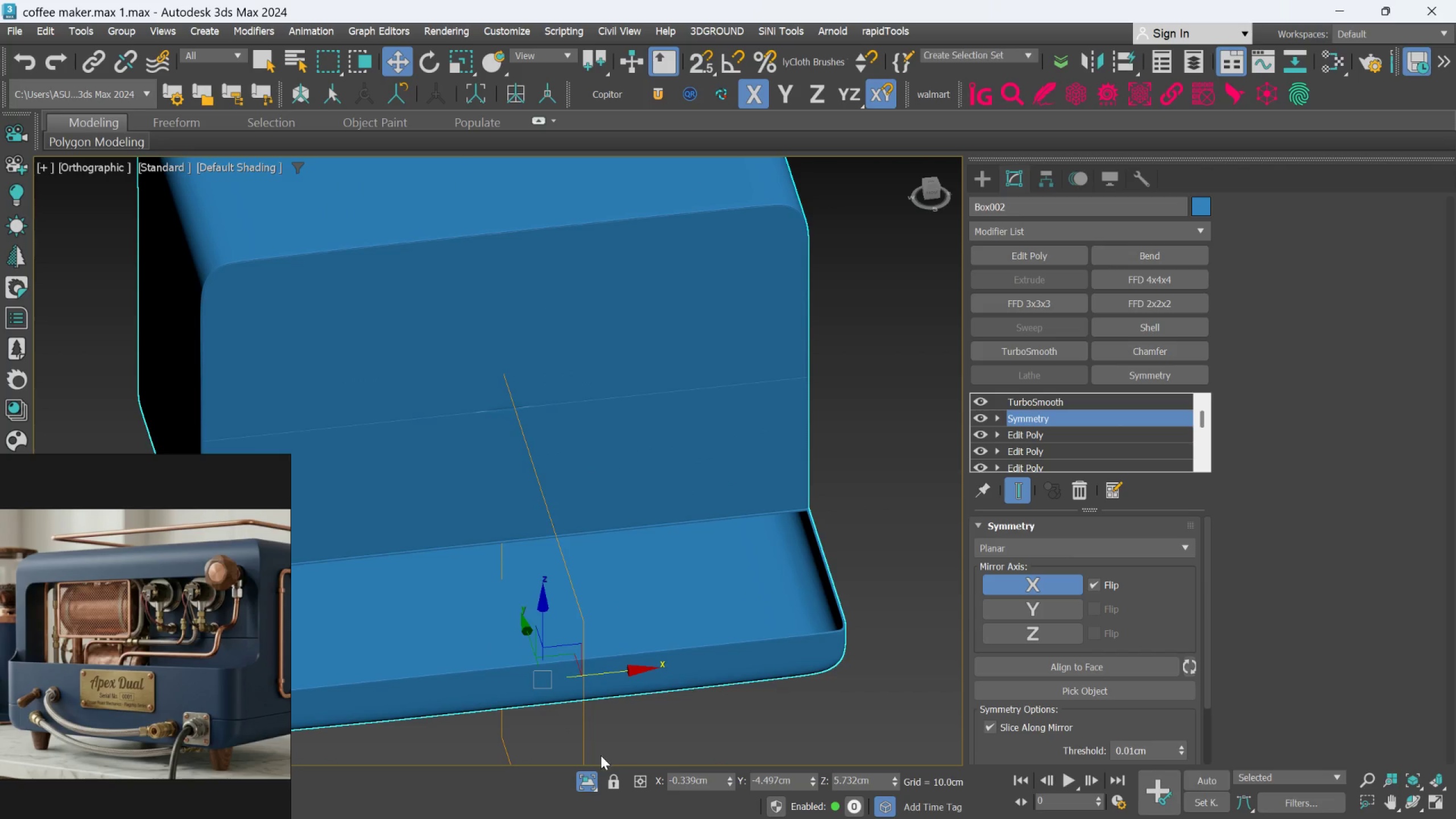 
hold_key(key=AltLeft, duration=0.64)
 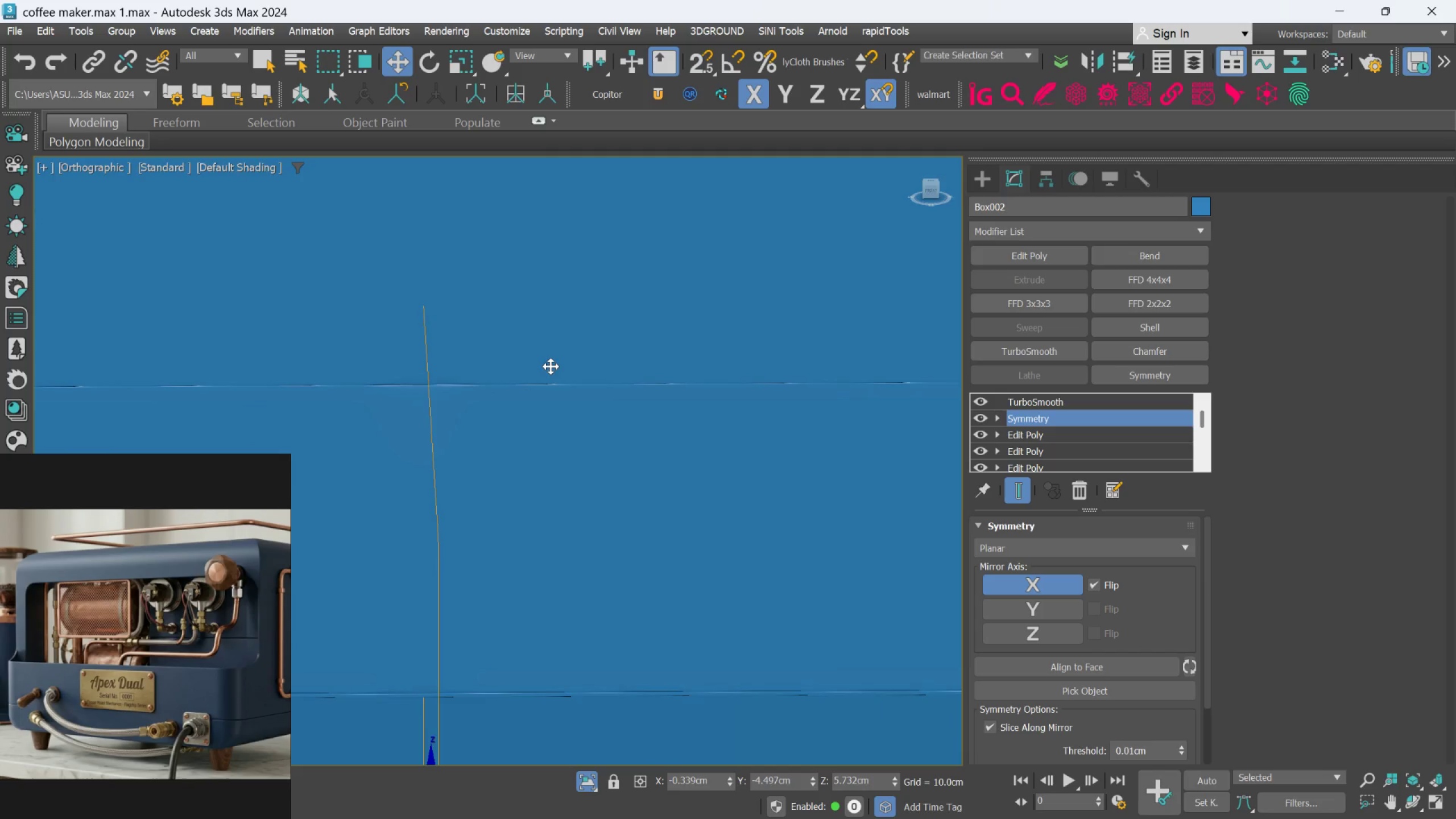 
scroll: coordinate [562, 393], scroll_direction: up, amount: 2.0
 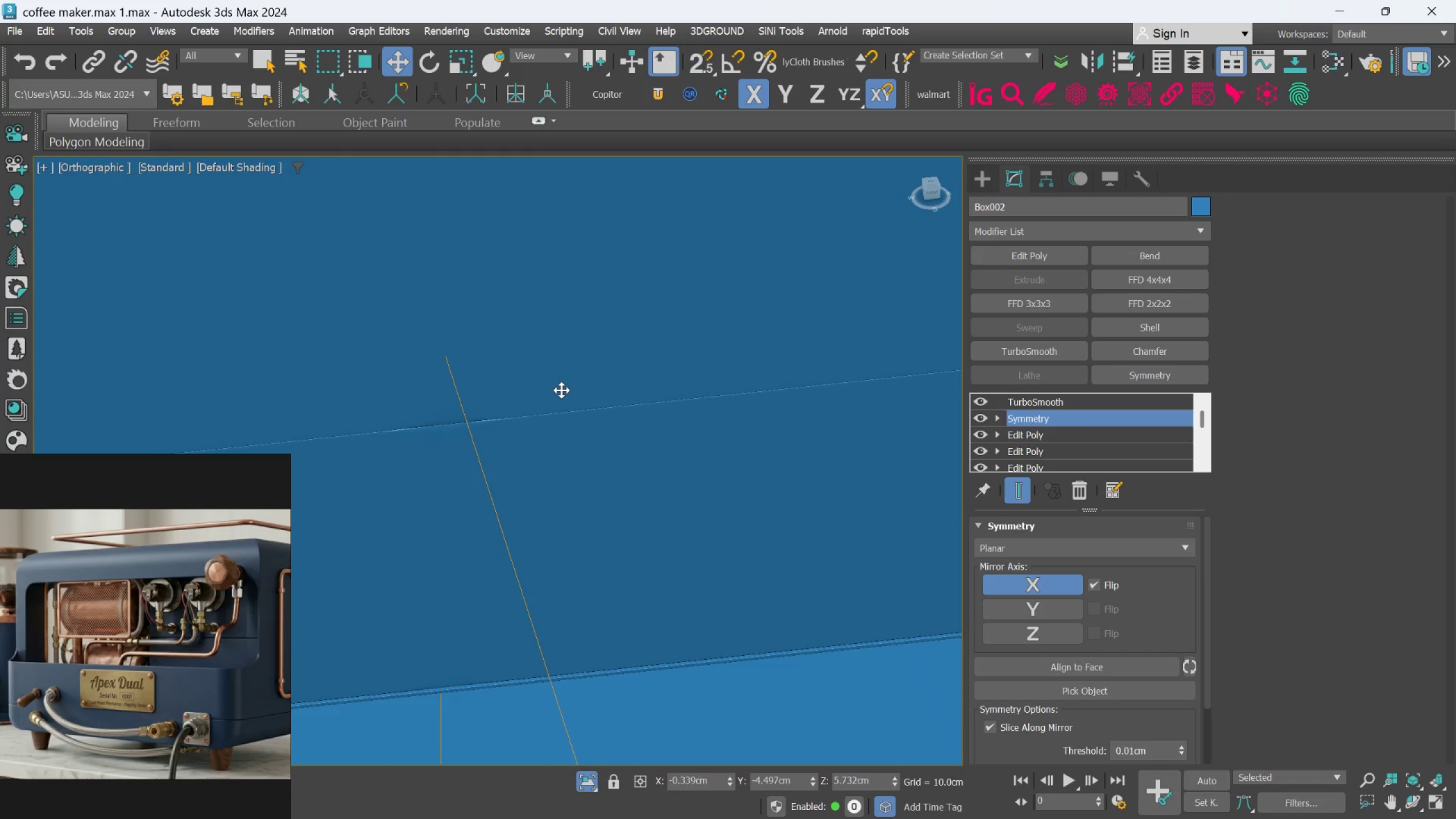 
scroll: coordinate [551, 370], scroll_direction: down, amount: 3.0
 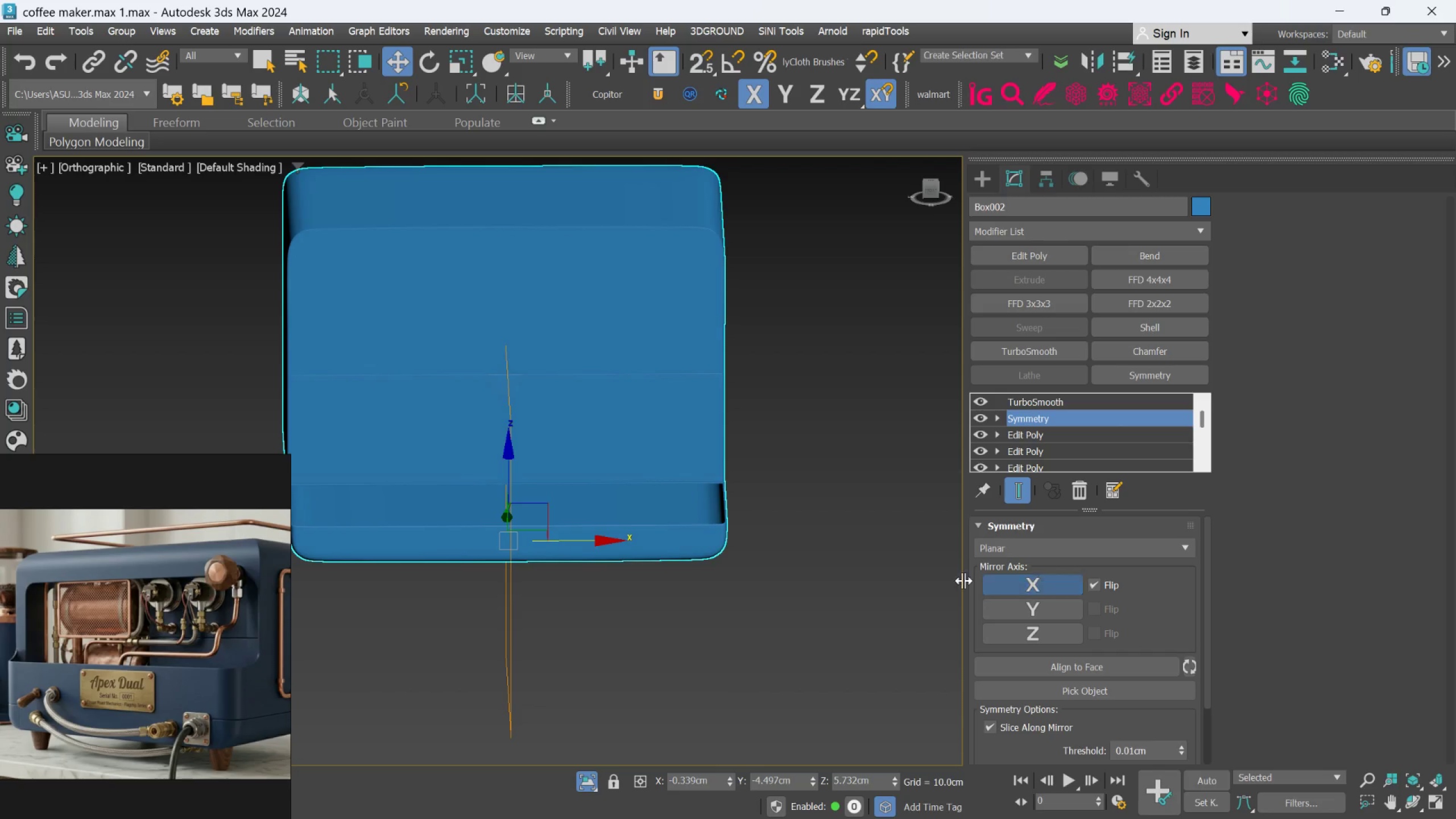 
key(F)
 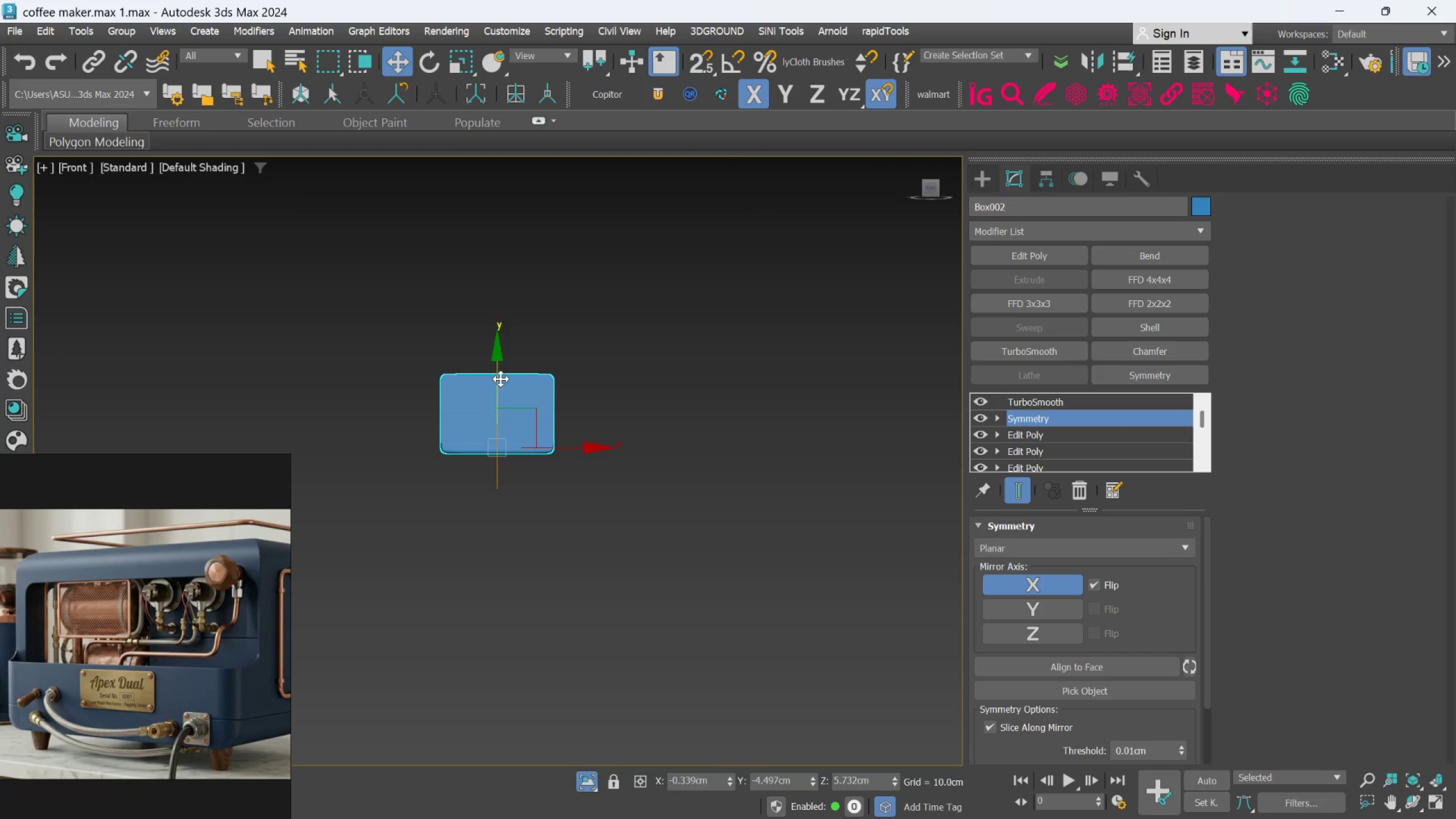 
scroll: coordinate [492, 435], scroll_direction: up, amount: 5.0
 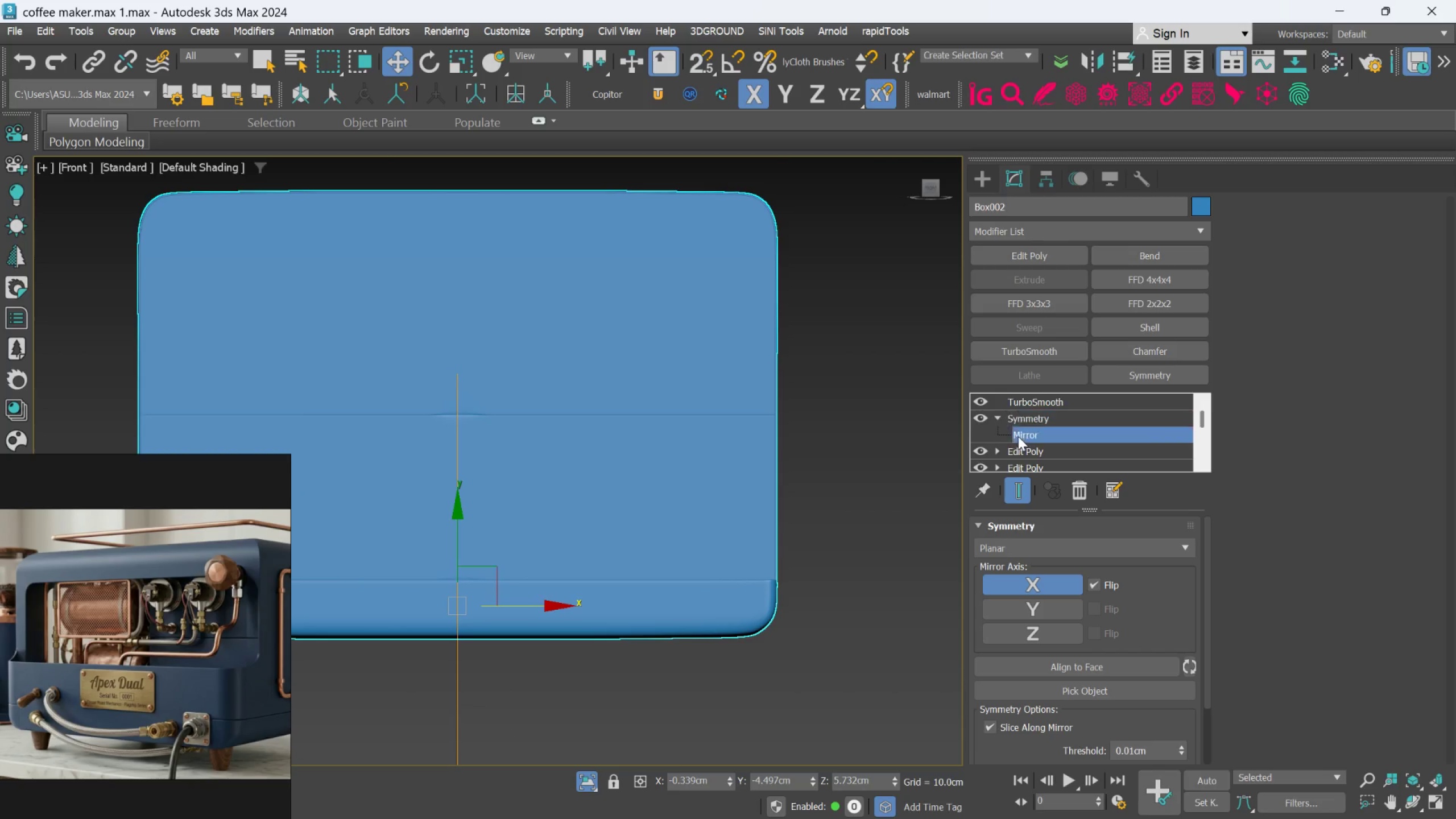 
left_click_drag(start_coordinate=[552, 608], to_coordinate=[516, 627])
 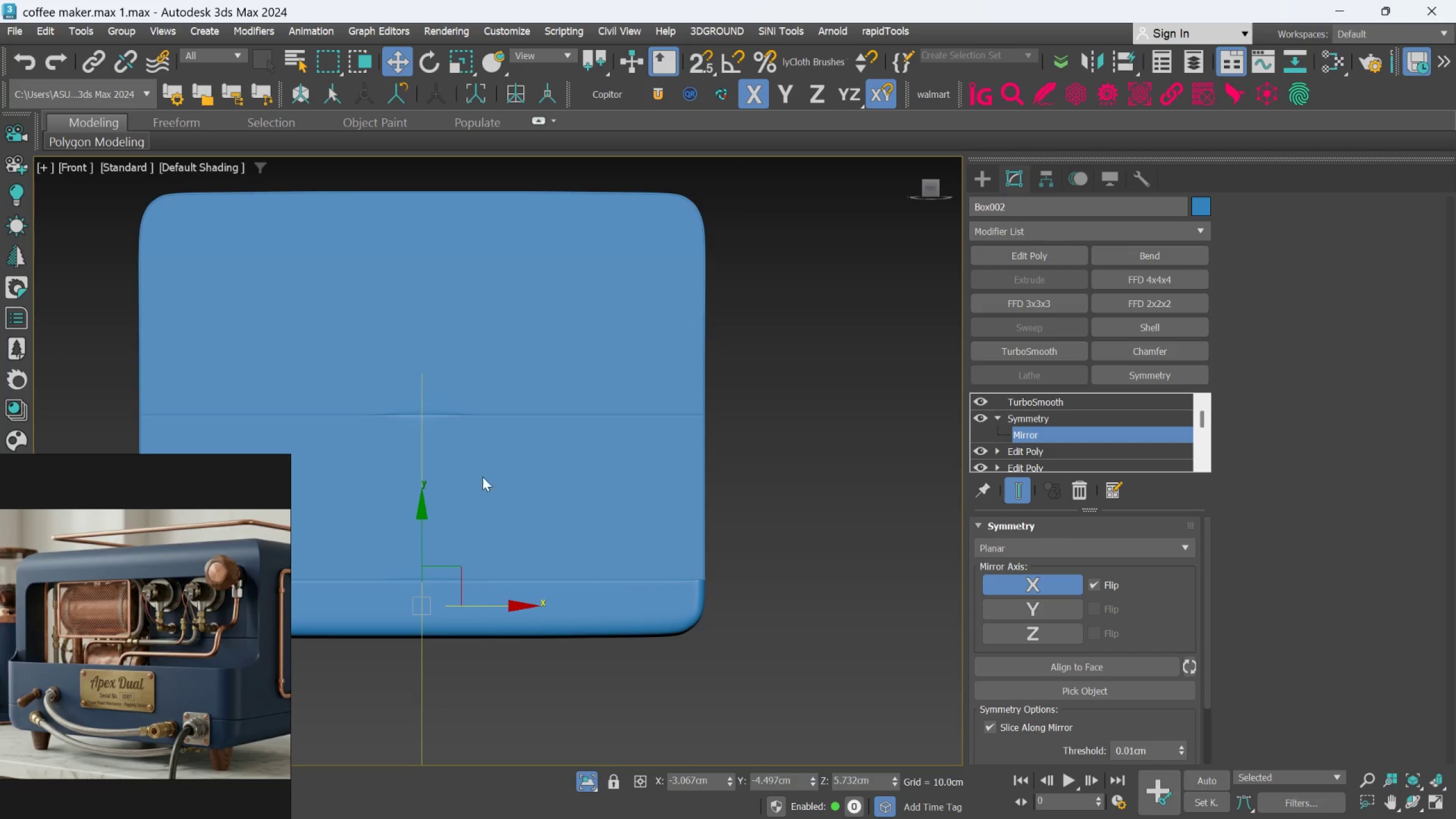 
scroll: coordinate [460, 455], scroll_direction: up, amount: 2.0
 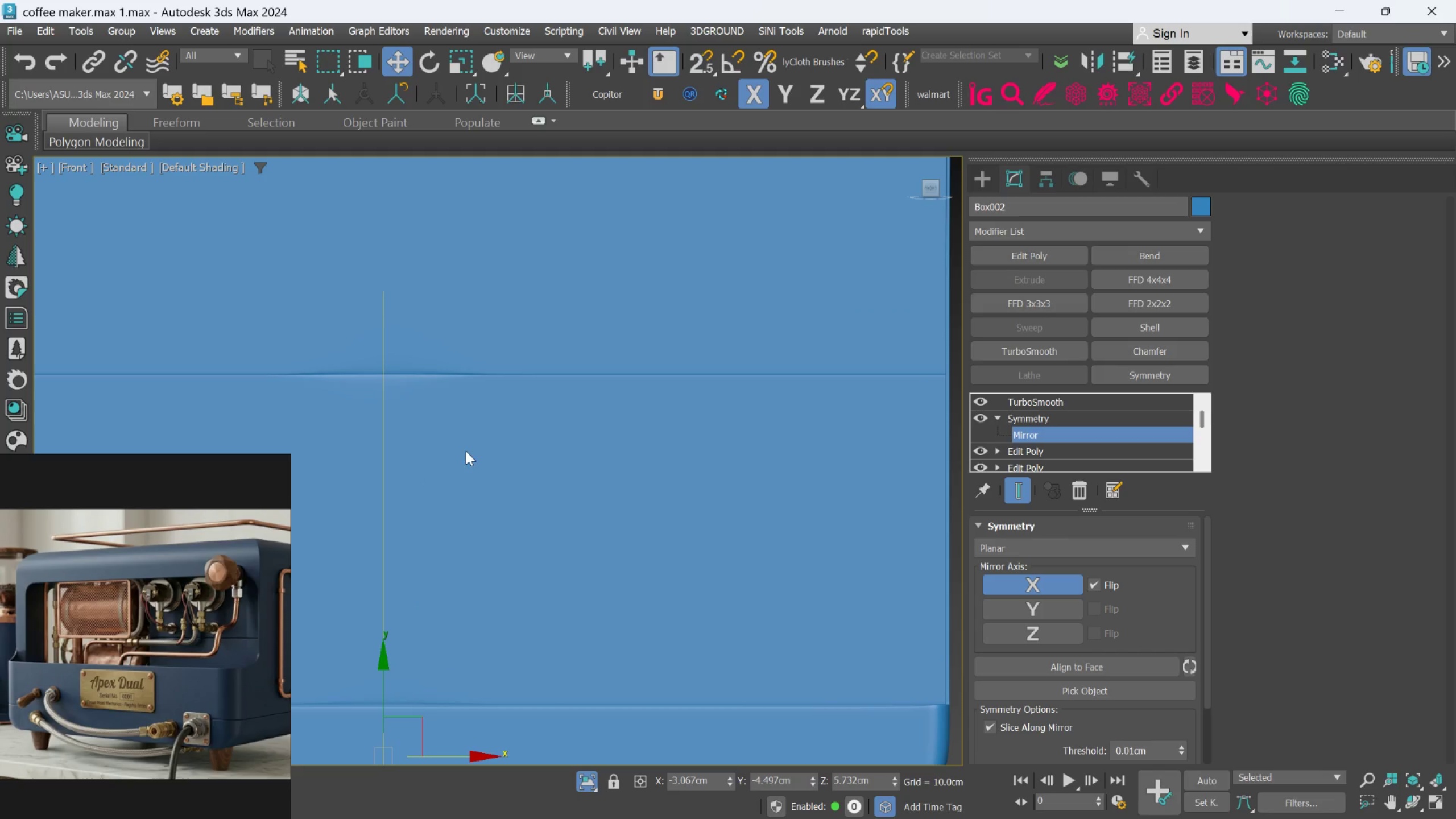 
key(Control+Z)
 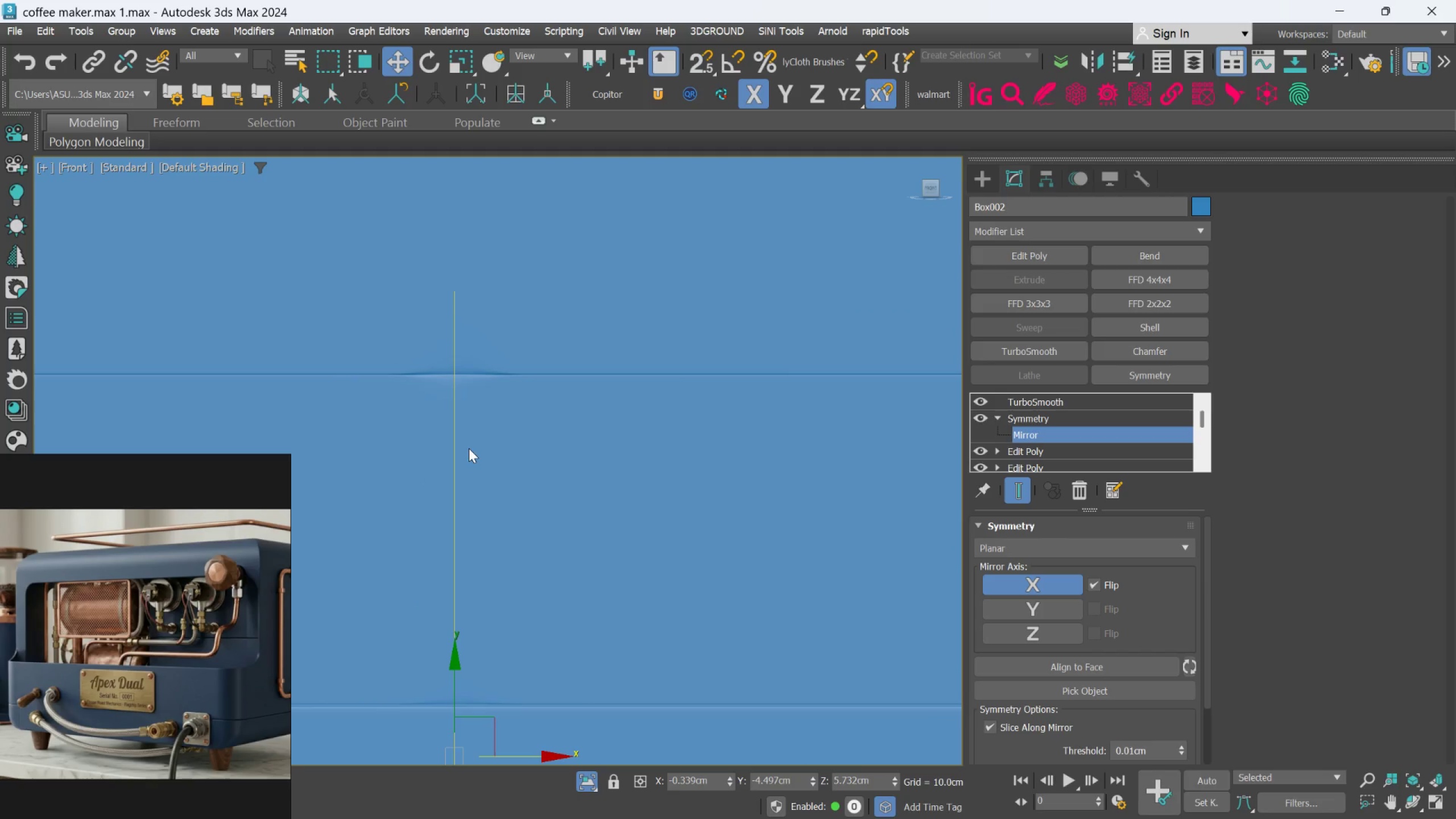 
scroll: coordinate [469, 448], scroll_direction: down, amount: 2.0
 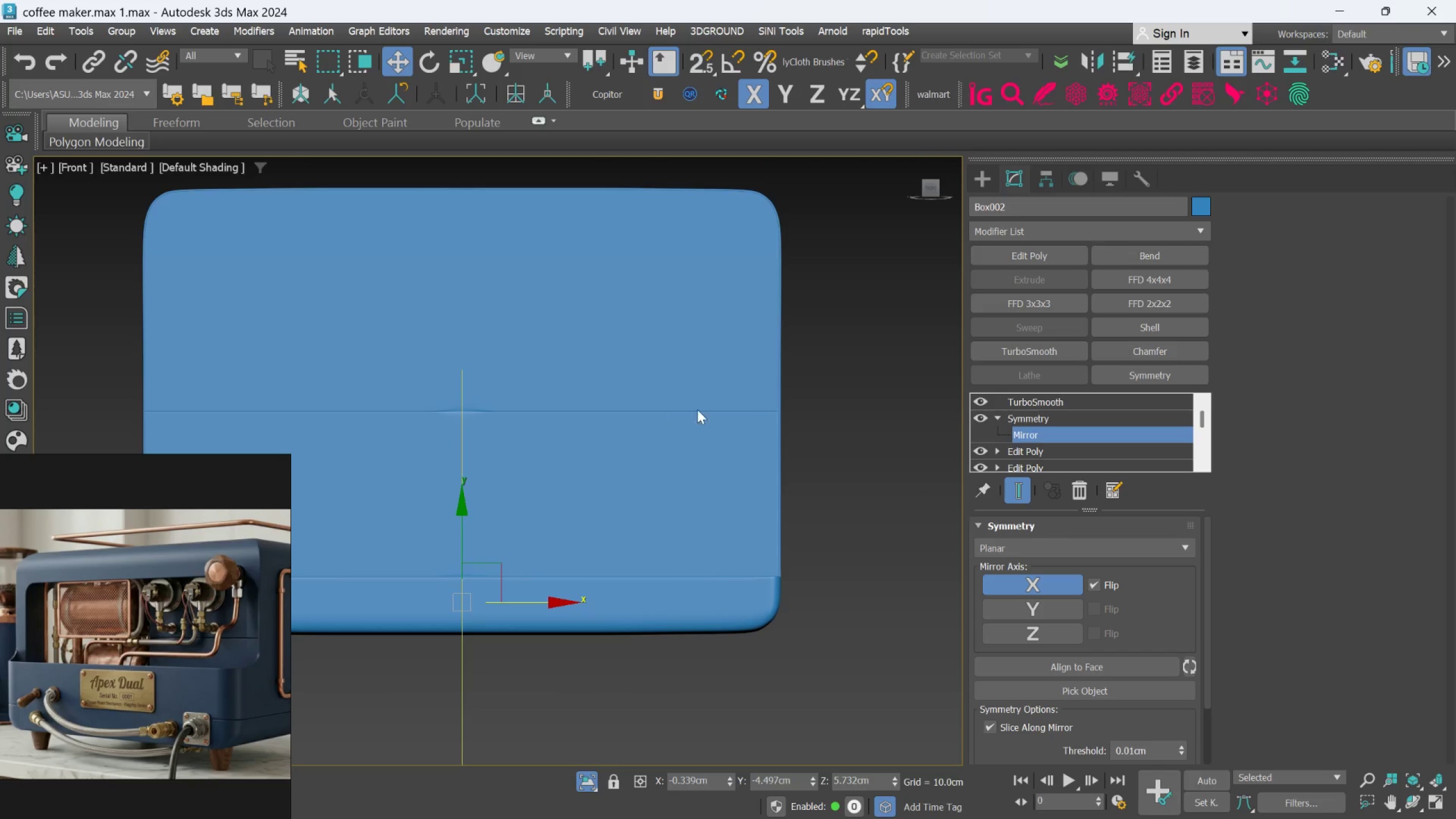 
hold_key(key=AltLeft, duration=1.53)
 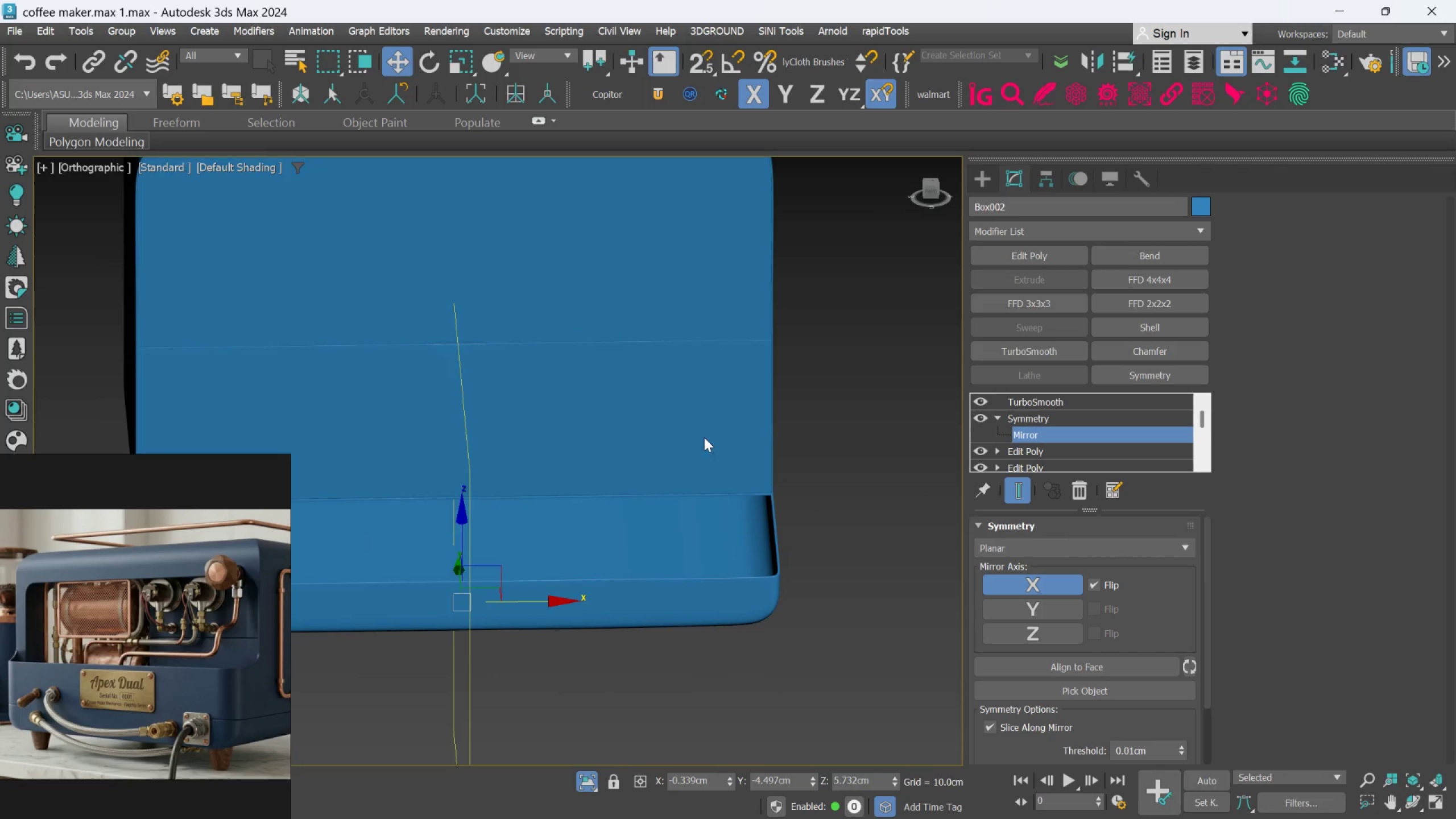 
hold_key(key=AltLeft, duration=0.31)
 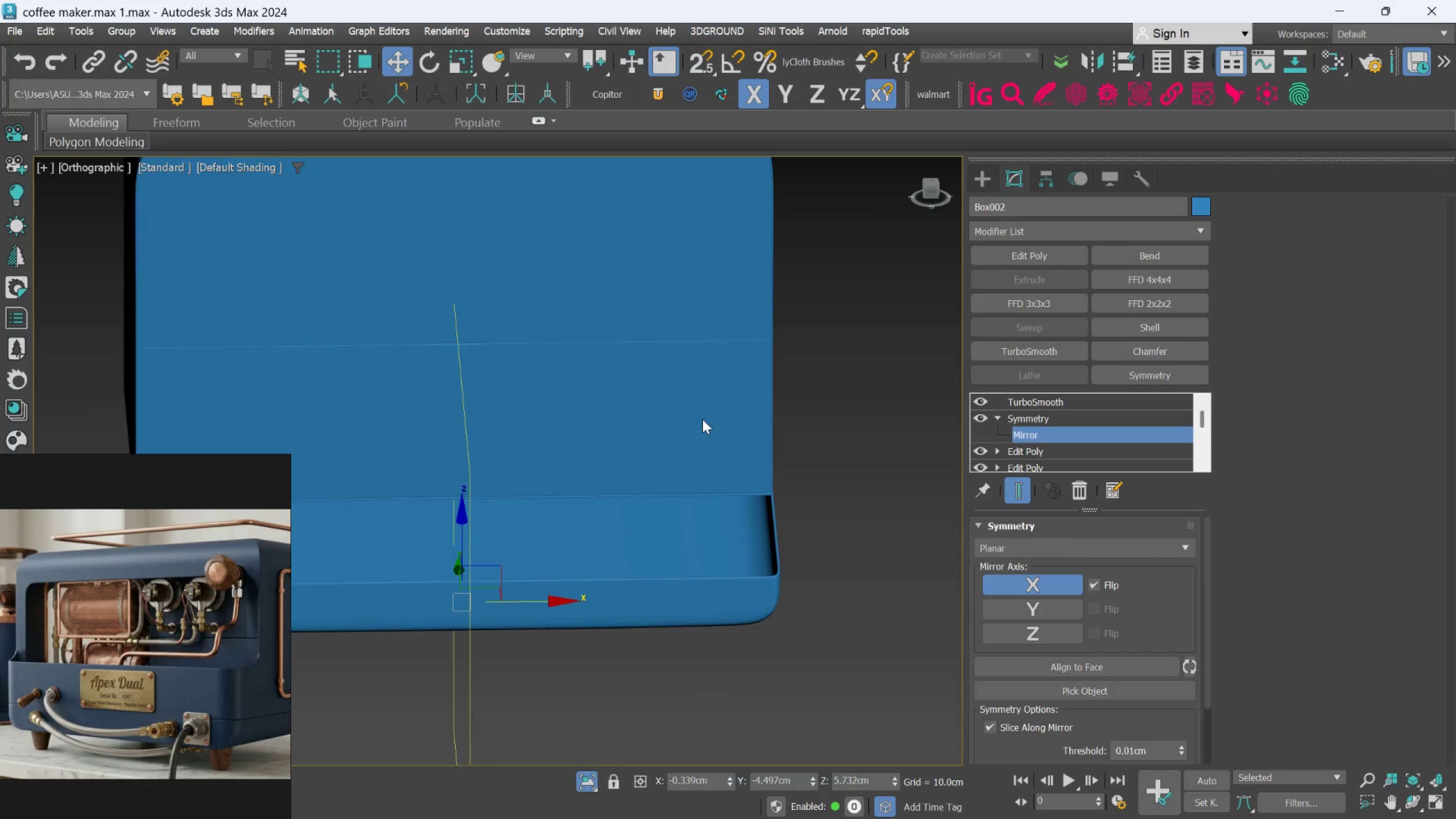 
key(F4)
 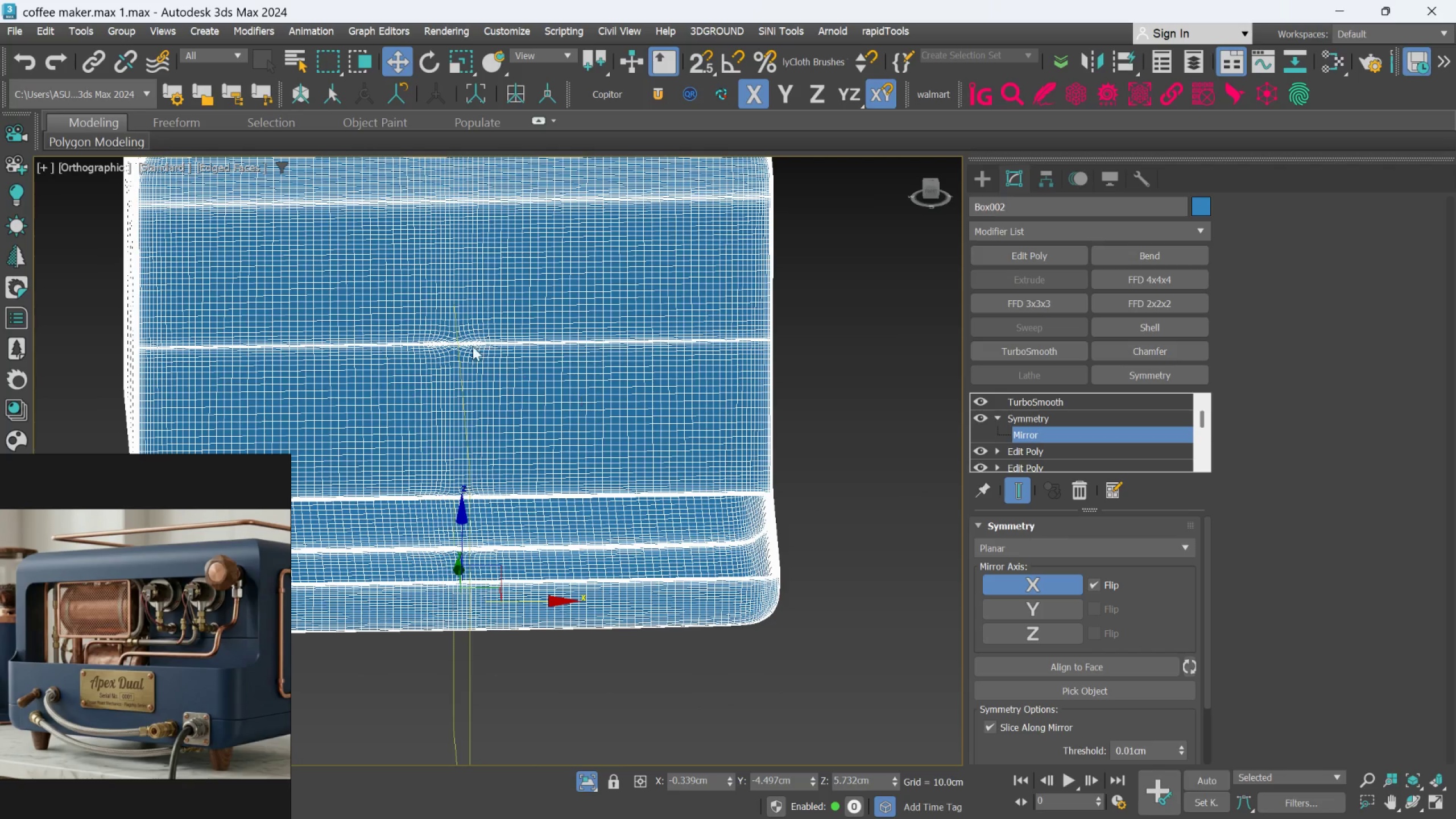 
scroll: coordinate [437, 335], scroll_direction: up, amount: 3.0
 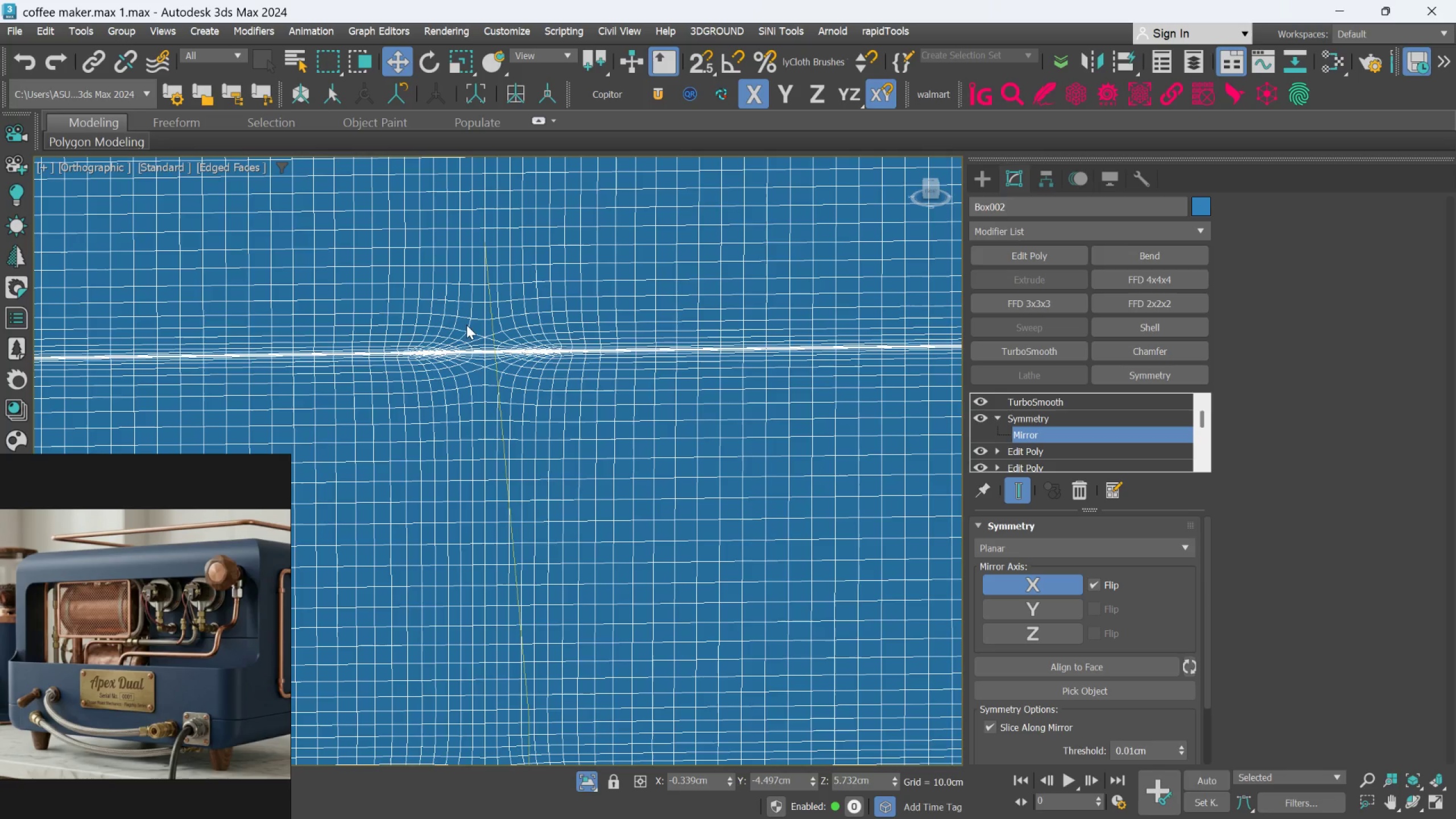 
scroll: coordinate [469, 330], scroll_direction: down, amount: 2.0
 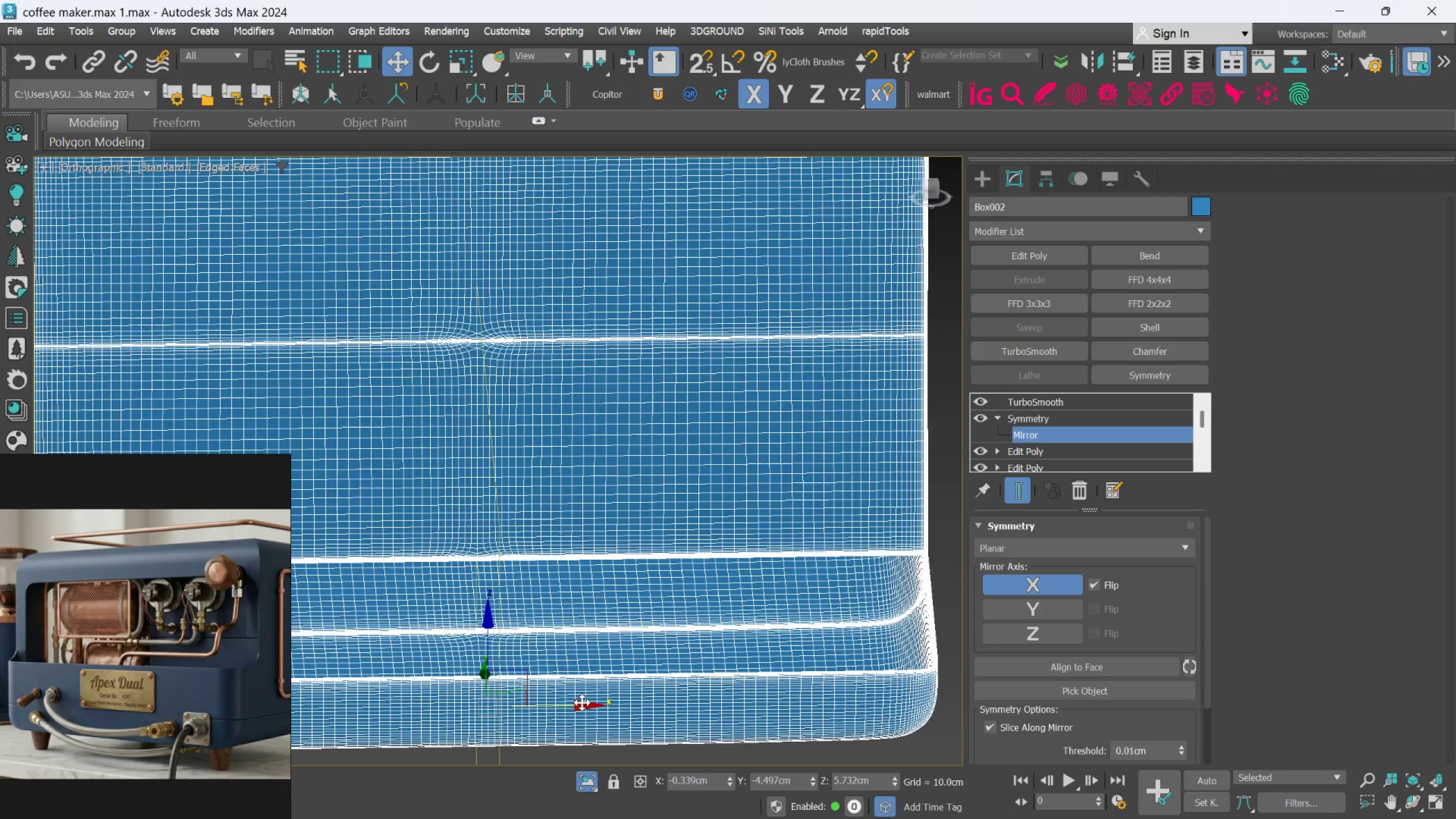 
left_click_drag(start_coordinate=[582, 704], to_coordinate=[436, 717])
 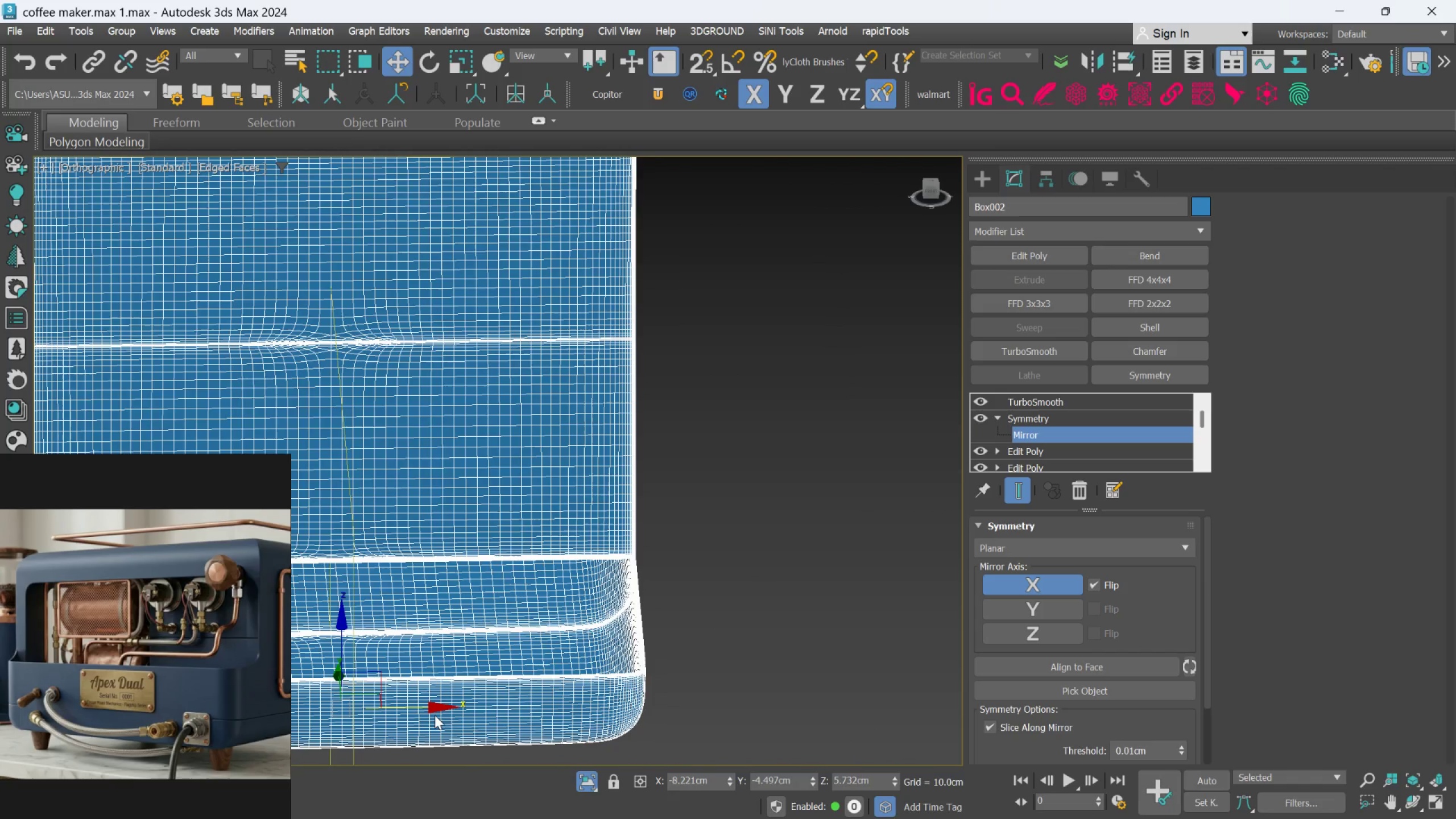 
key(Control+Z)
 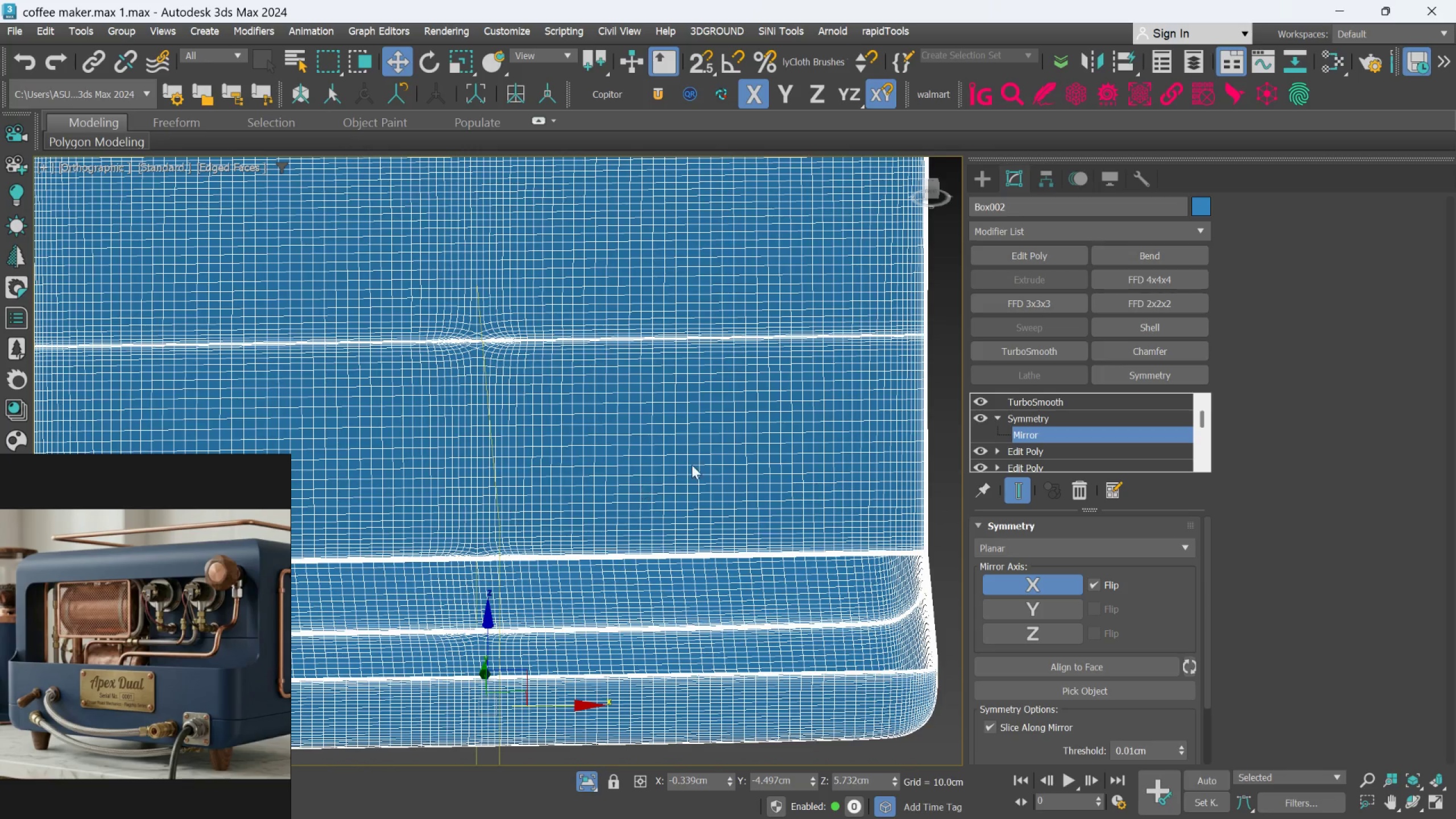 
scroll: coordinate [711, 445], scroll_direction: down, amount: 2.0
 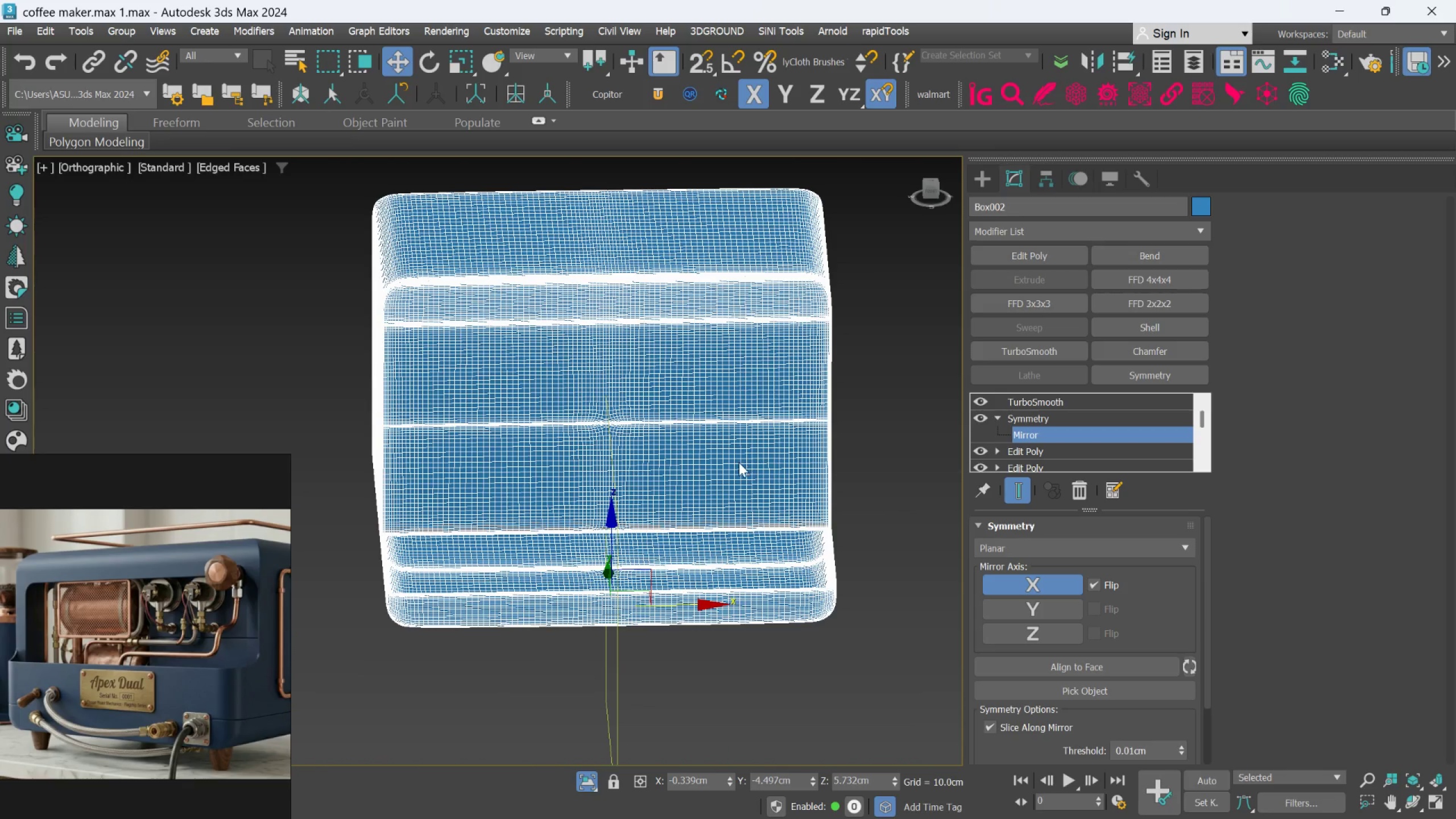 
scroll: coordinate [651, 432], scroll_direction: up, amount: 3.0
 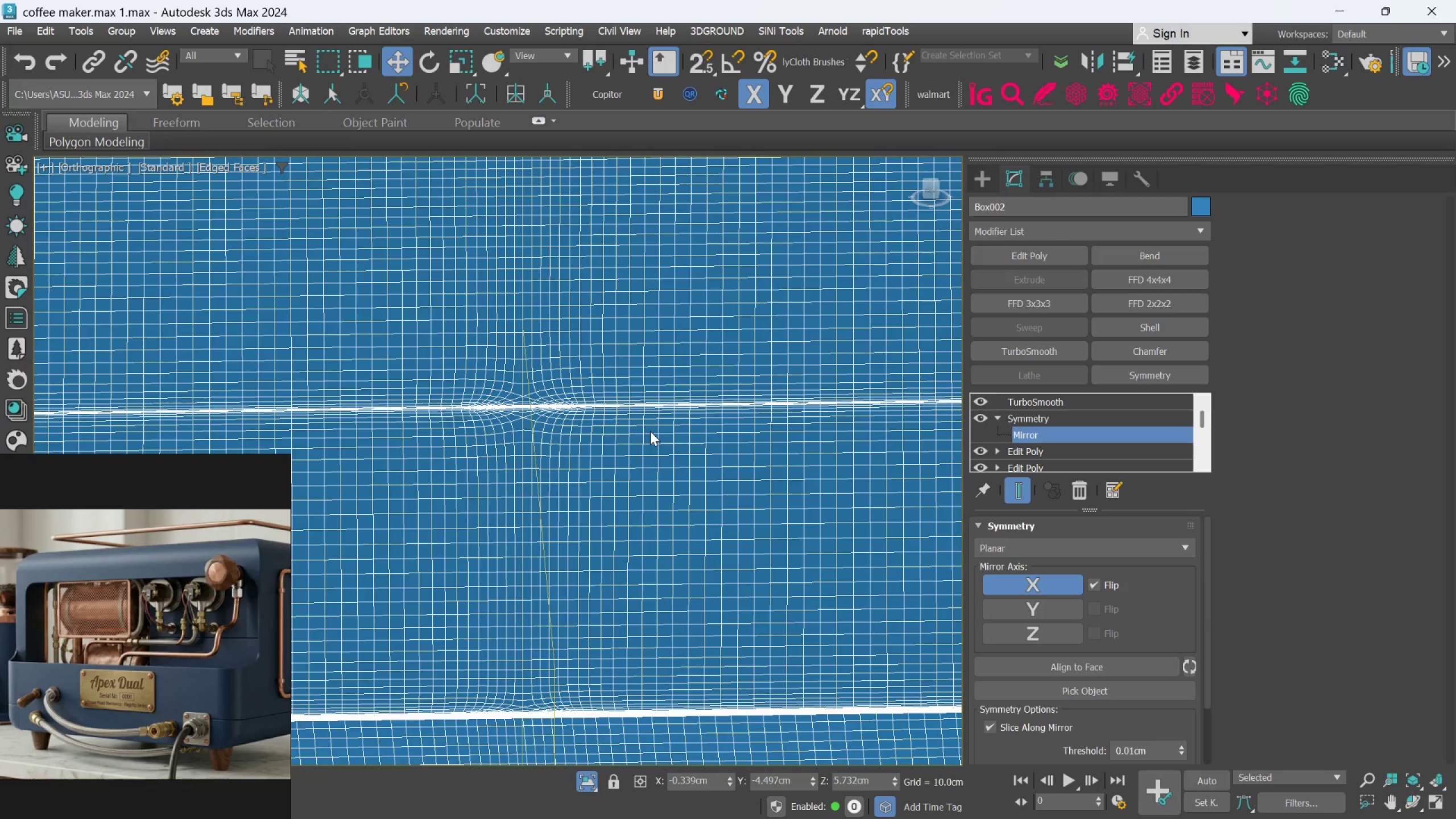 
key(F4)
 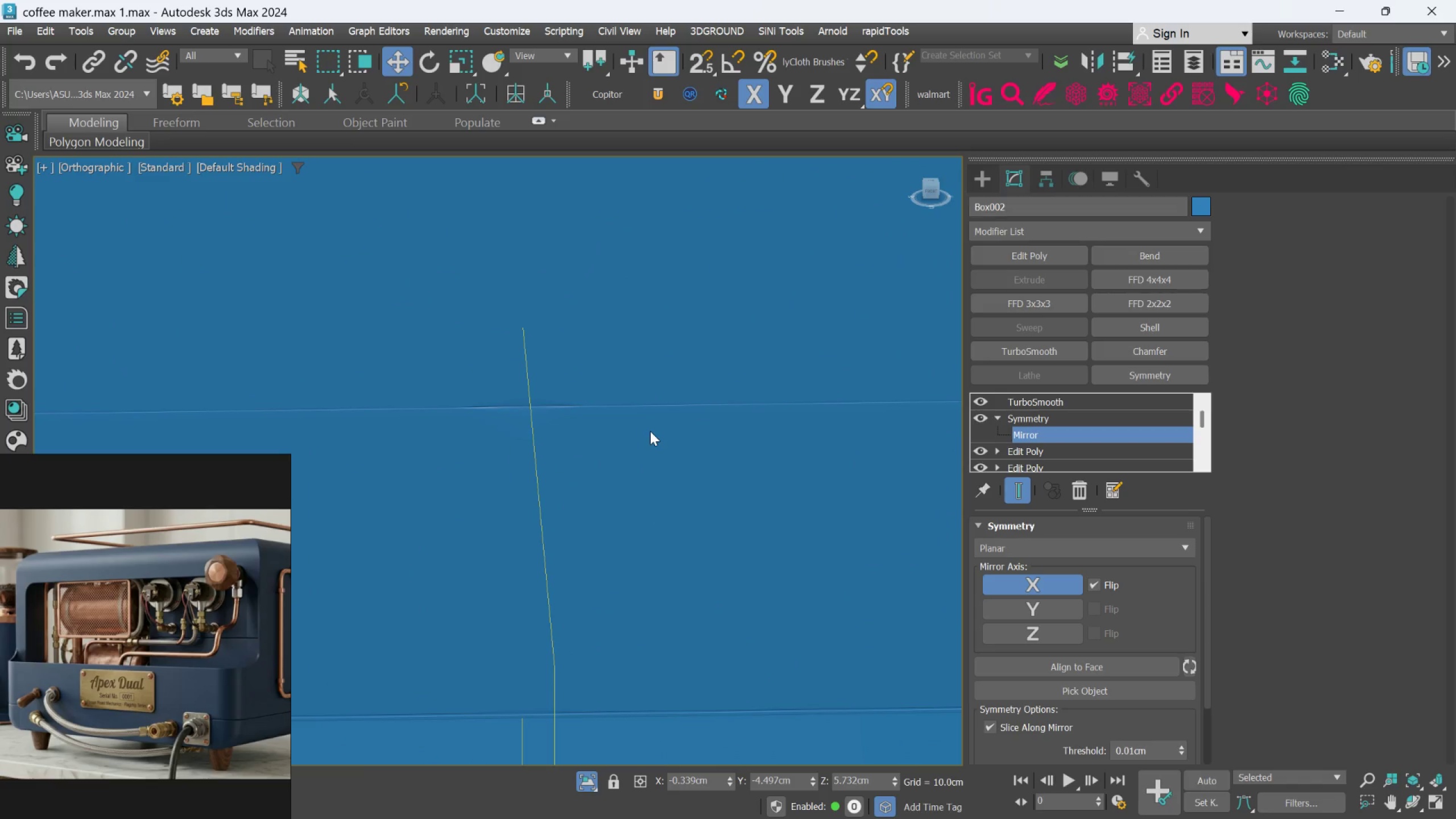 
hold_key(key=AltLeft, duration=0.62)
 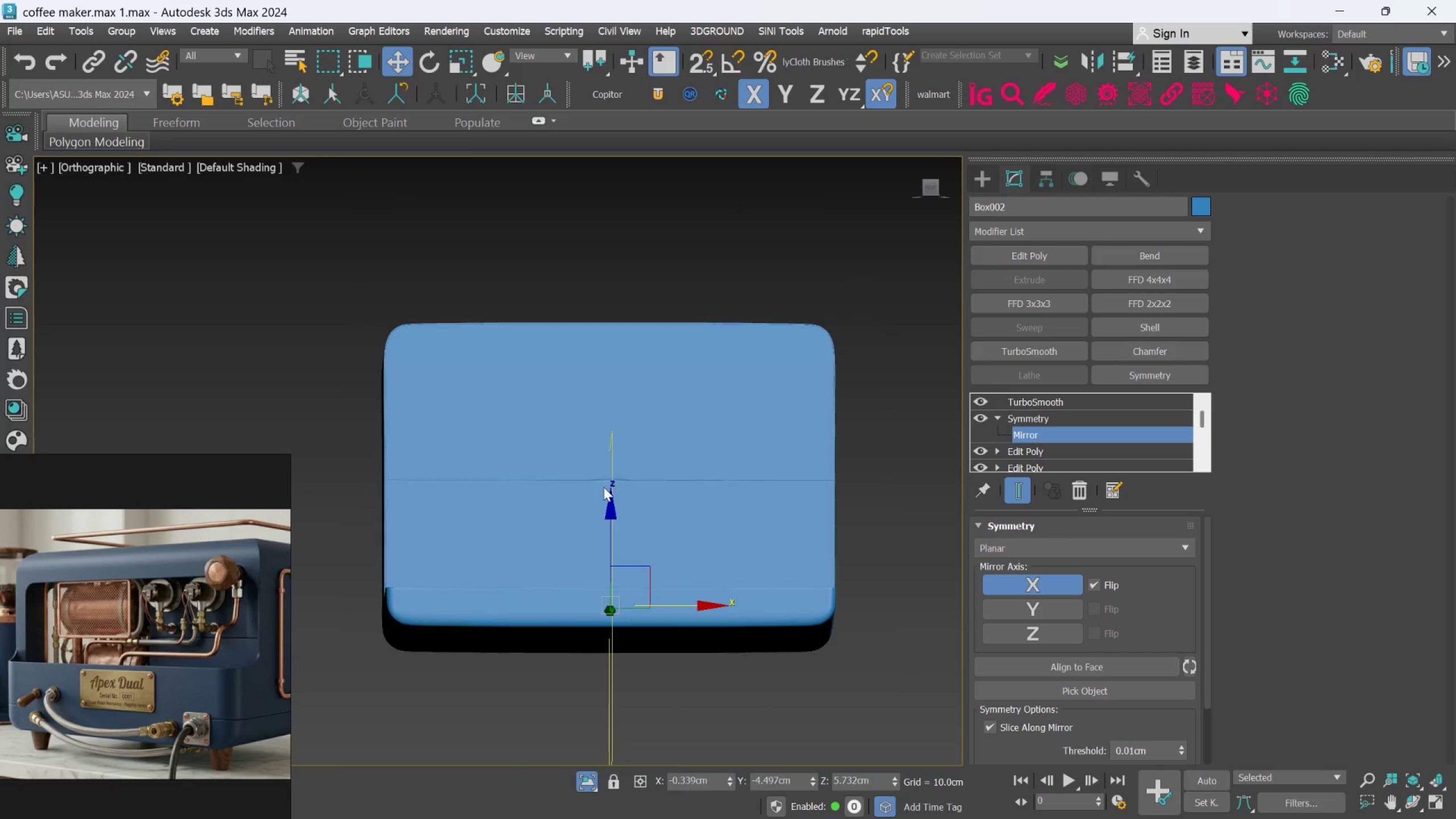 
scroll: coordinate [650, 431], scroll_direction: down, amount: 3.0
 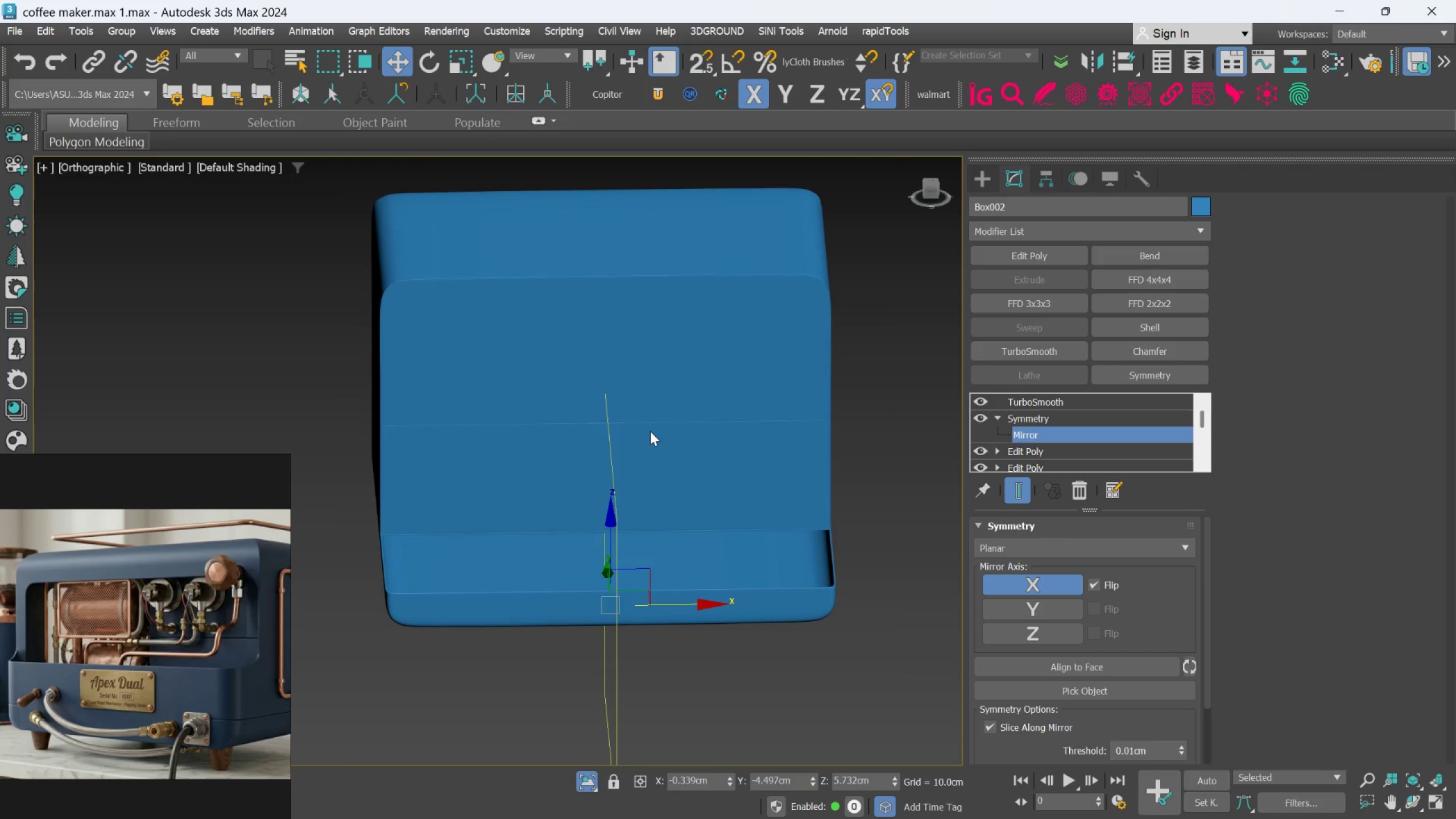 
scroll: coordinate [659, 434], scroll_direction: up, amount: 6.0
 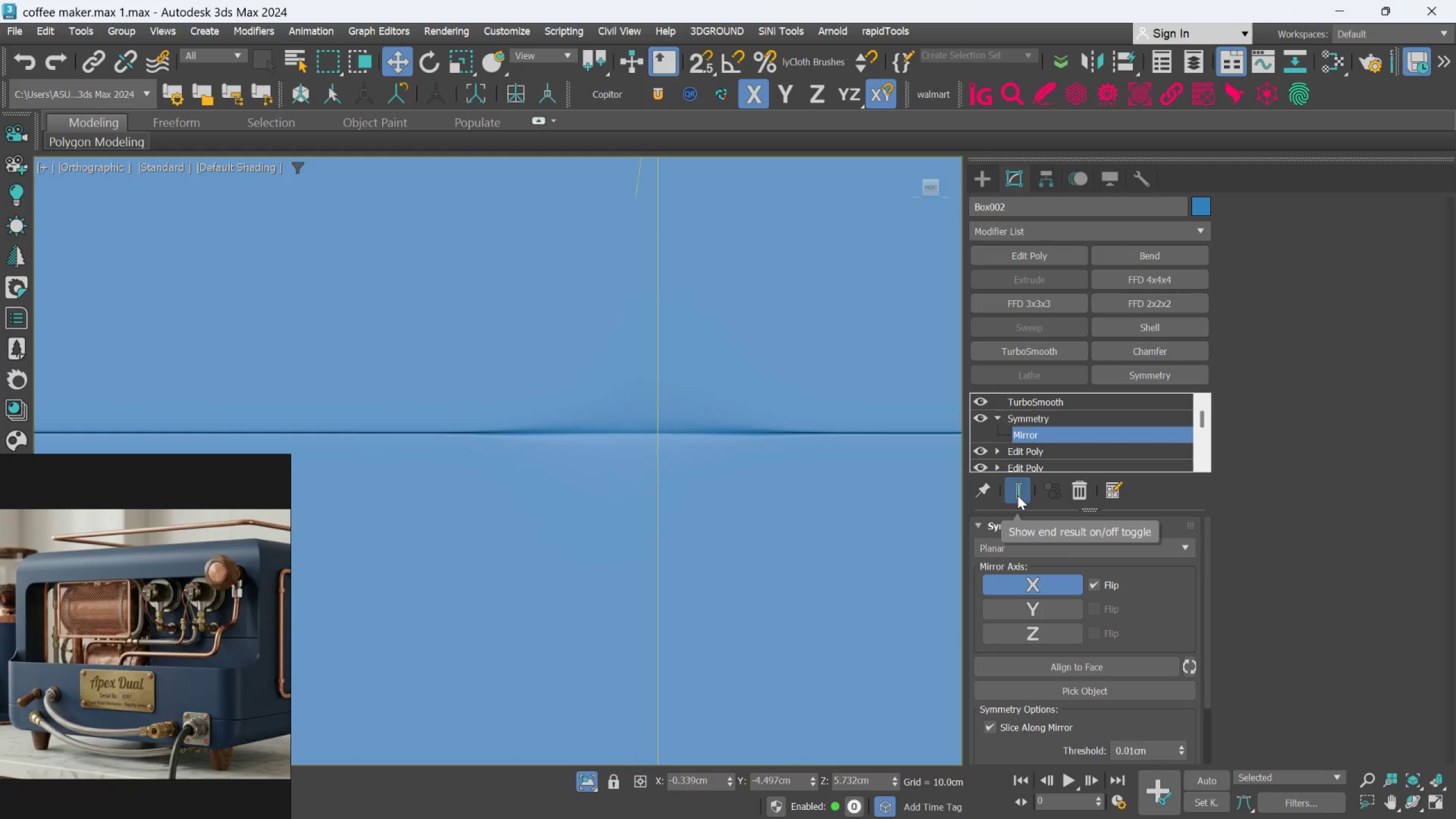 
key(F4)
 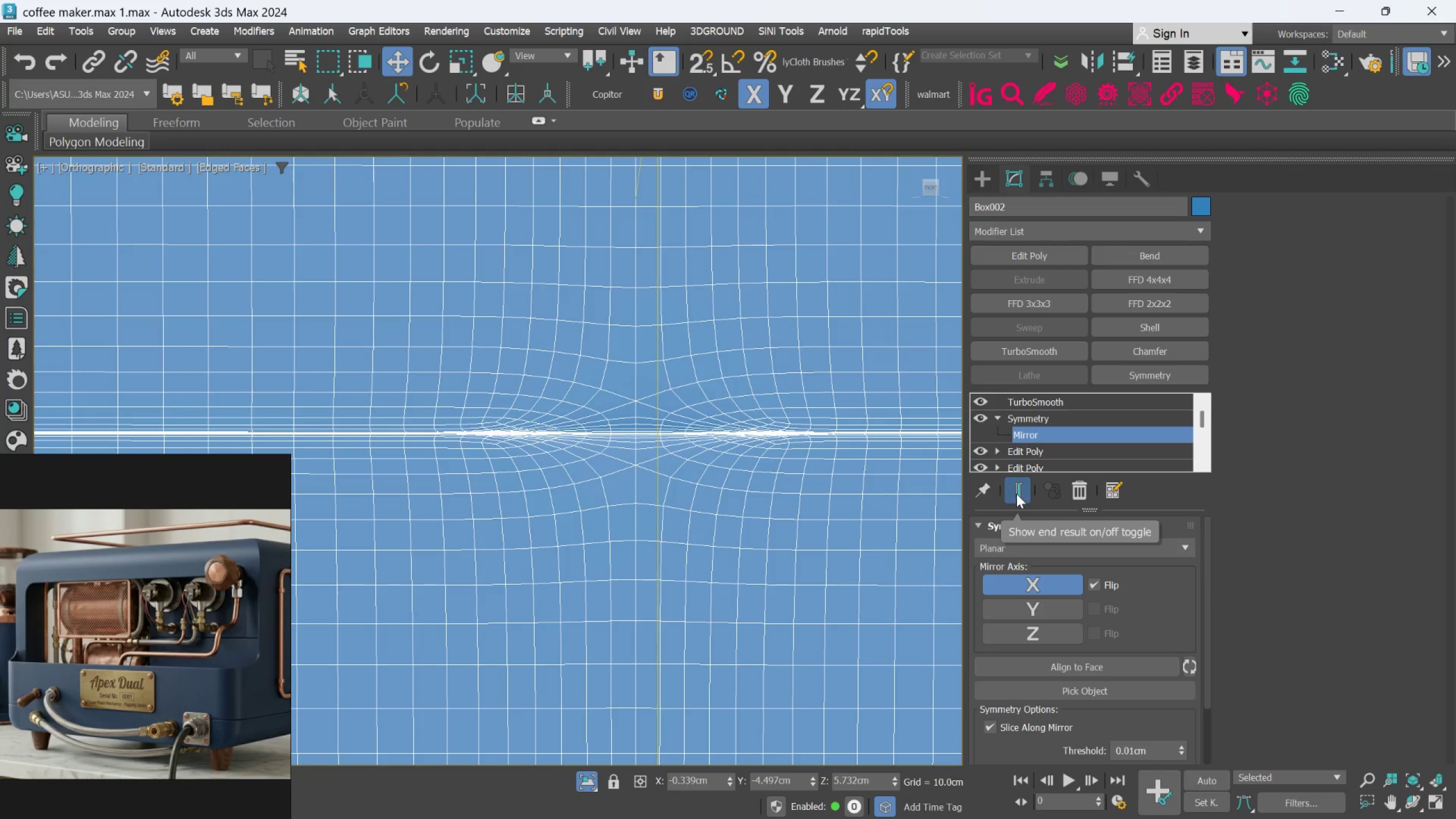 
left_click([1016, 494])
 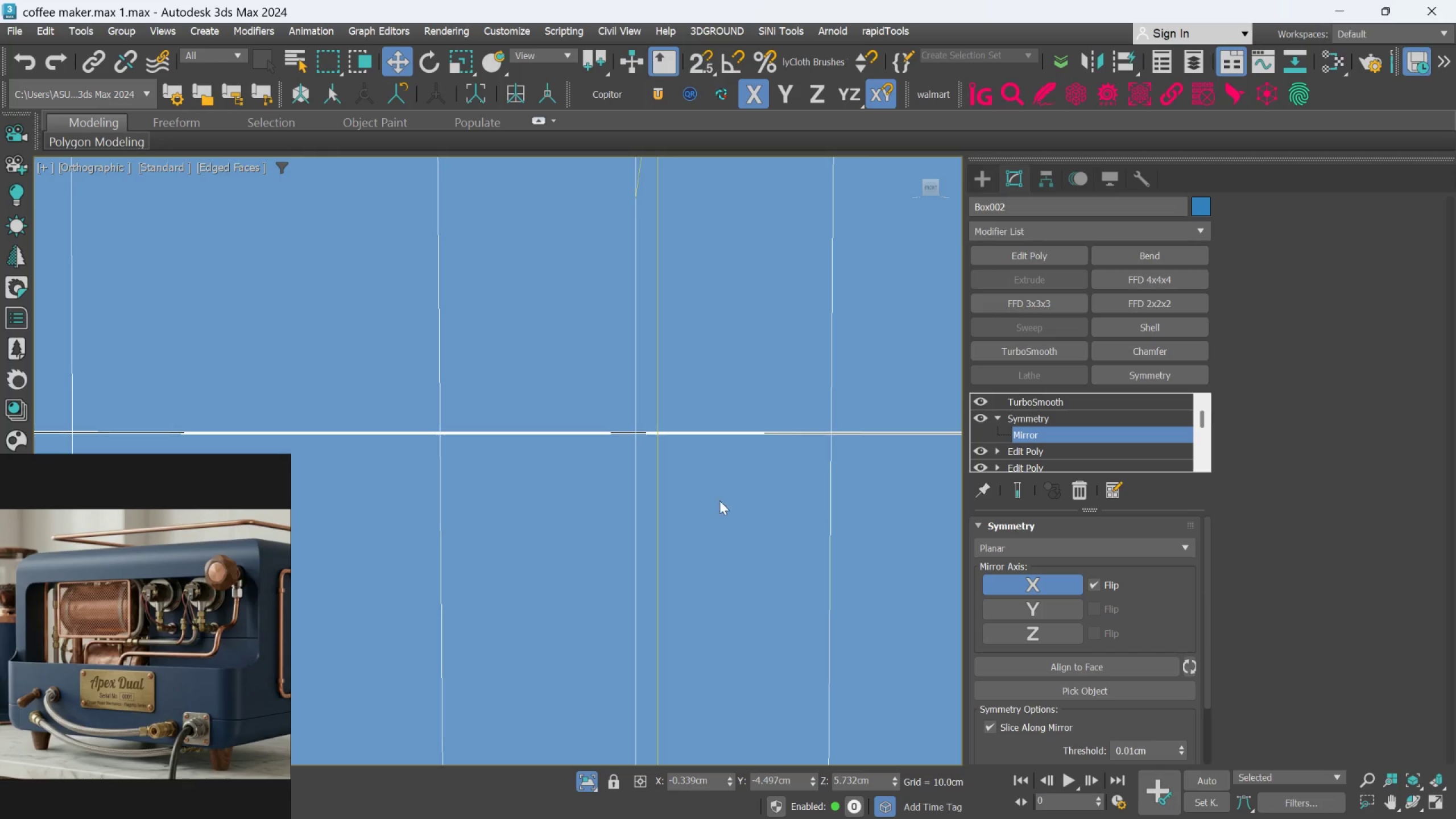 
hold_key(key=AltLeft, duration=0.53)
 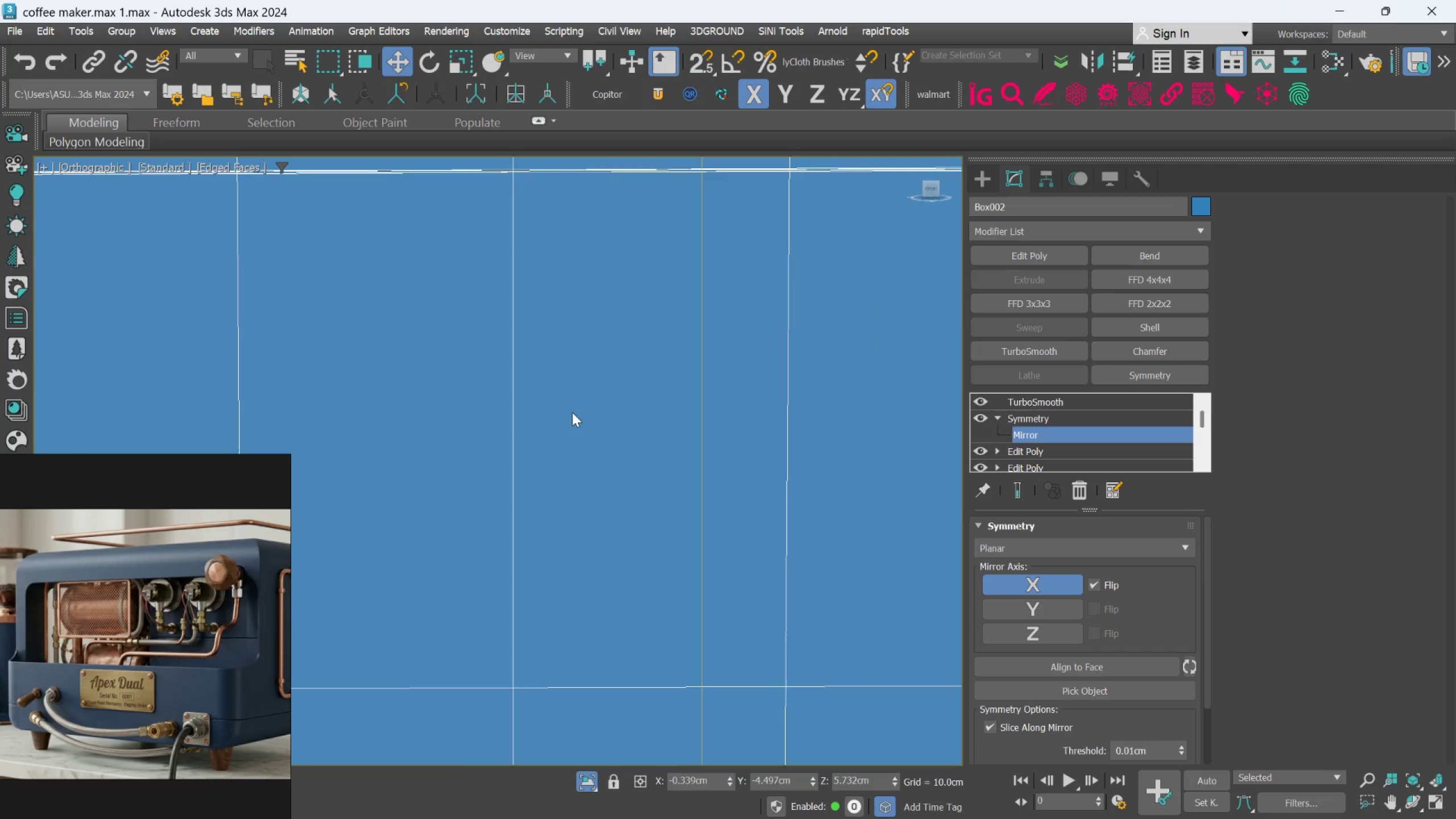 
scroll: coordinate [565, 404], scroll_direction: up, amount: 2.0
 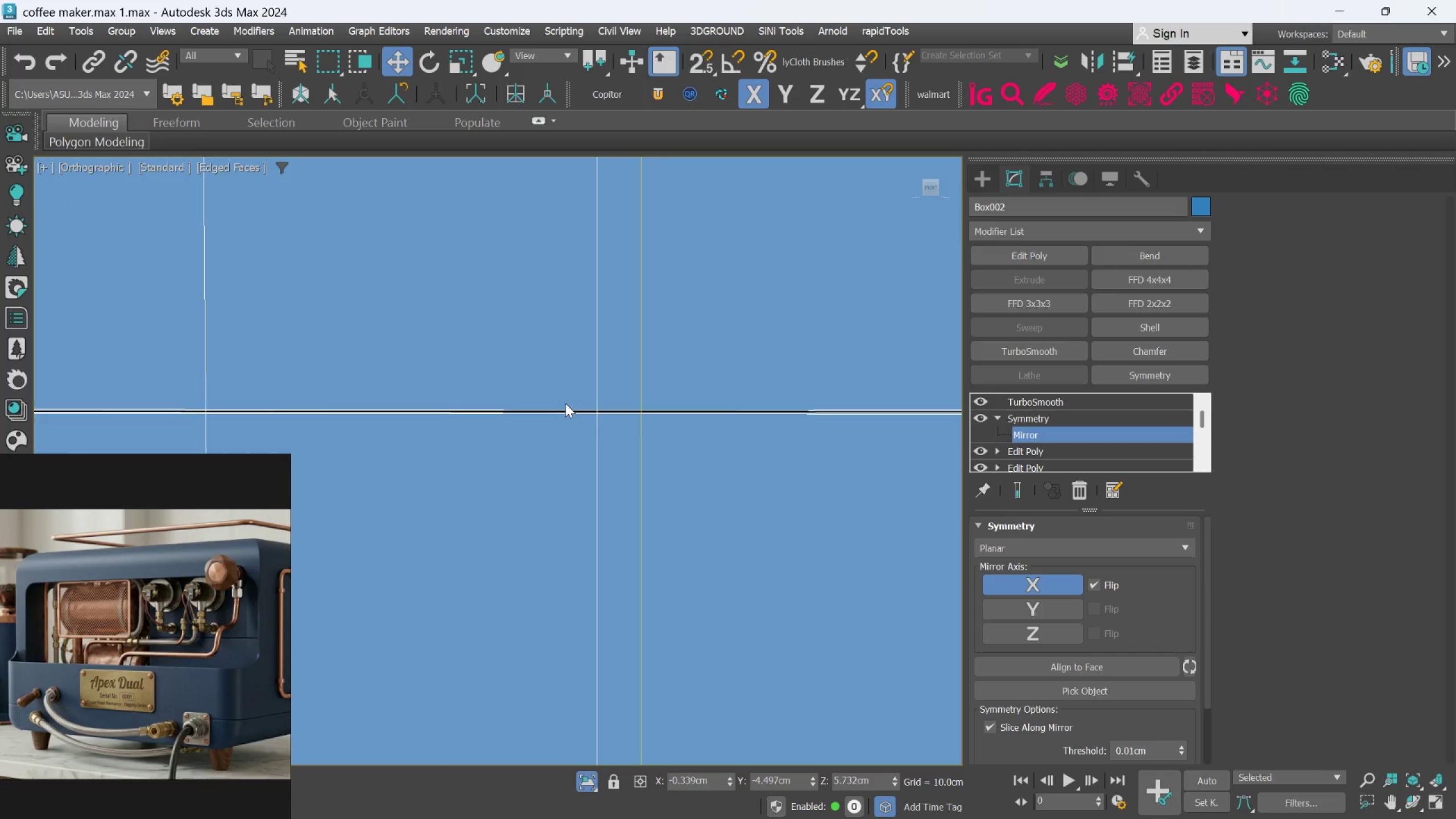 
hold_key(key=AltLeft, duration=0.55)
 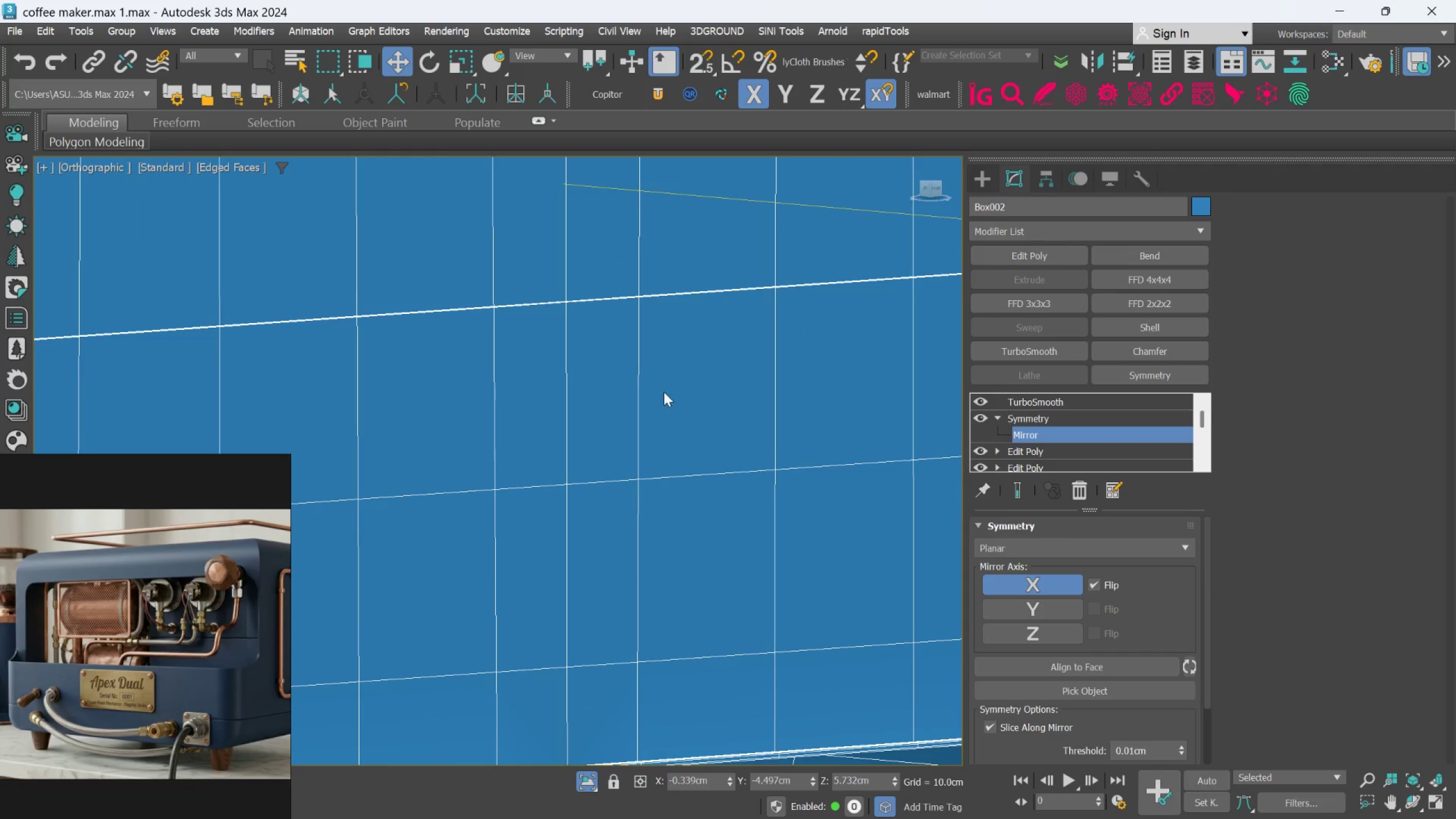 
scroll: coordinate [580, 416], scroll_direction: down, amount: 4.0
 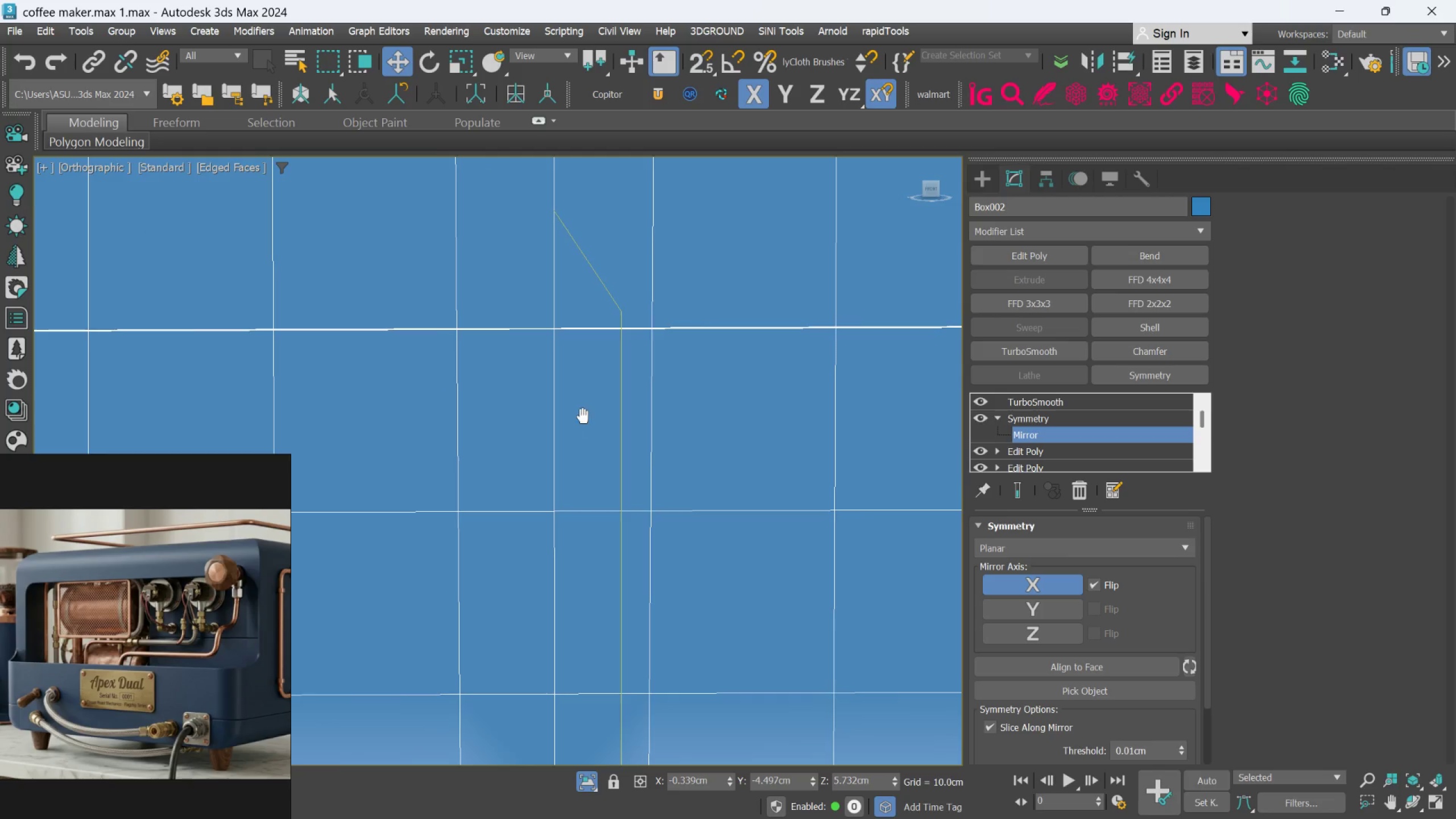 
scroll: coordinate [414, 237], scroll_direction: up, amount: 10.0
 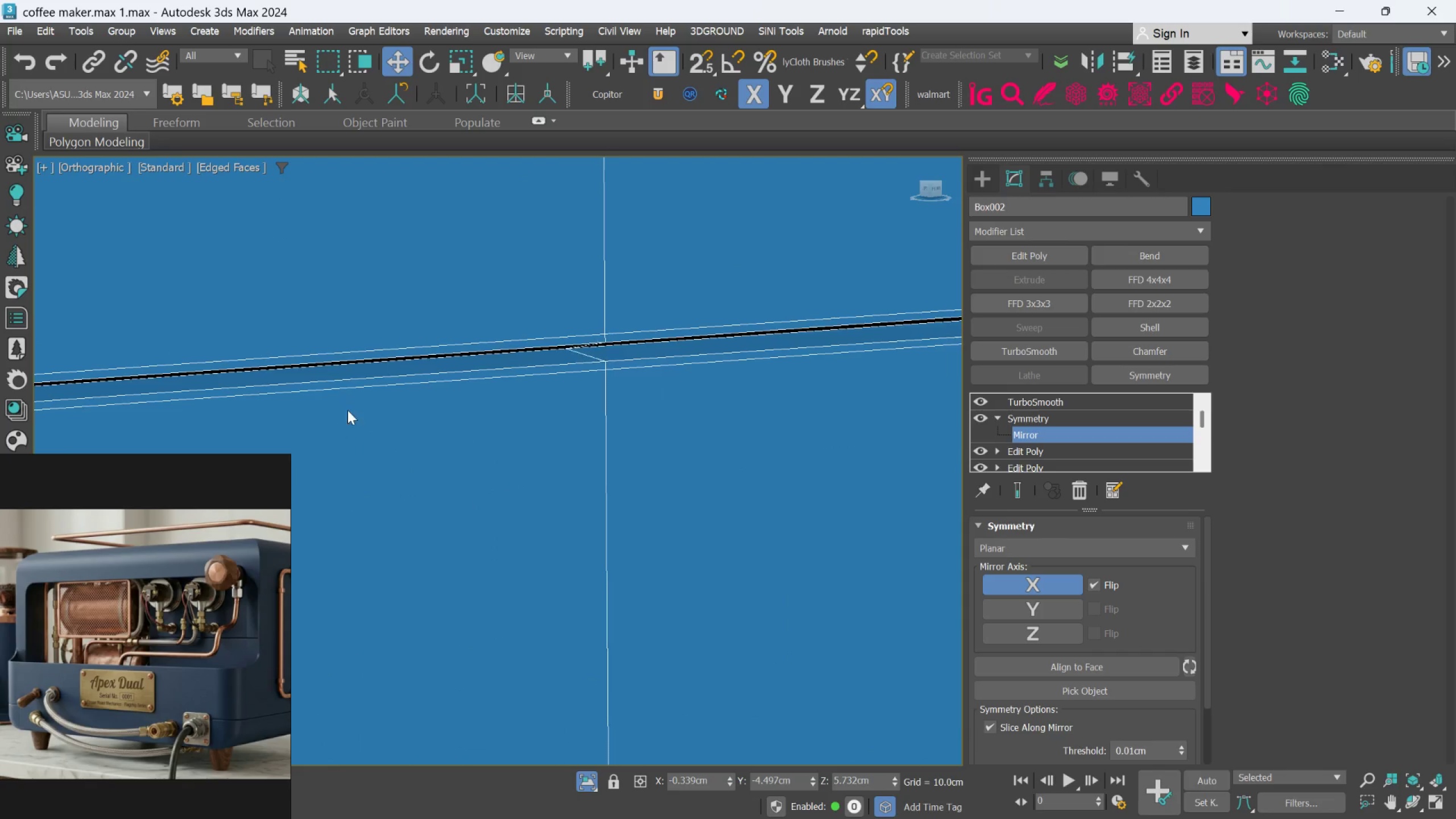 
hold_key(key=AltLeft, duration=0.41)
 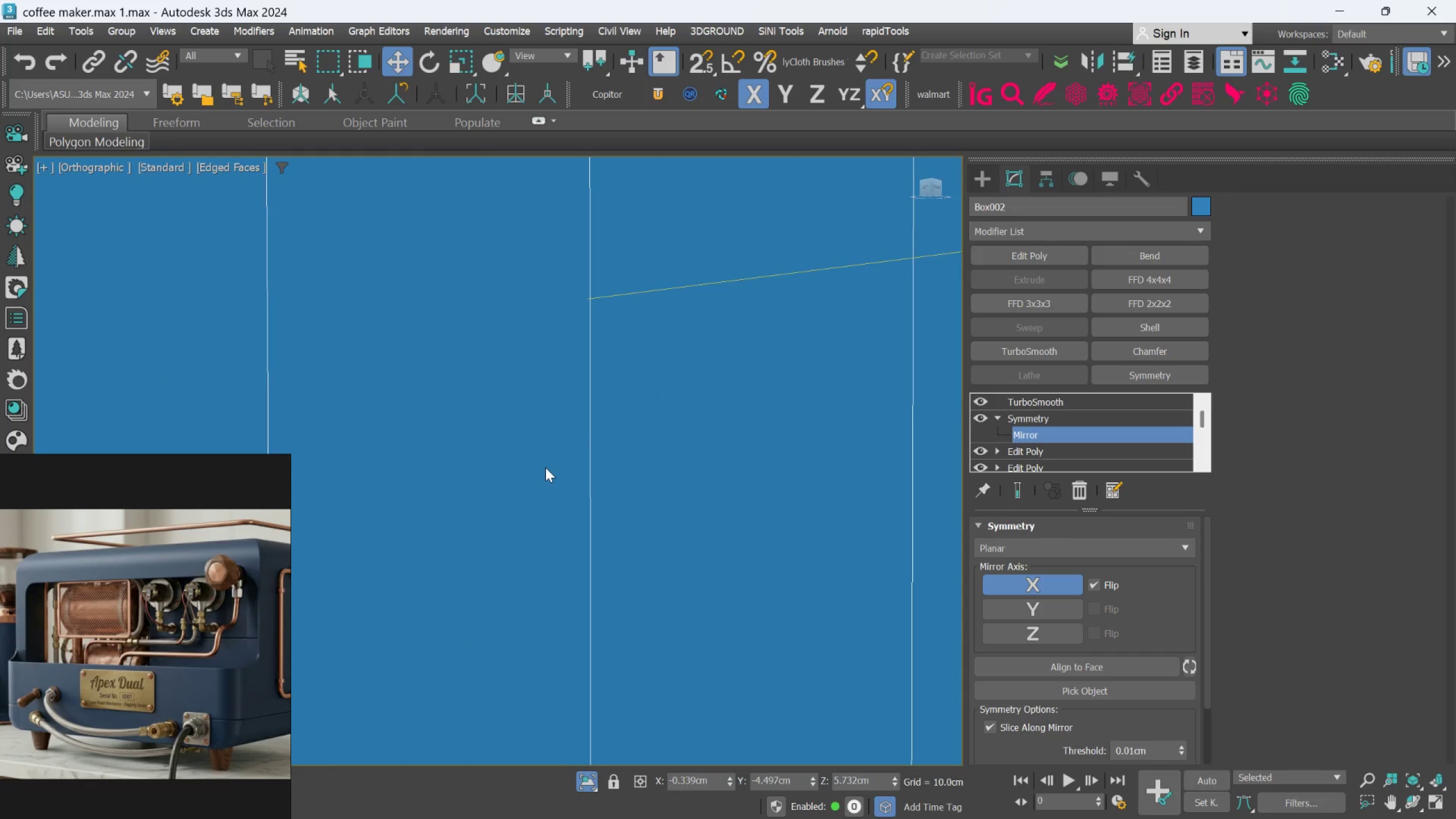 
scroll: coordinate [447, 399], scroll_direction: down, amount: 1.0
 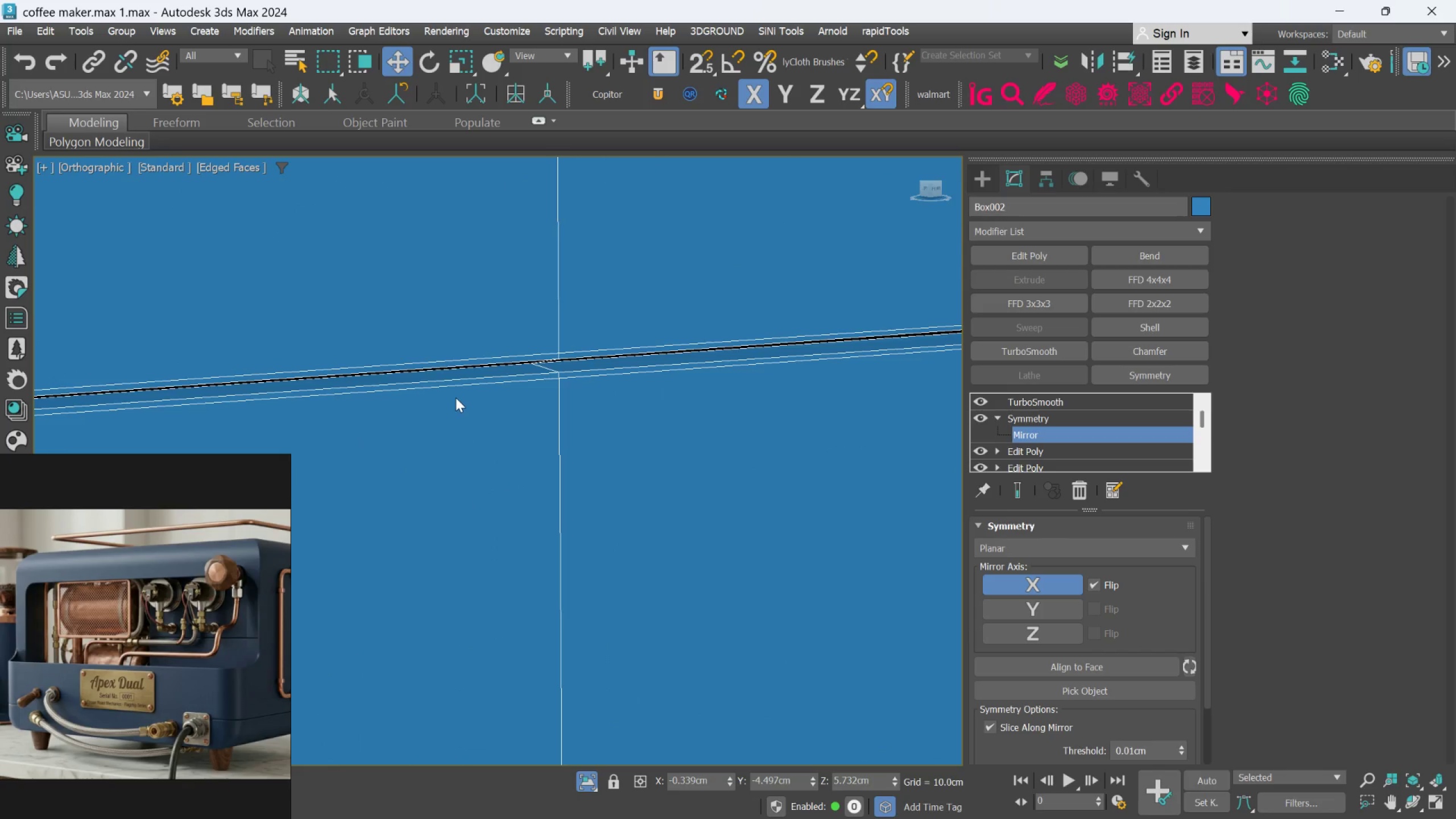 
hold_key(key=AltLeft, duration=0.53)
 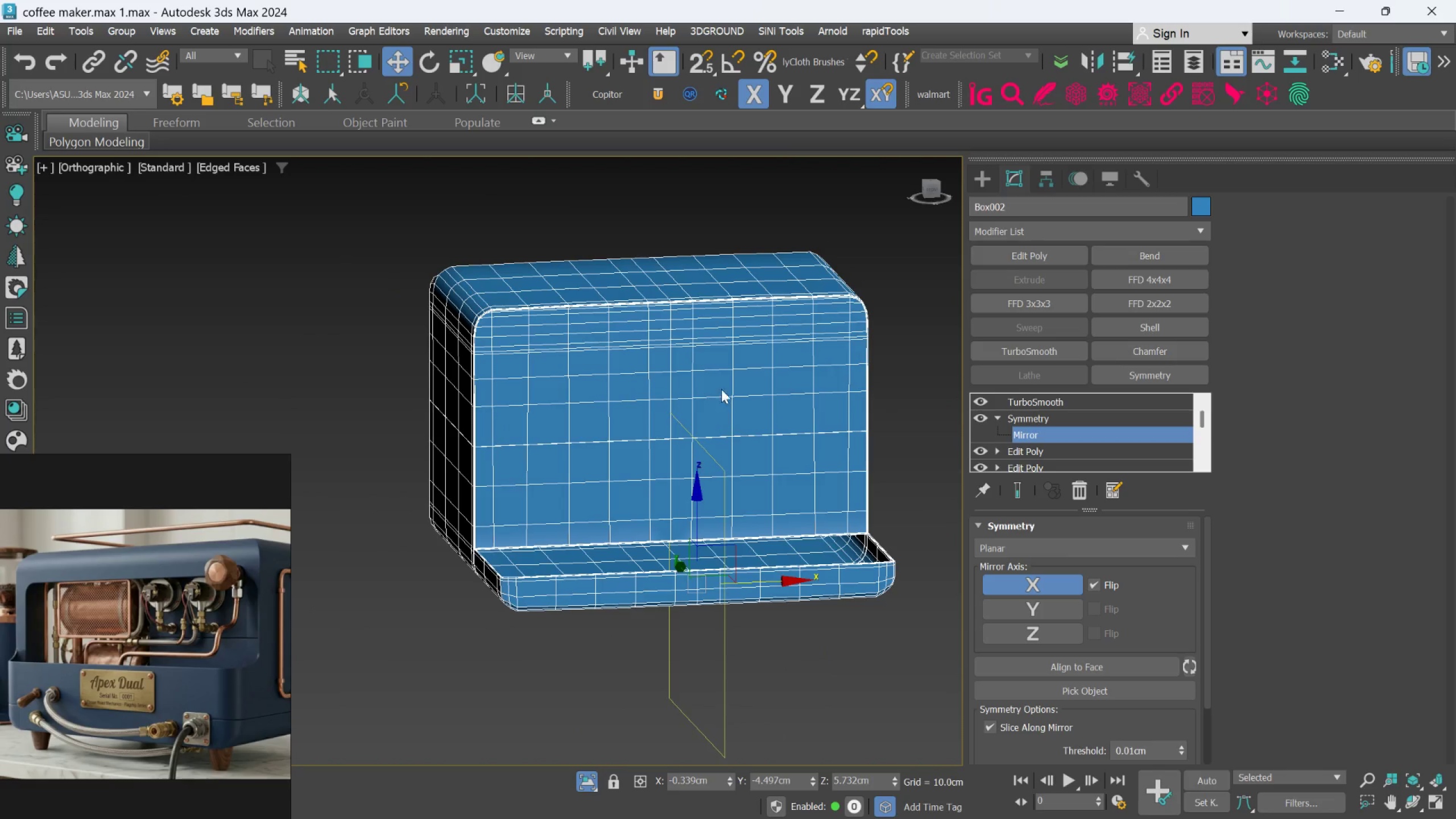 
scroll: coordinate [597, 459], scroll_direction: down, amount: 14.0
 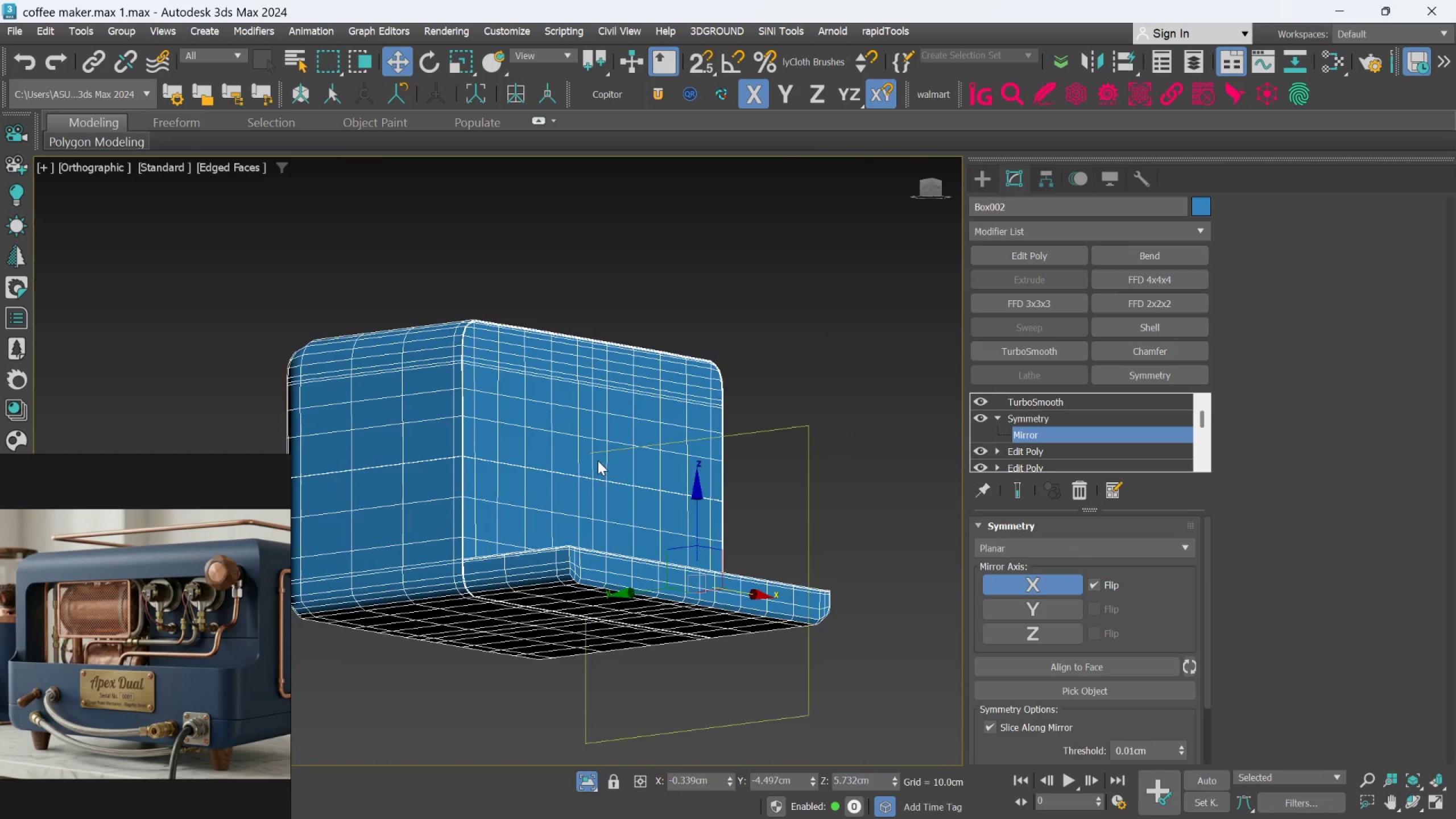 
scroll: coordinate [545, 524], scroll_direction: up, amount: 7.0
 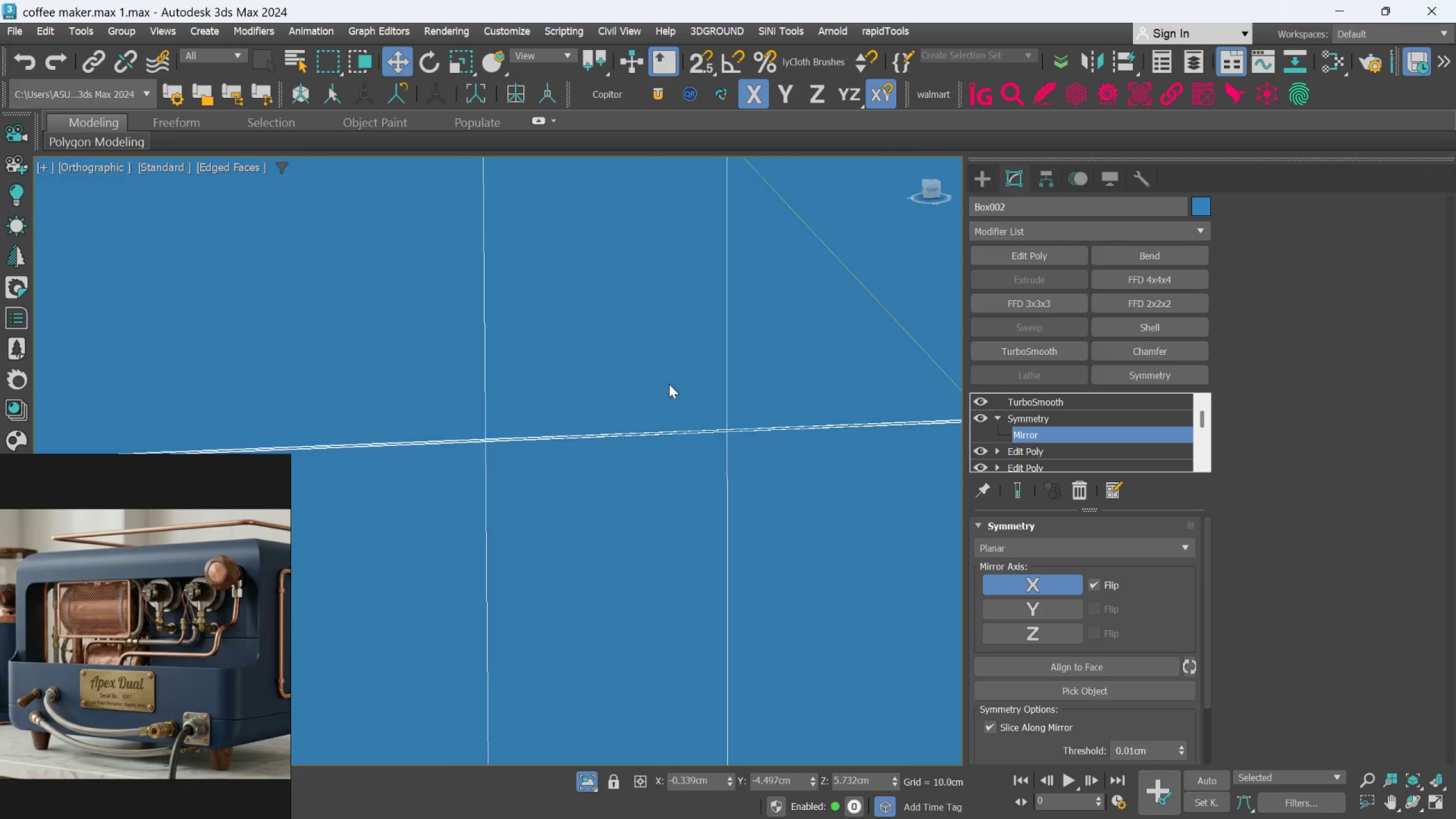 
key(Alt+AltLeft)
 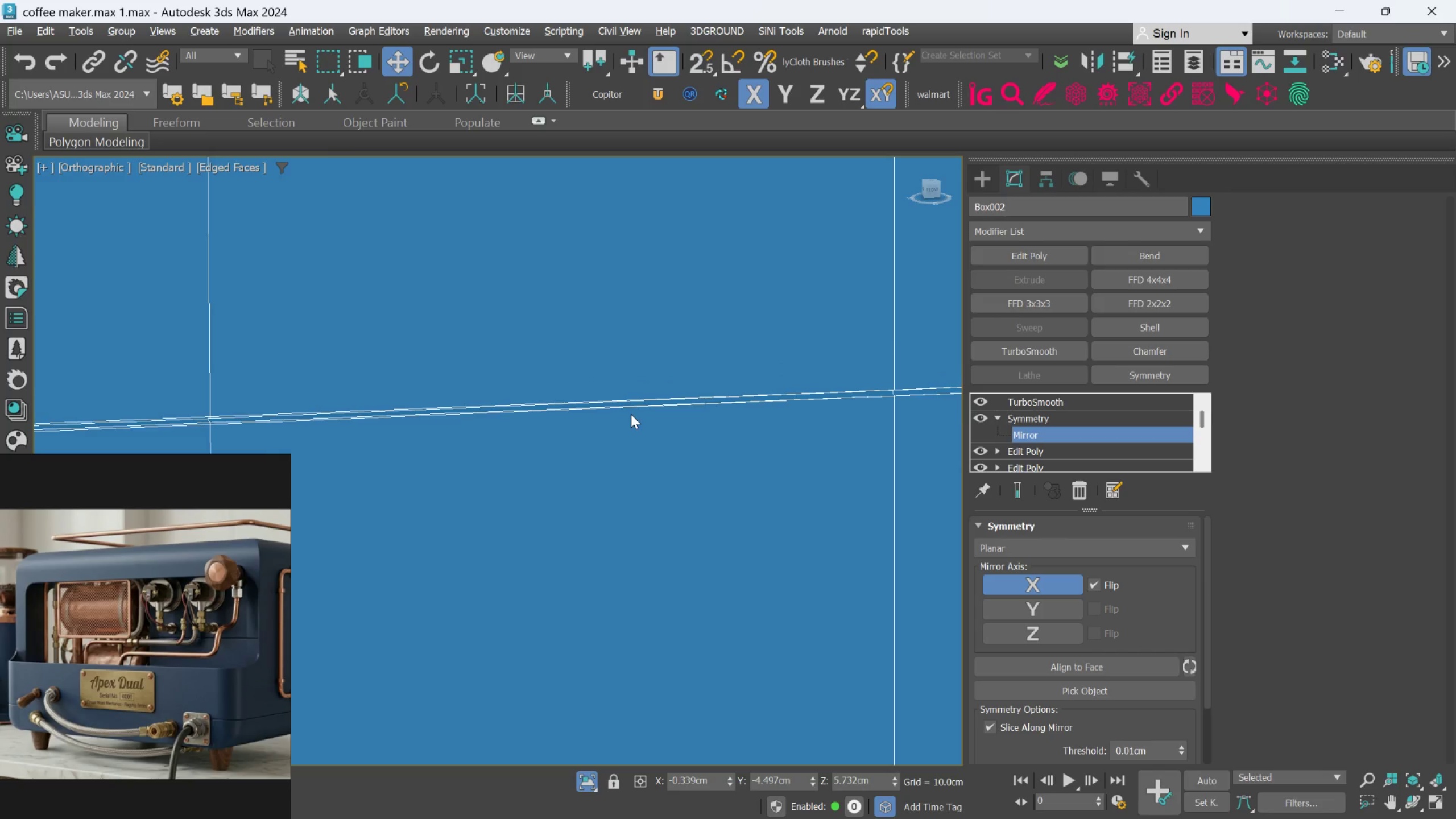 
key(Alt+AltLeft)
 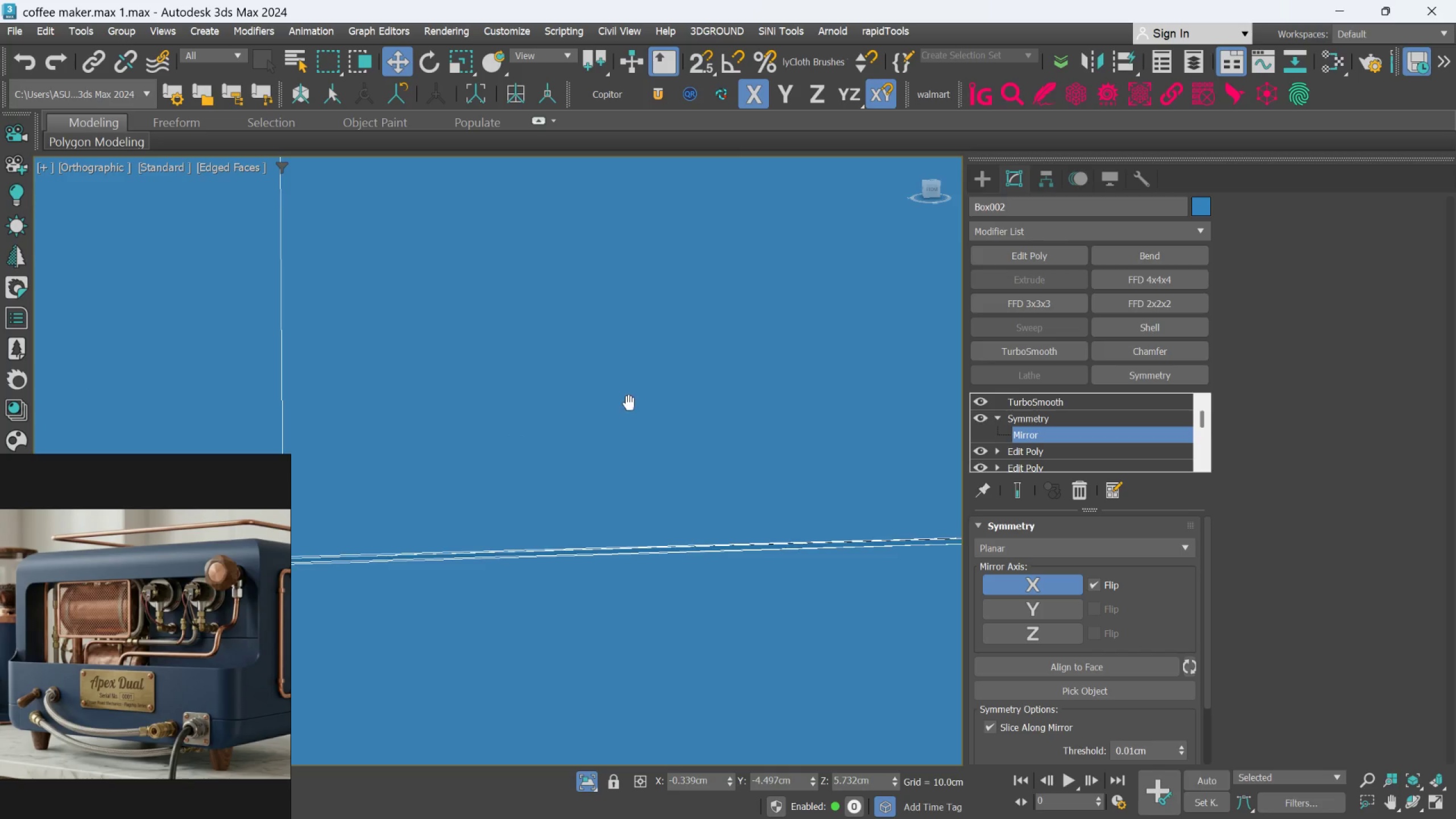 
scroll: coordinate [631, 414], scroll_direction: up, amount: 3.0
 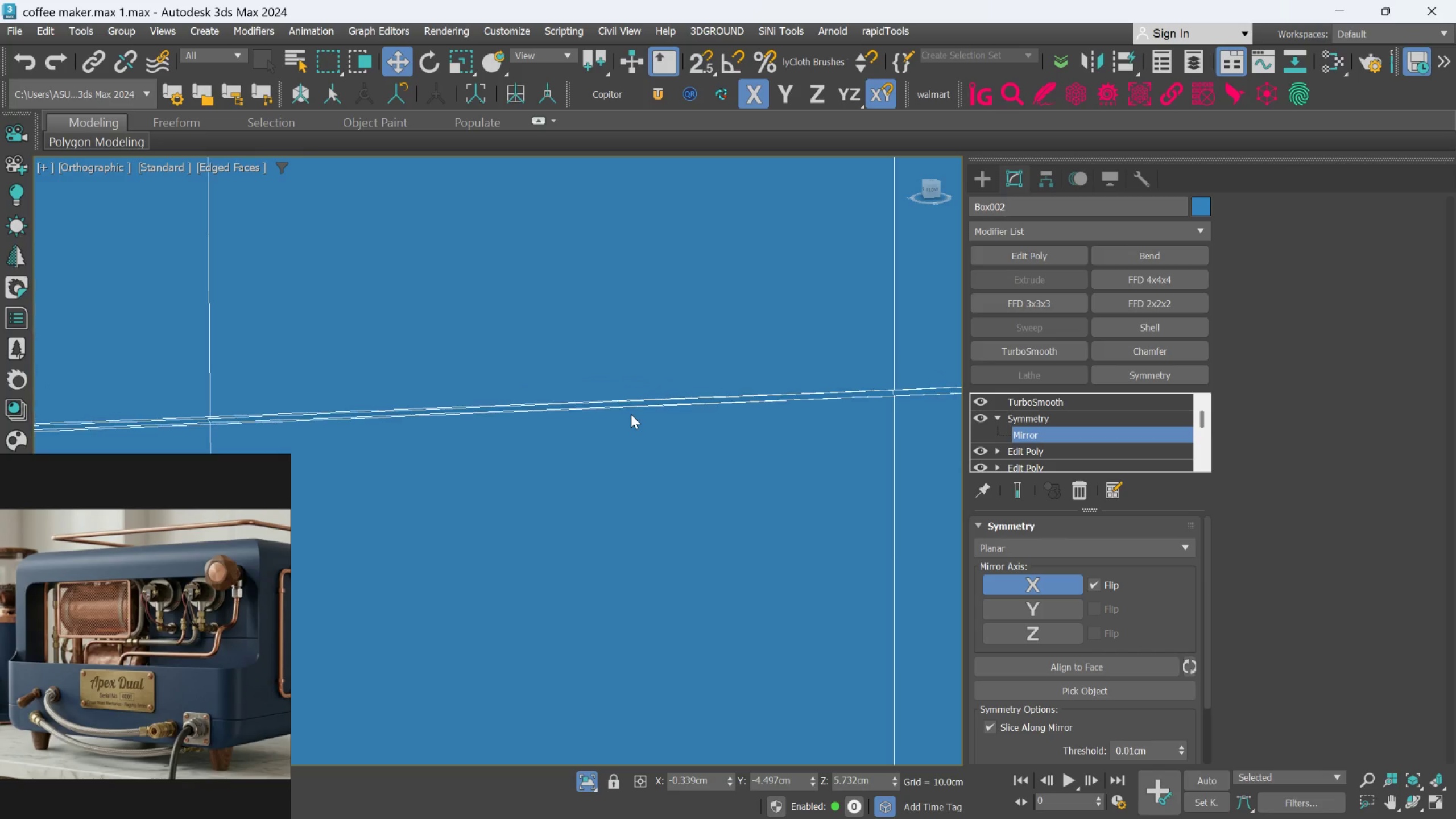 
scroll: coordinate [669, 506], scroll_direction: down, amount: 3.0
 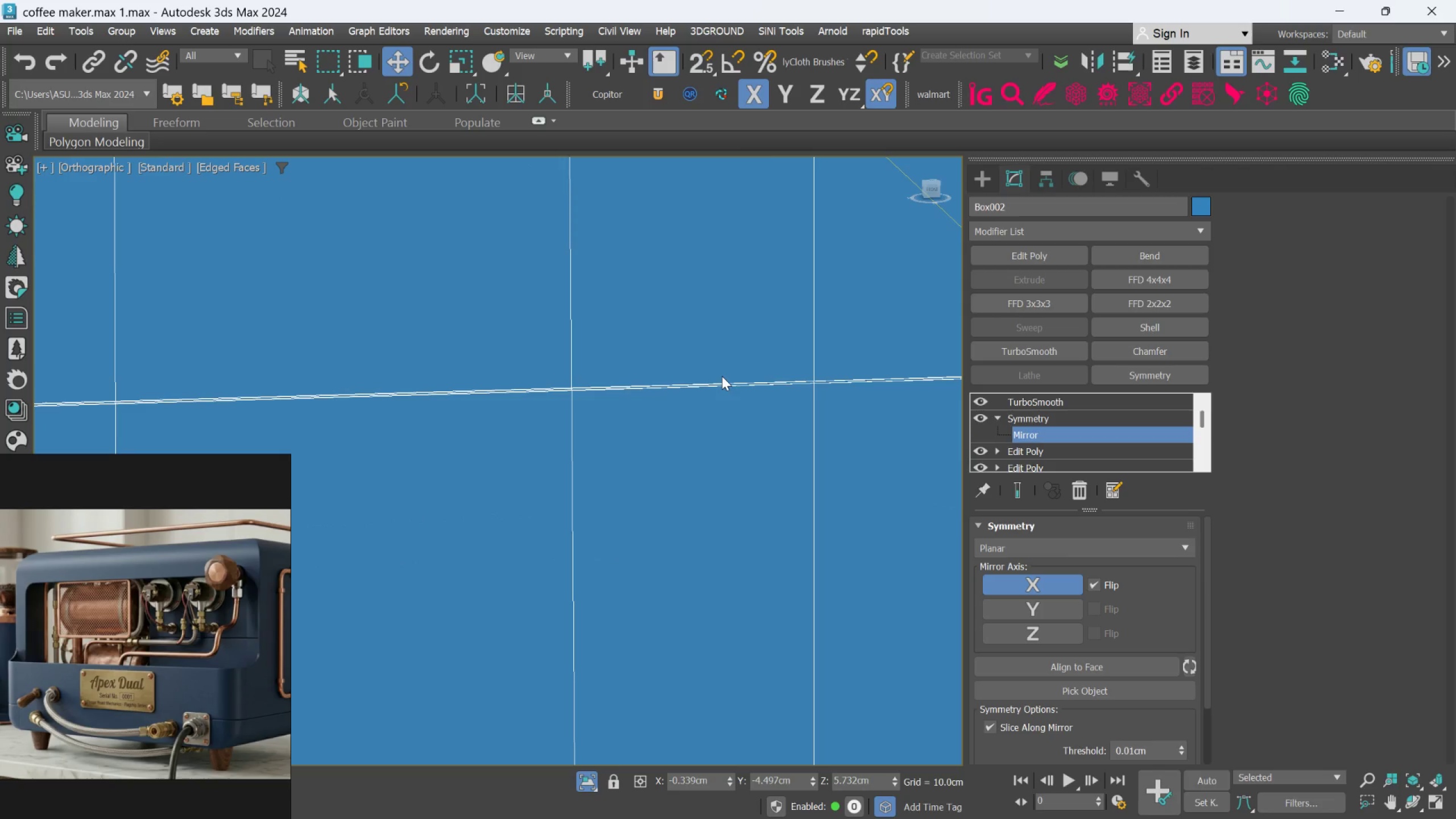 
hold_key(key=AltLeft, duration=0.44)
 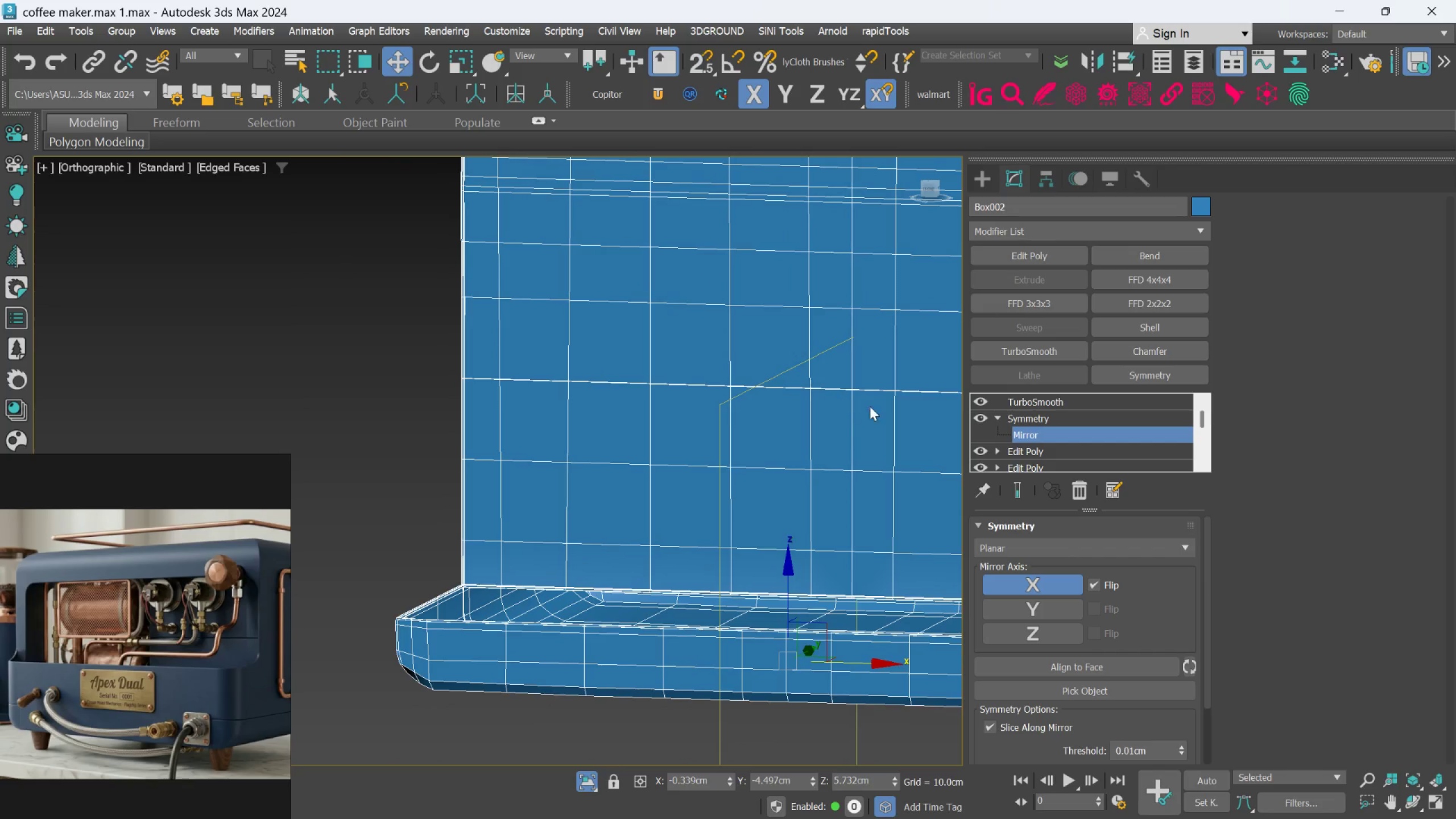 
scroll: coordinate [722, 393], scroll_direction: down, amount: 5.0
 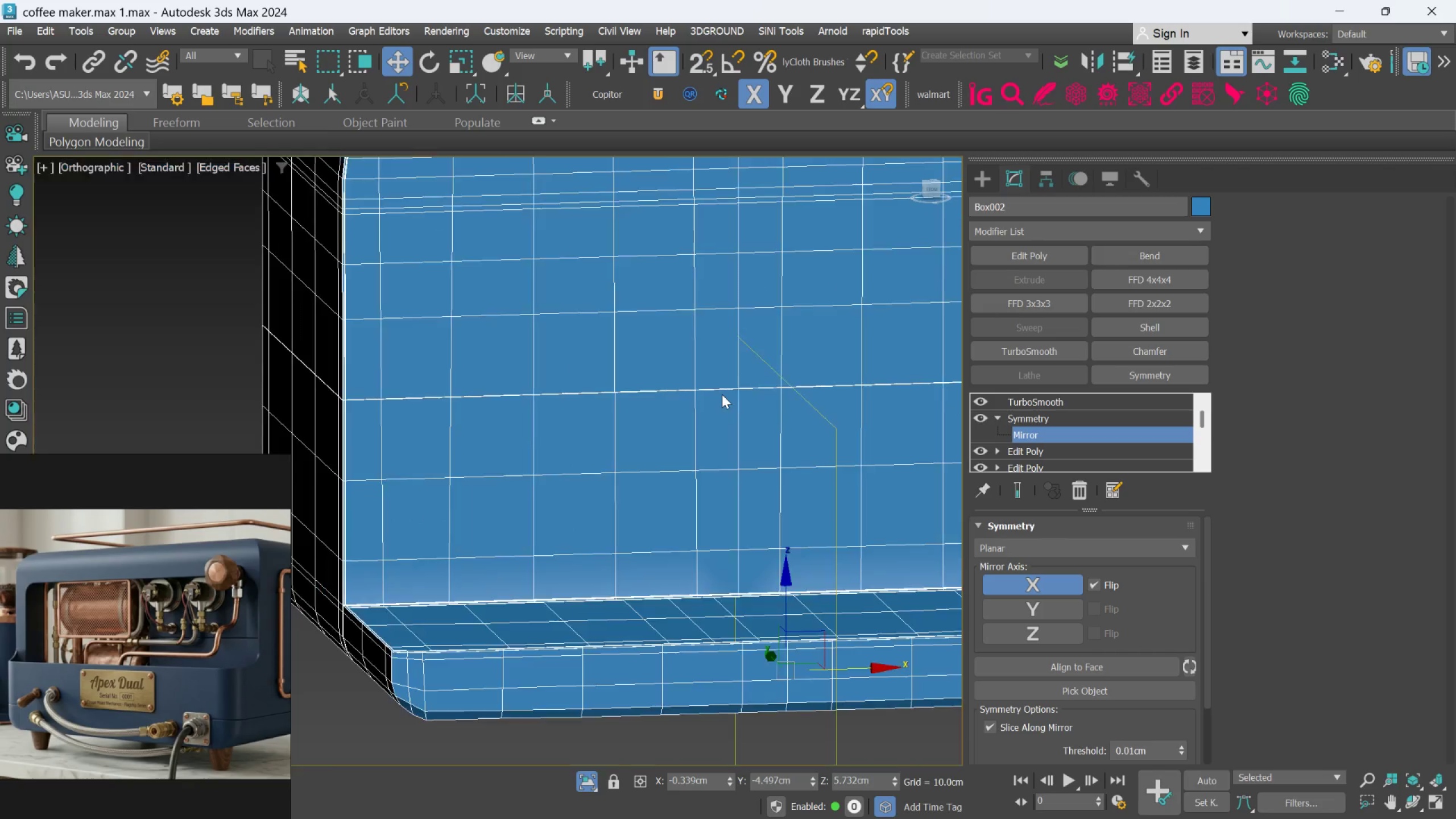 
scroll: coordinate [737, 367], scroll_direction: up, amount: 4.0
 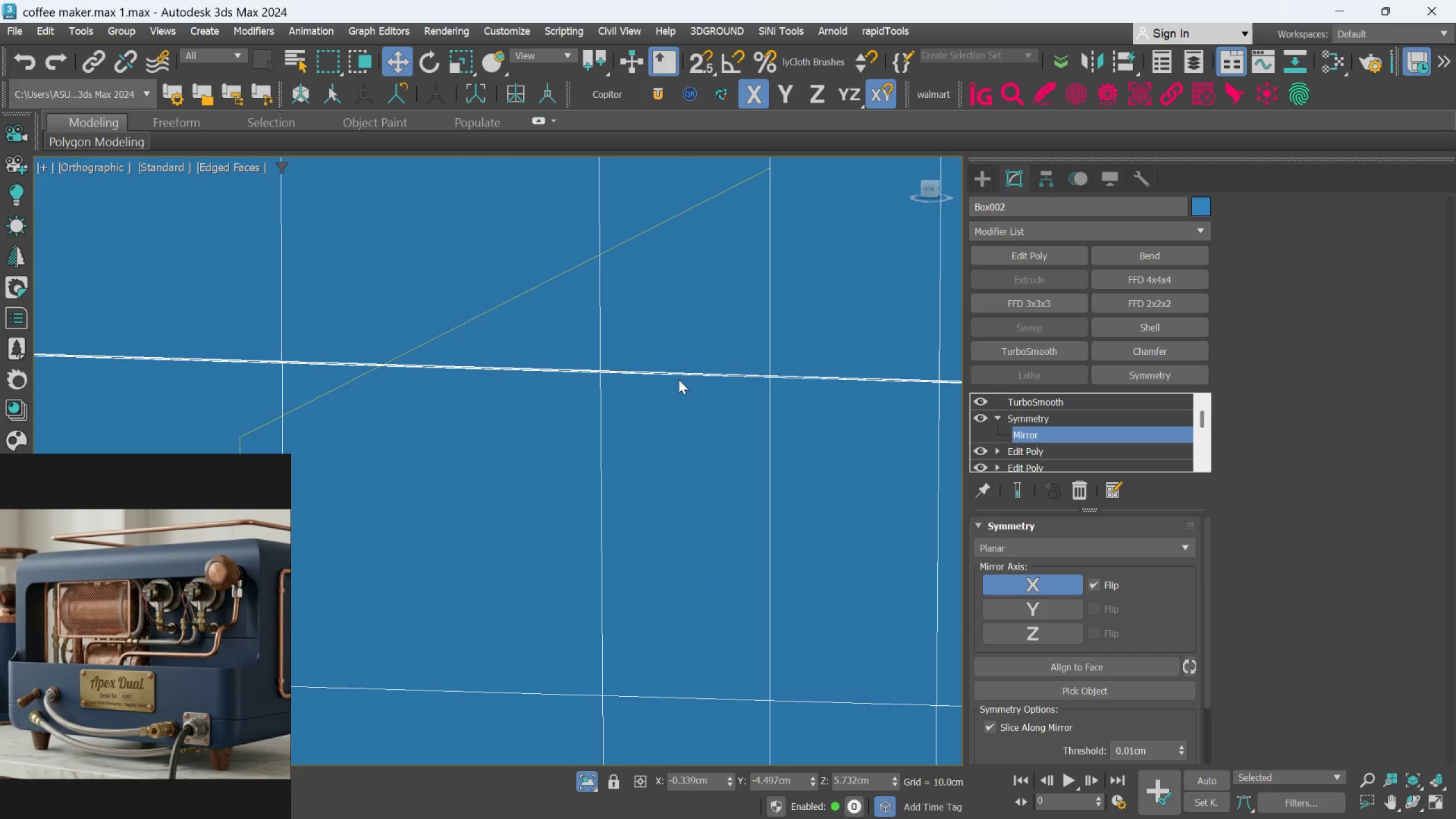 
key(Control+ControlLeft)
 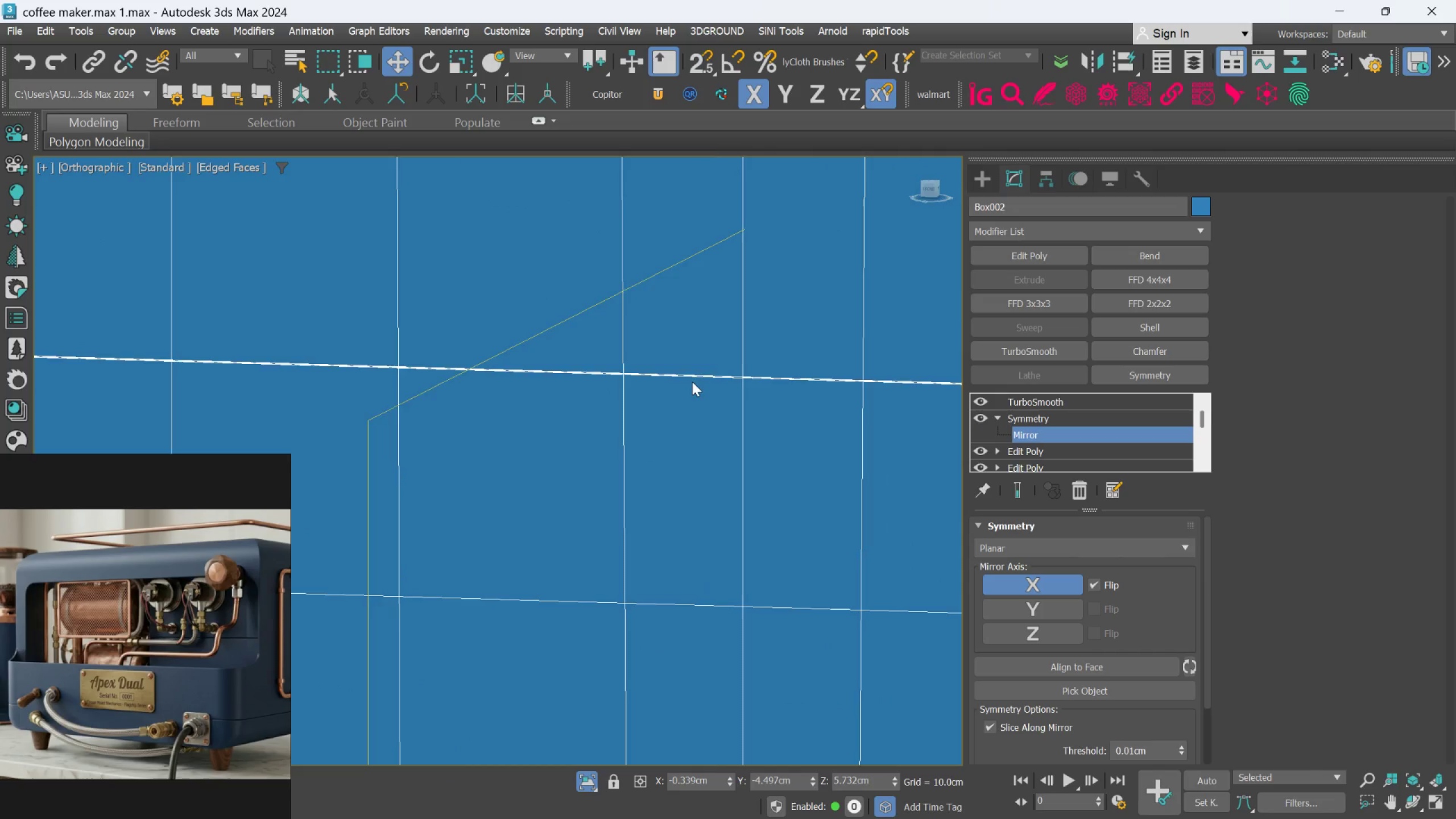 
scroll: coordinate [679, 379], scroll_direction: down, amount: 1.0
 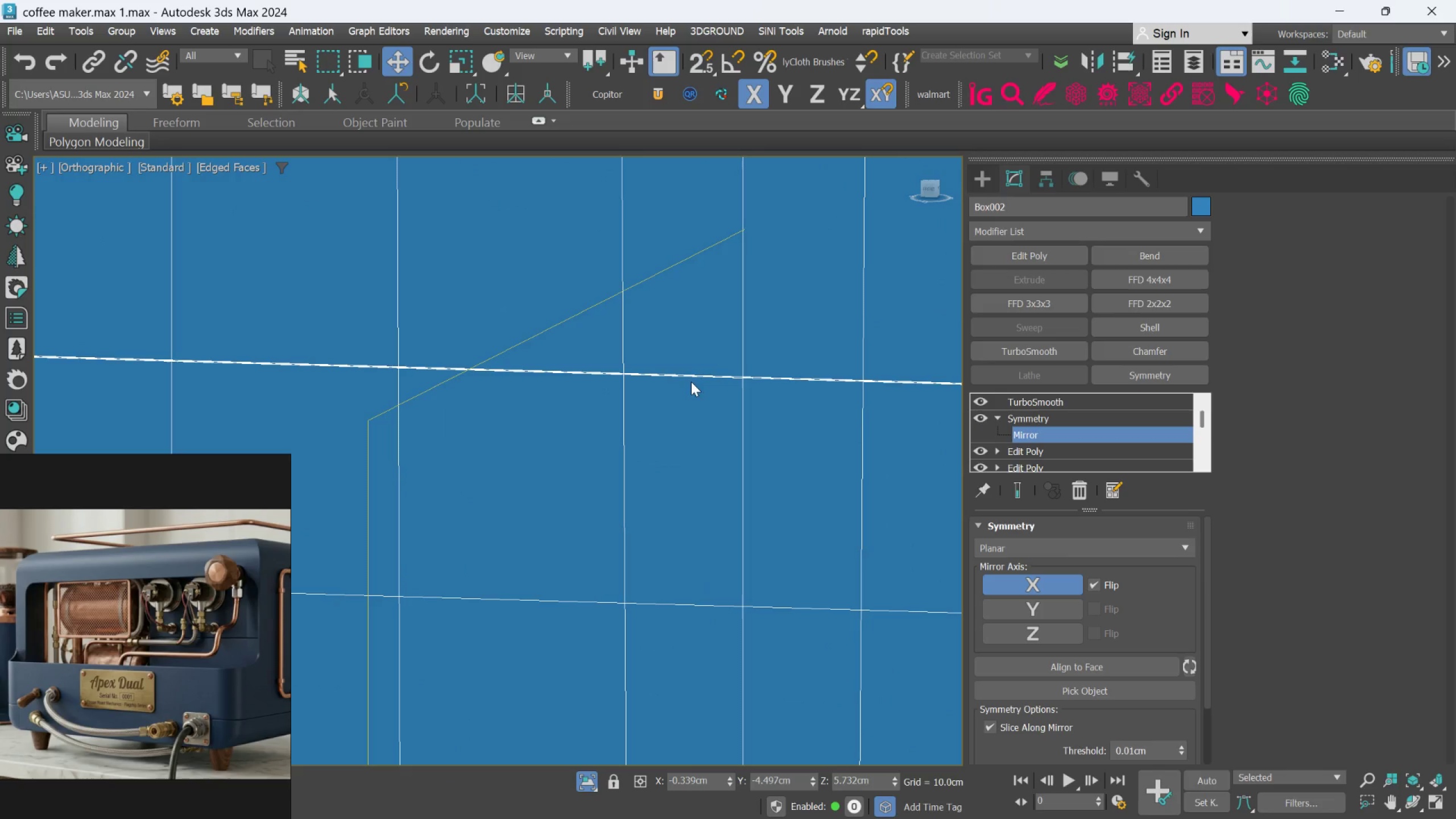 
key(Control+Z)
 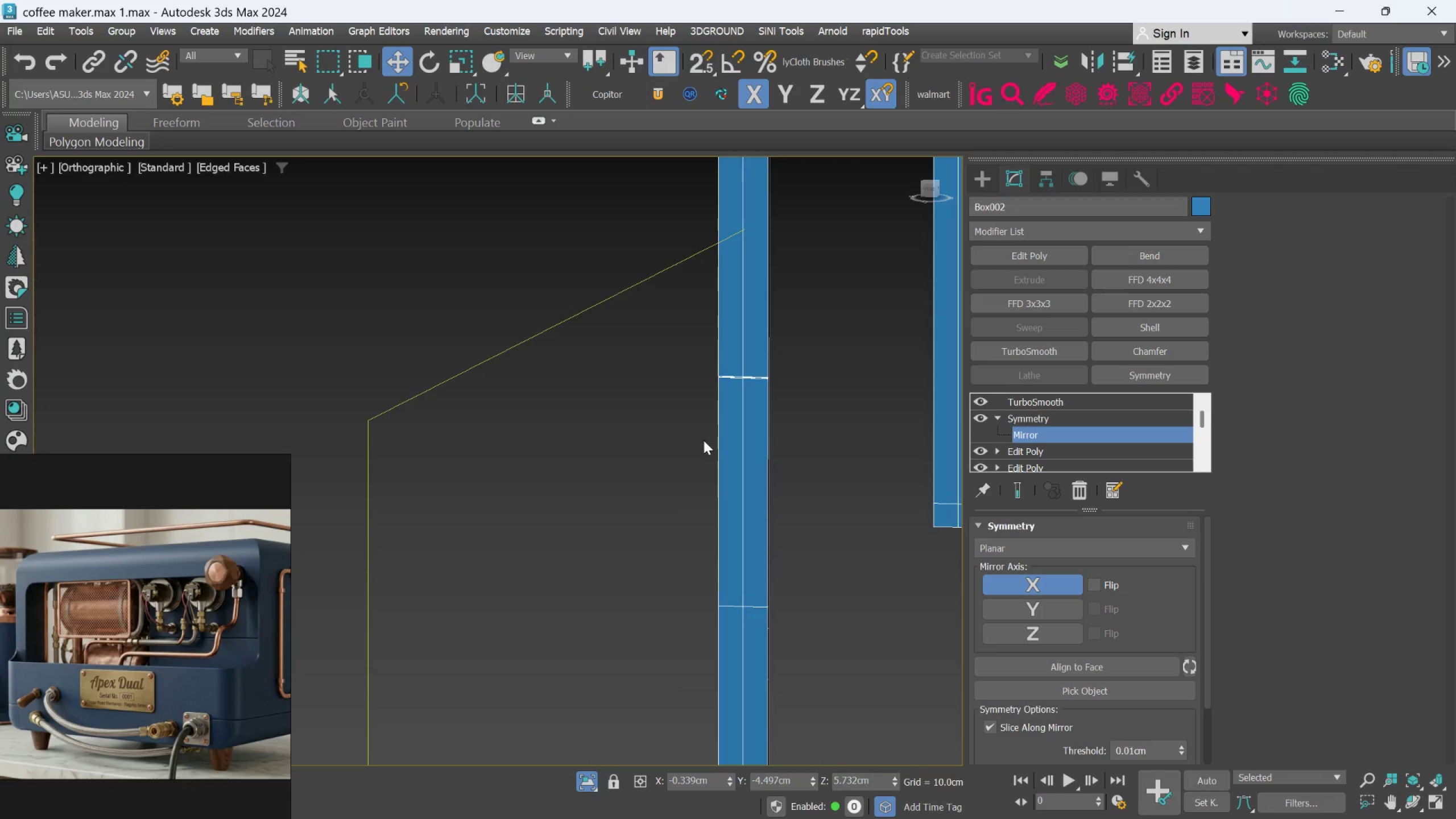 
scroll: coordinate [707, 444], scroll_direction: down, amount: 4.0
 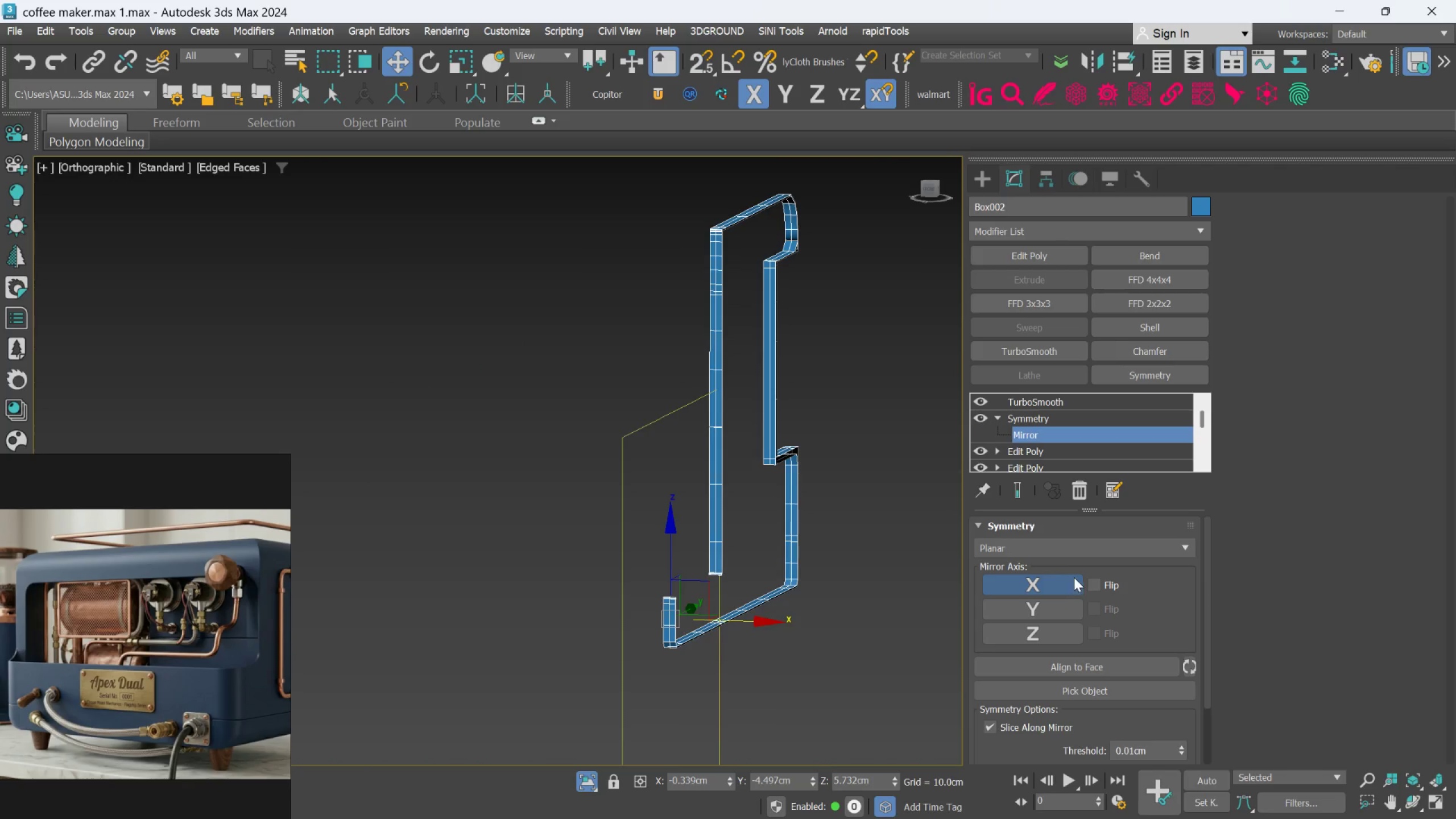 
left_click([1096, 589])
 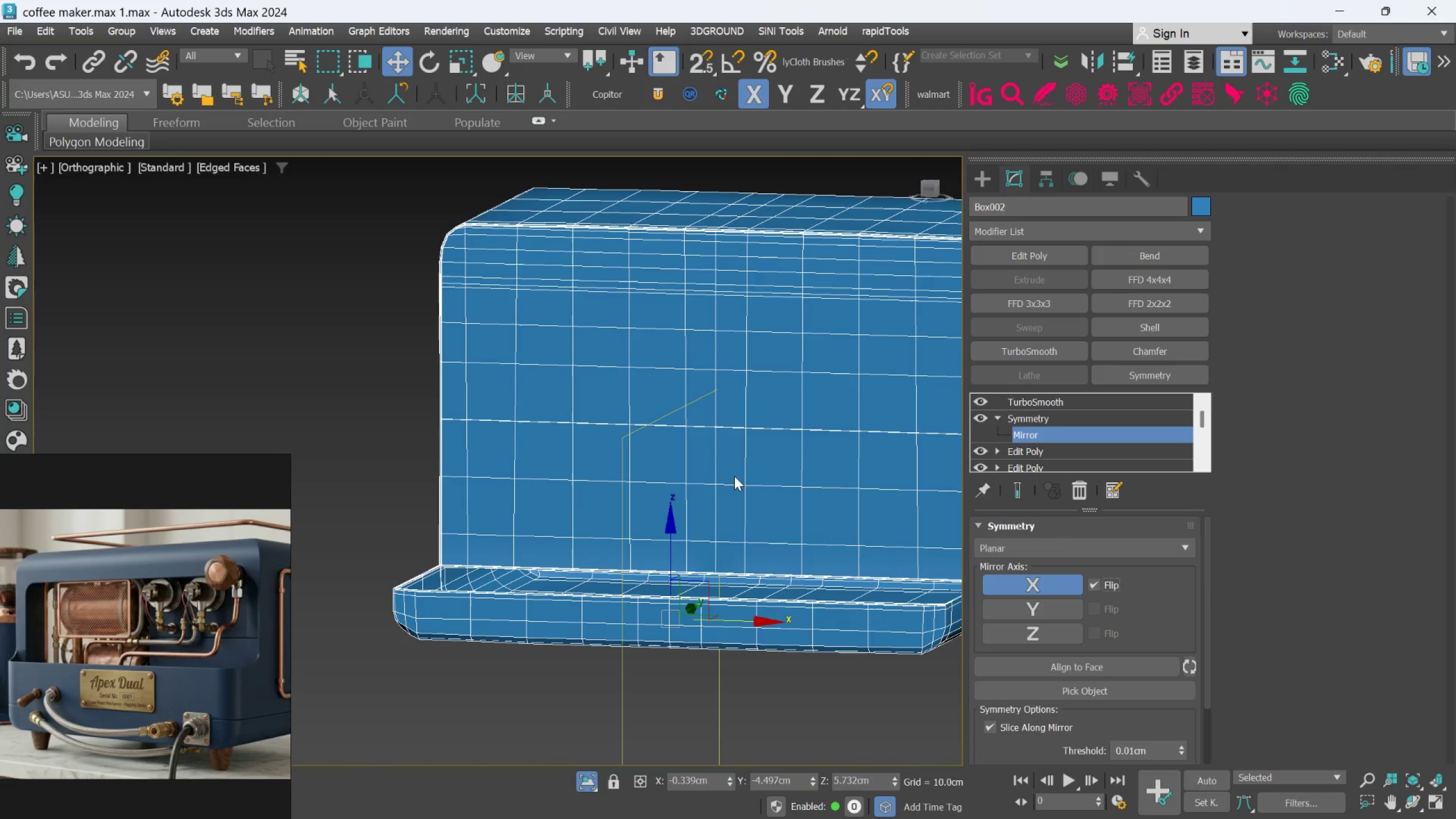 
scroll: coordinate [716, 402], scroll_direction: up, amount: 14.0
 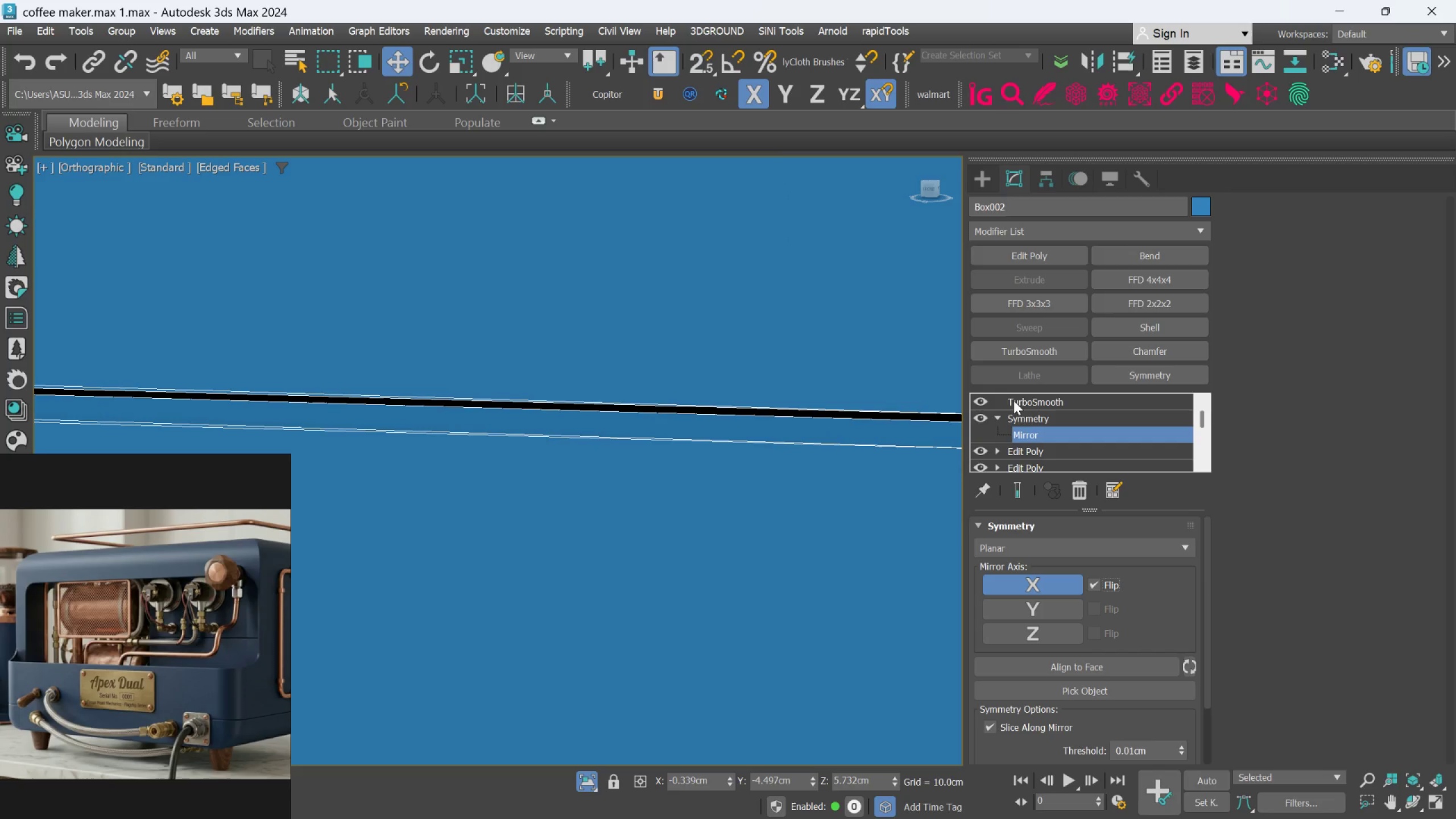 
left_click([1028, 421])
 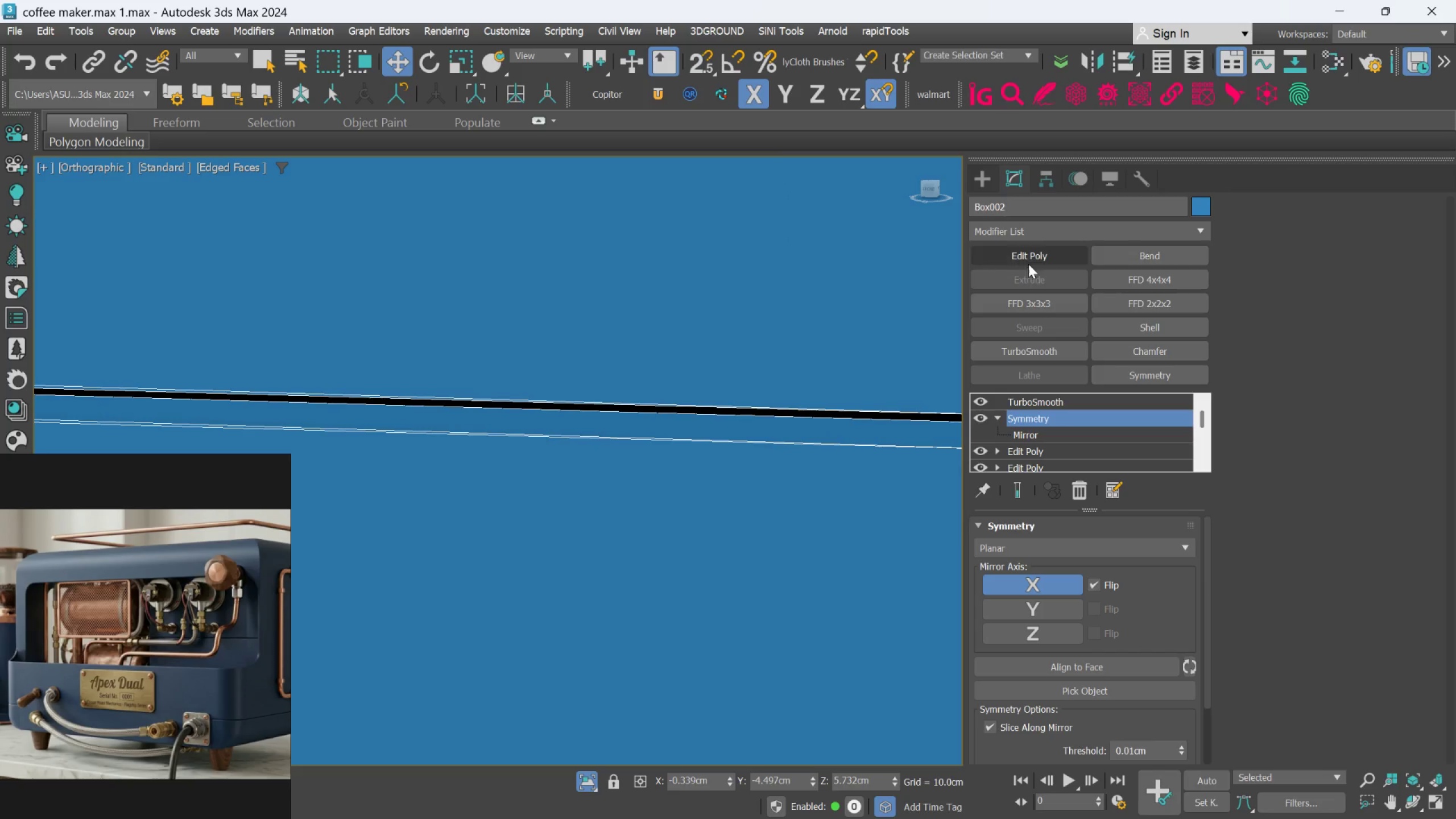 
left_click([1029, 258])
 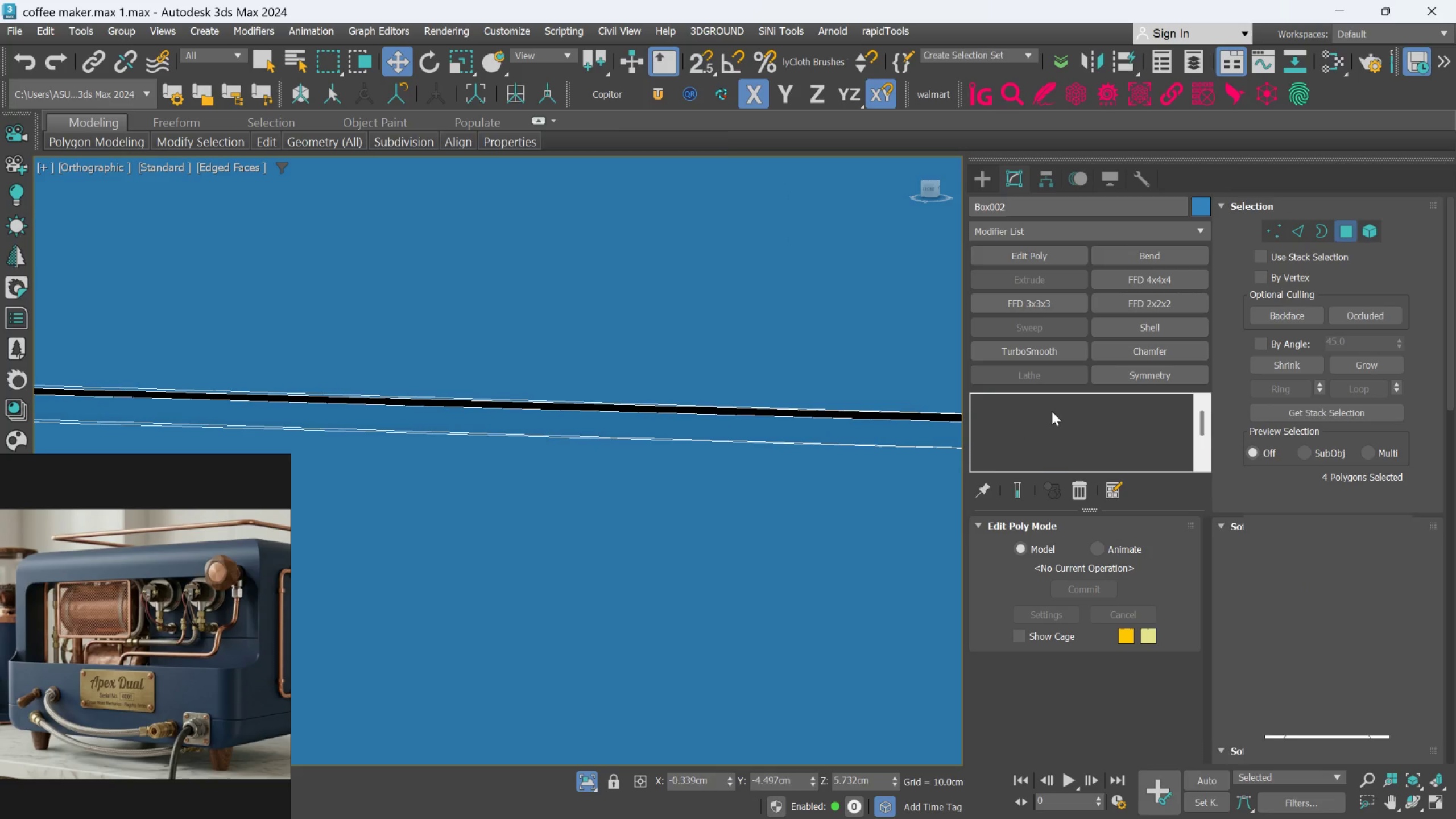 
left_click([823, 439])
 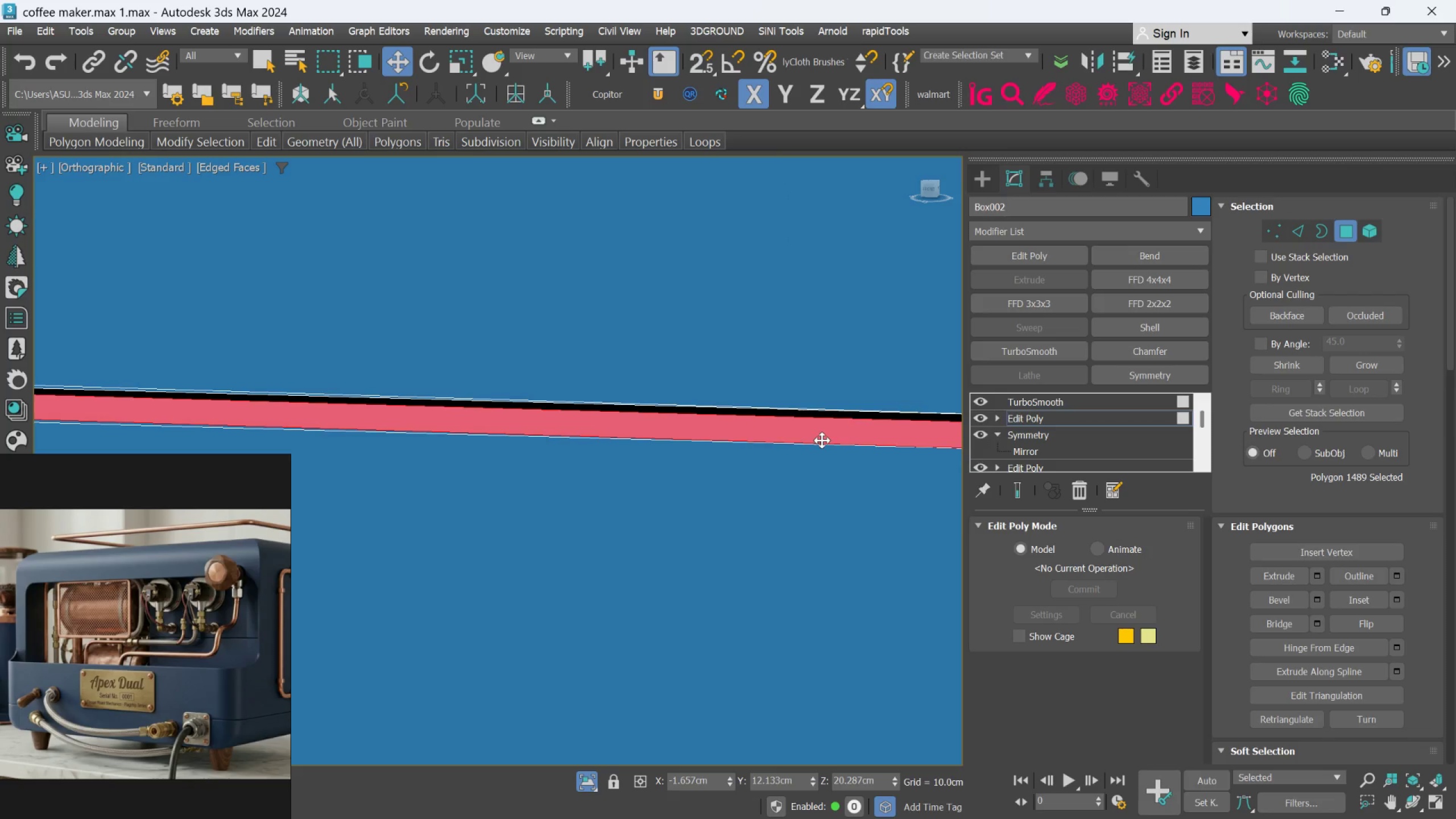 
hold_key(key=AltLeft, duration=0.7)
 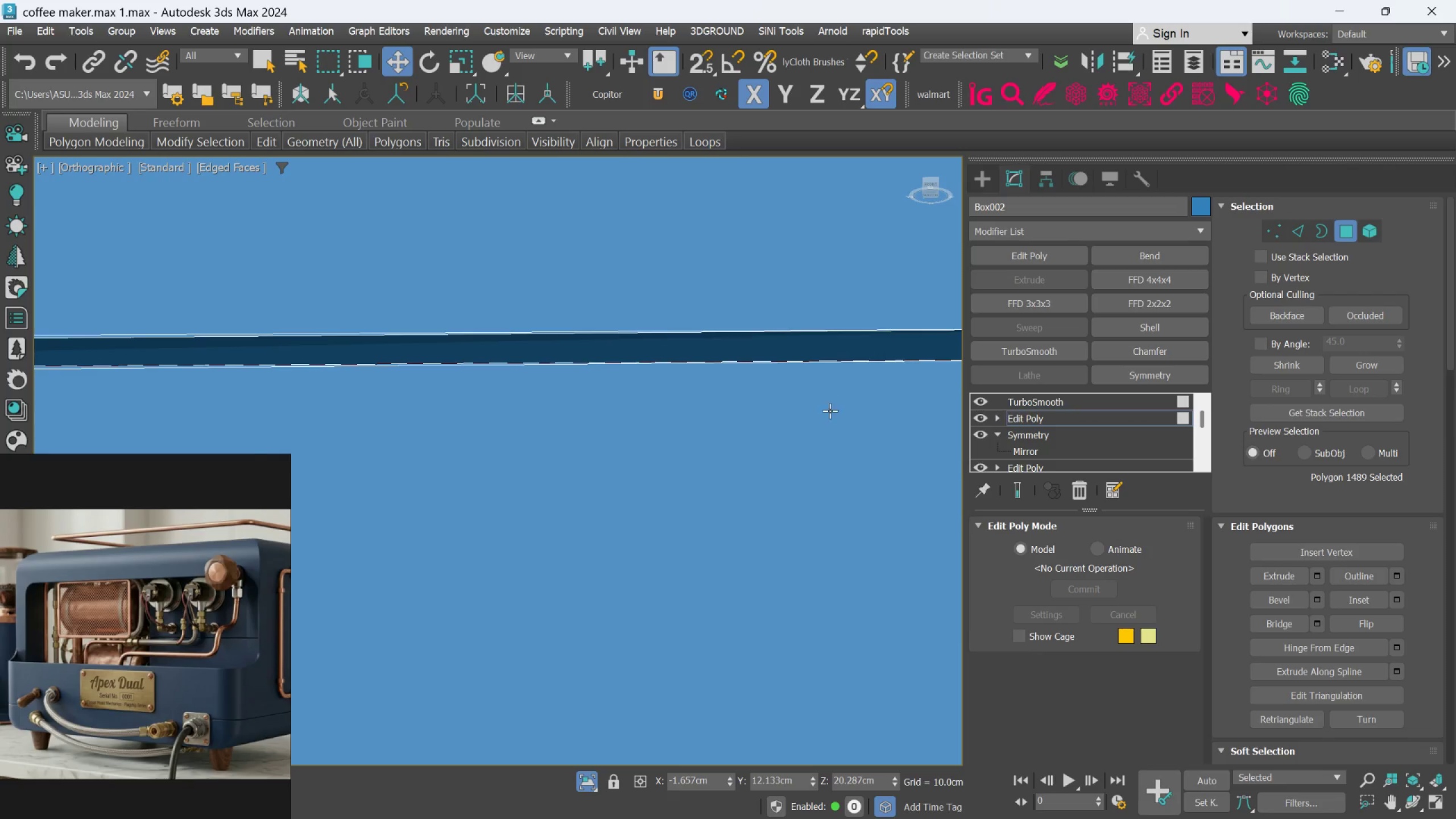 
hold_key(key=AltLeft, duration=0.42)
 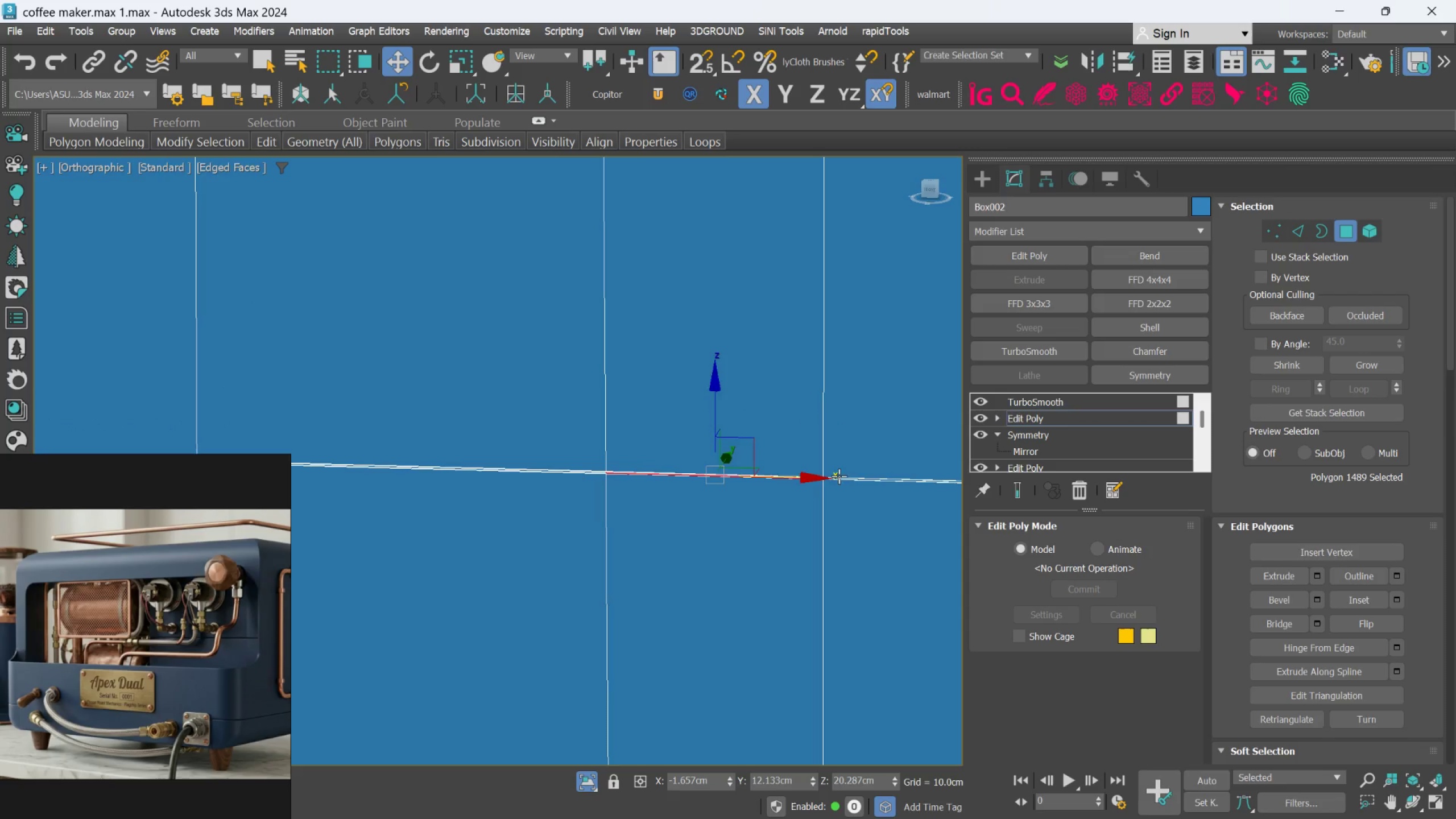 
scroll: coordinate [829, 417], scroll_direction: down, amount: 3.0
 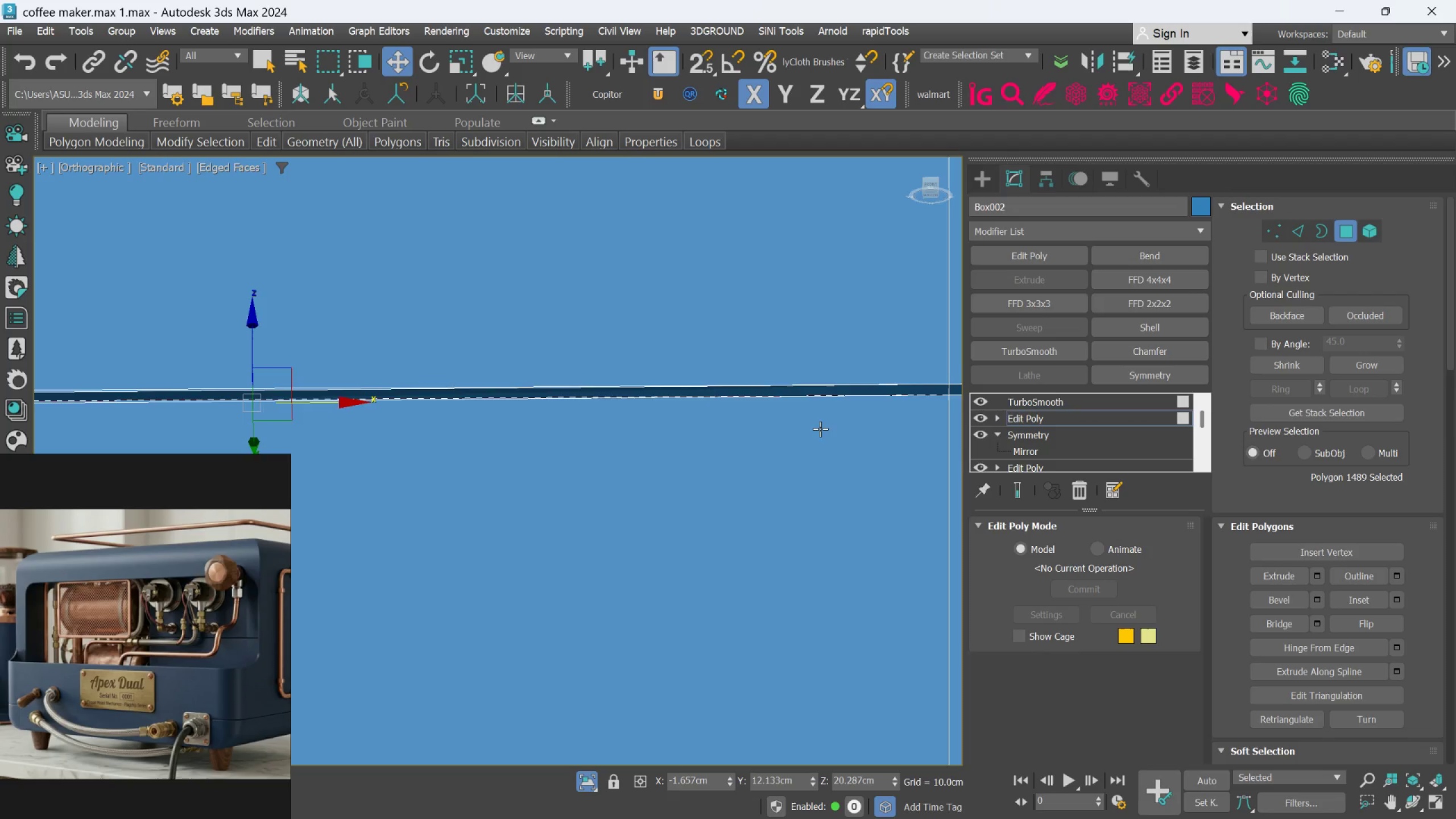 
left_click([650, 373])
 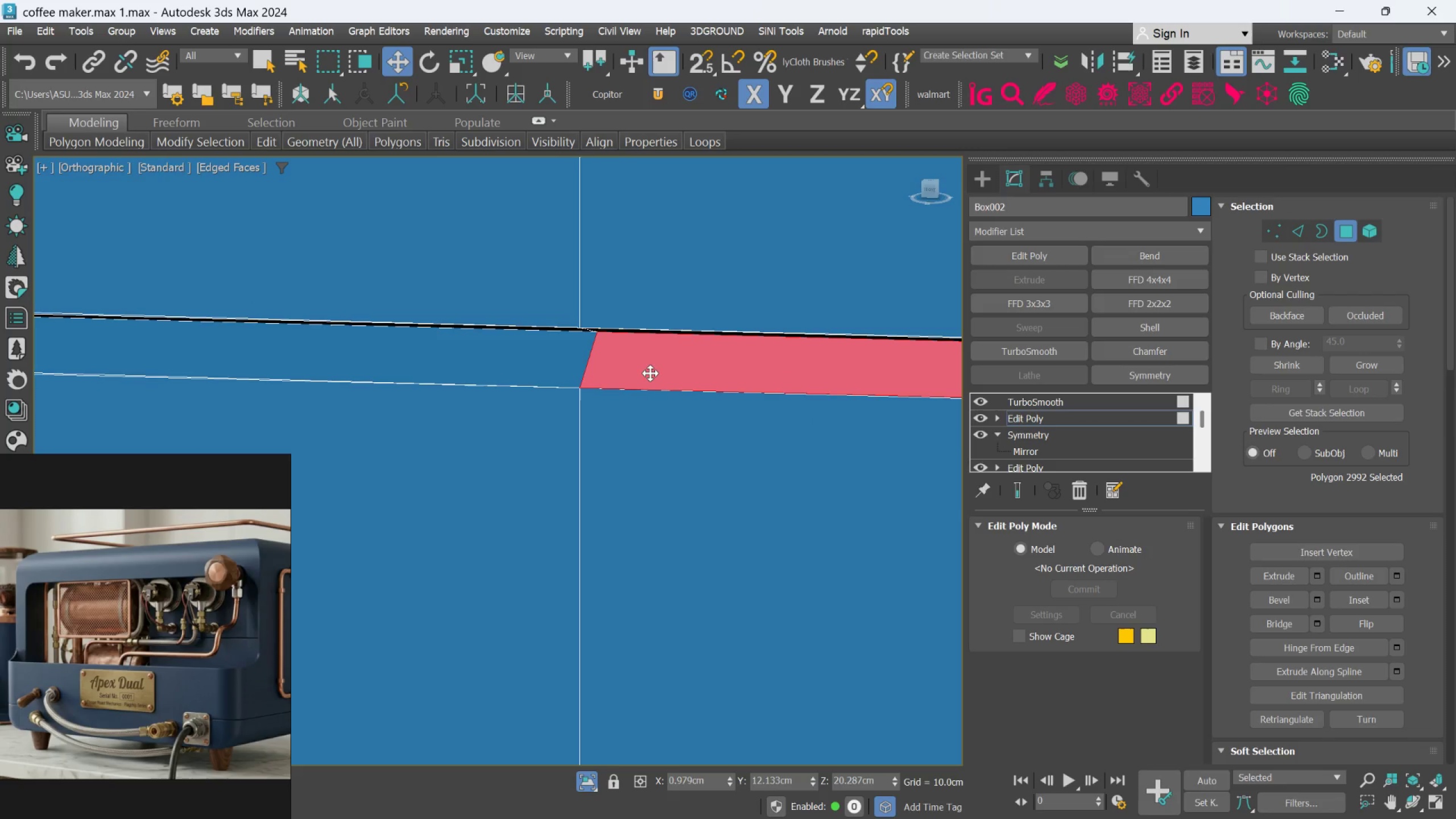 
scroll: coordinate [672, 430], scroll_direction: up, amount: 4.0
 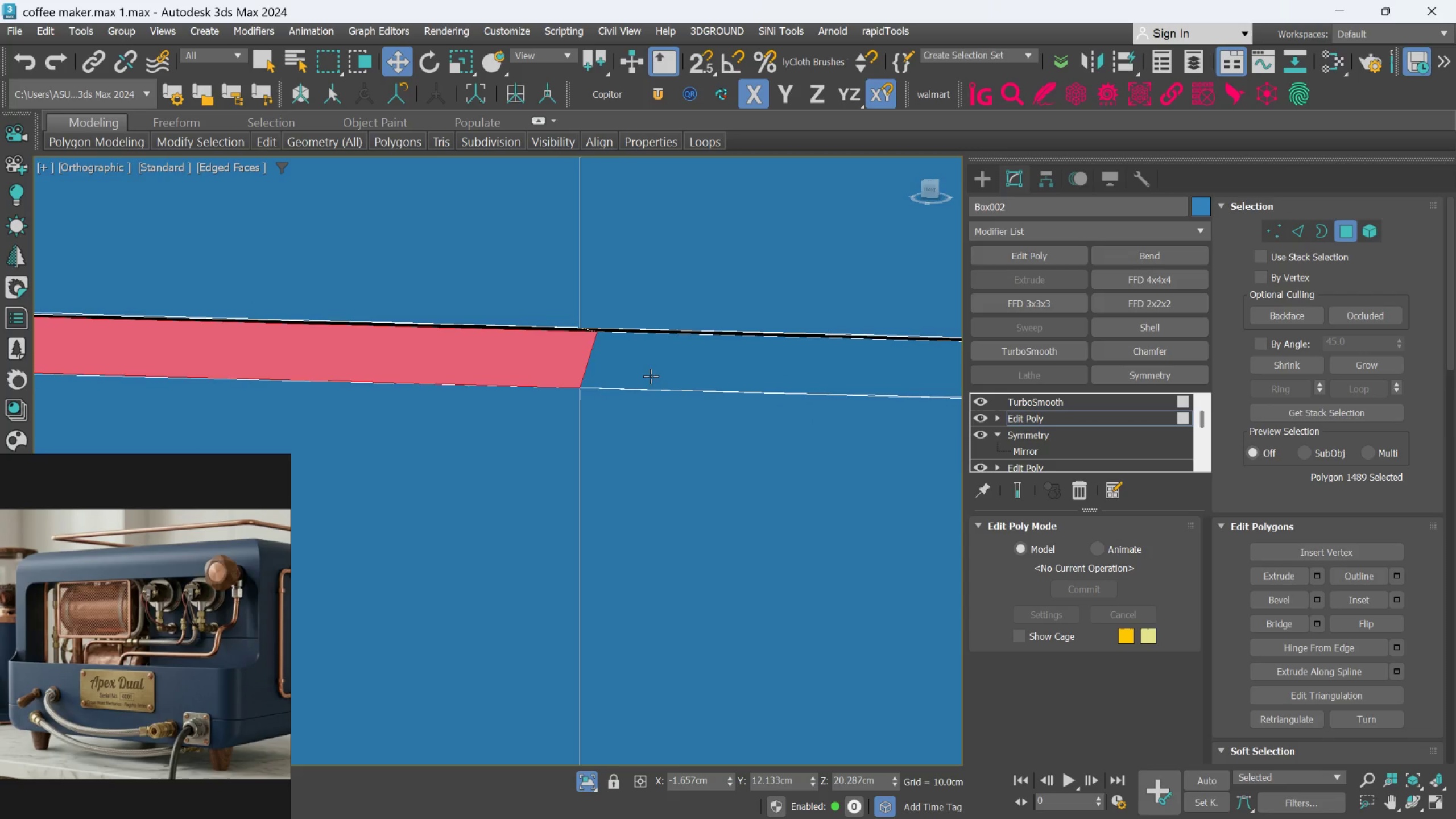 
hold_key(key=AltLeft, duration=0.88)
 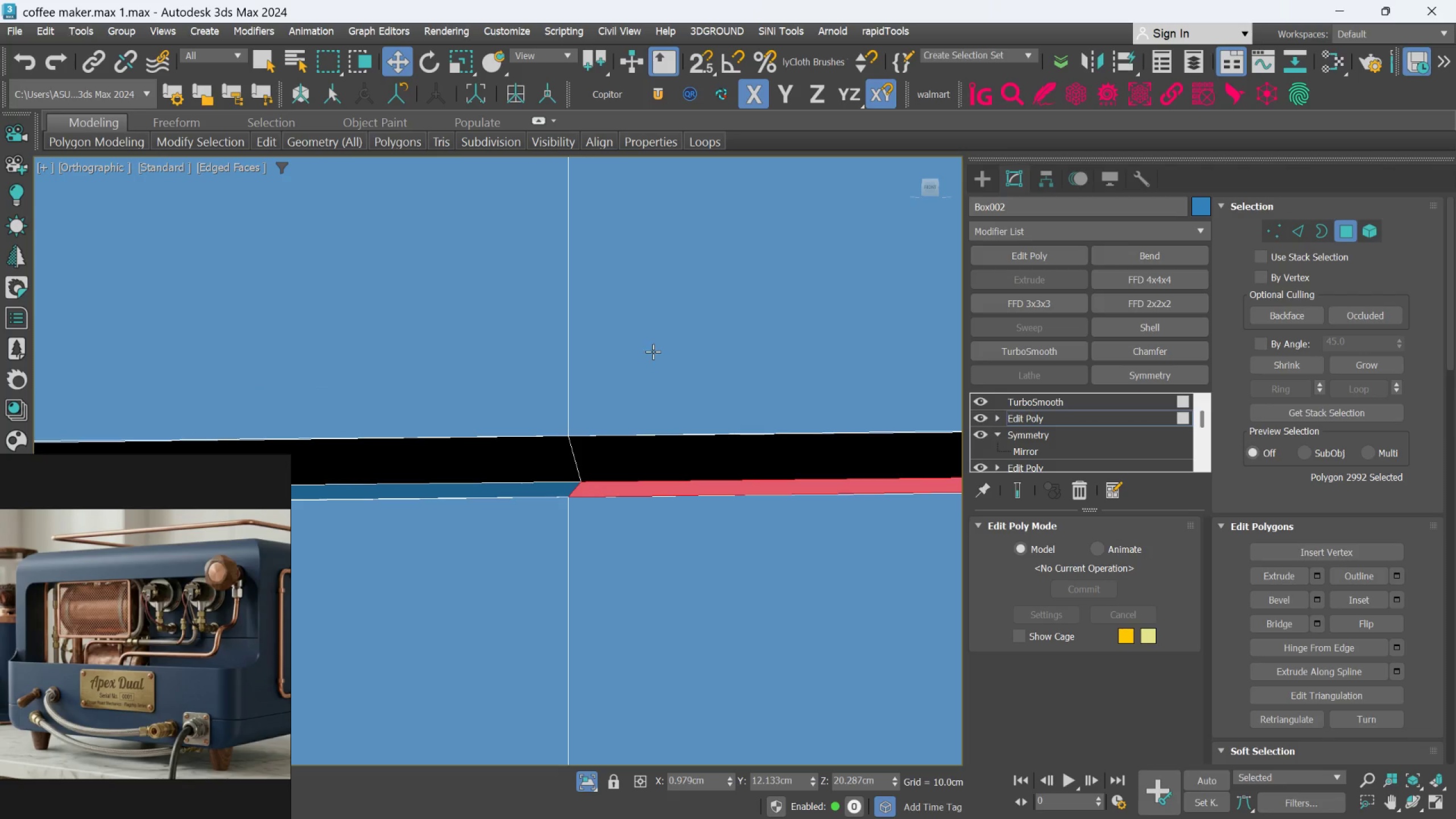 
hold_key(key=AltLeft, duration=1.27)
scroll: coordinate [660, 400], scroll_direction: down, amount: 13.0
 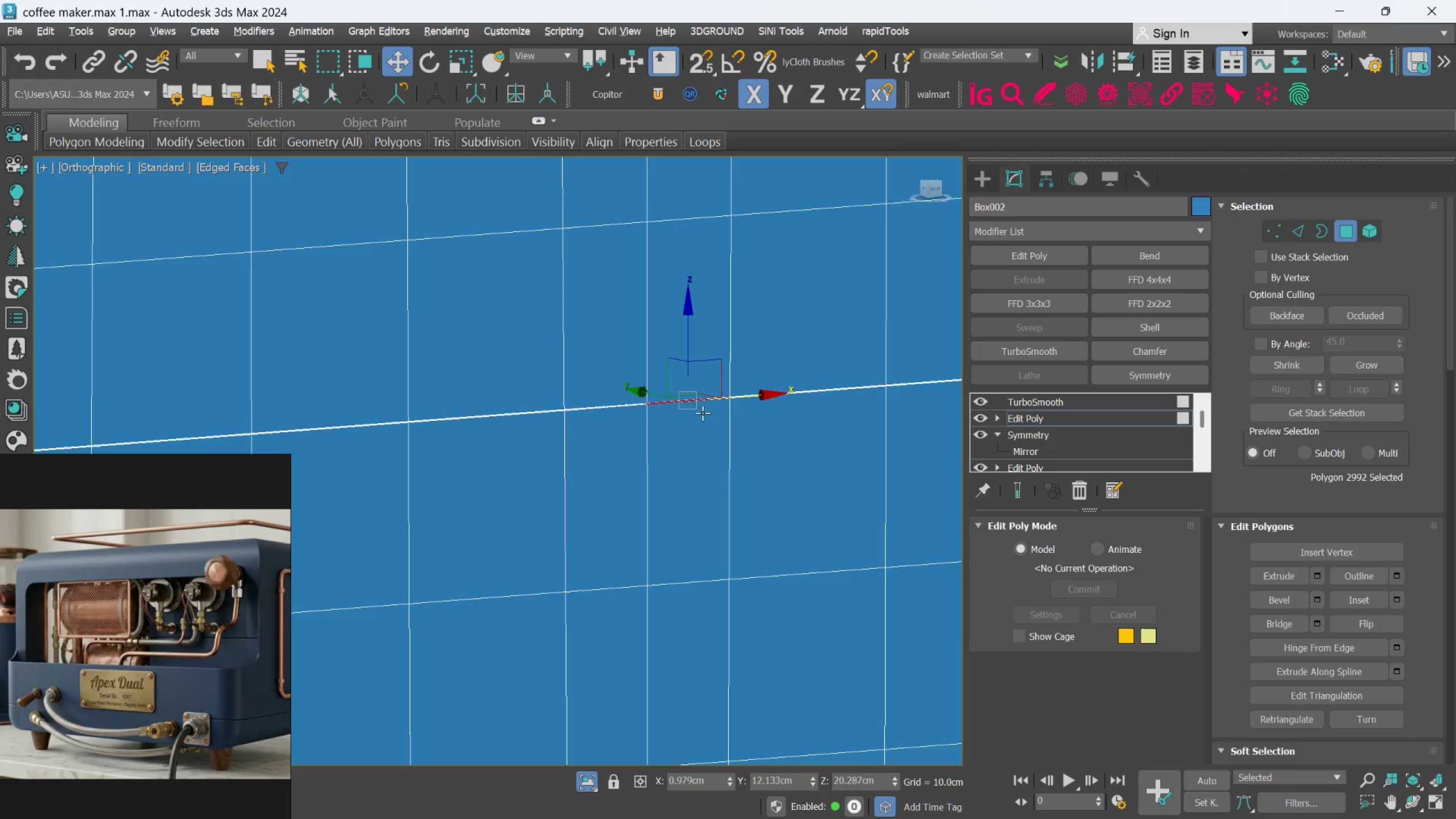 
hold_key(key=AltLeft, duration=0.31)
 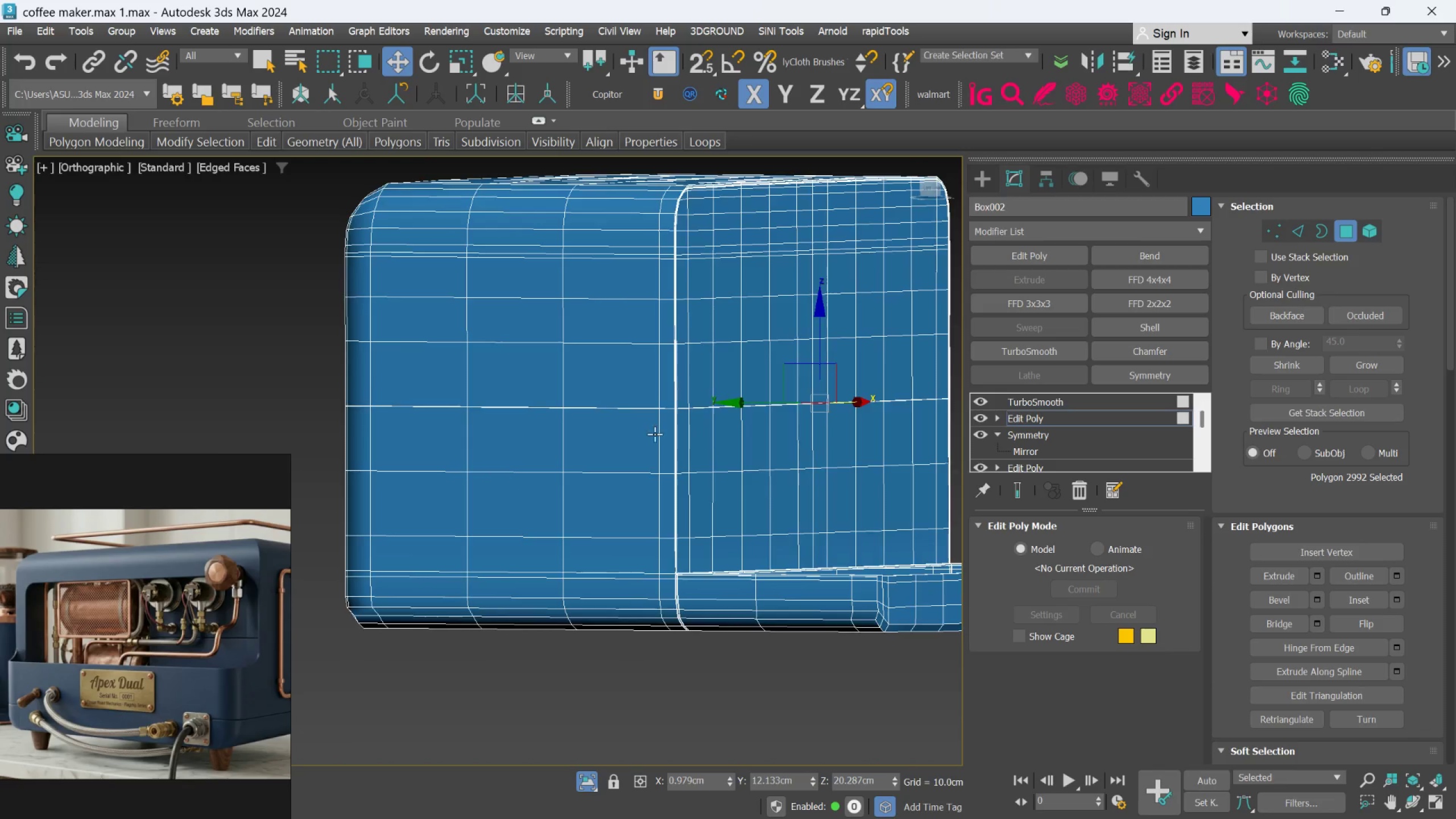 
scroll: coordinate [783, 422], scroll_direction: down, amount: 3.0
 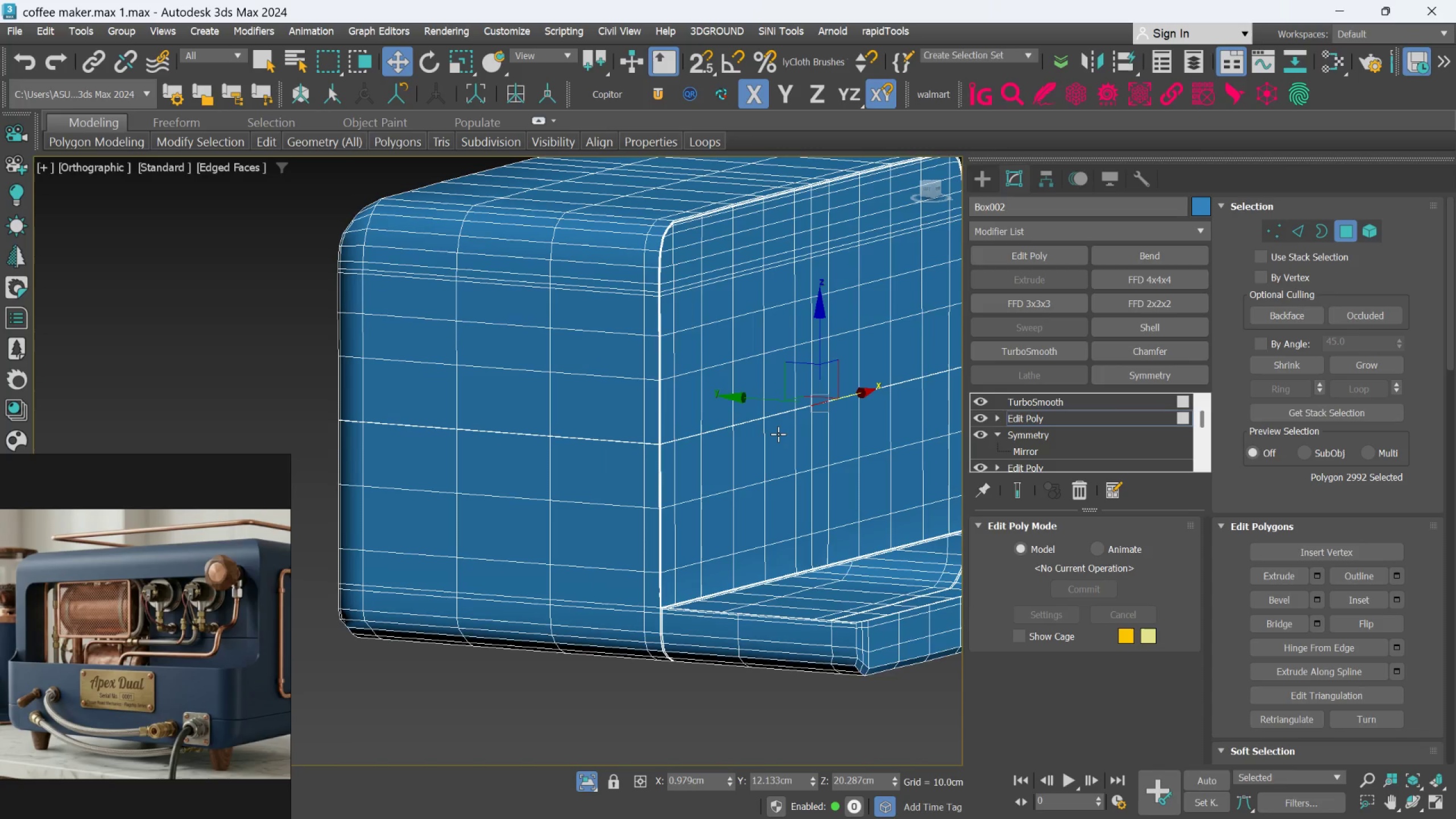 
scroll: coordinate [773, 320], scroll_direction: up, amount: 14.0
 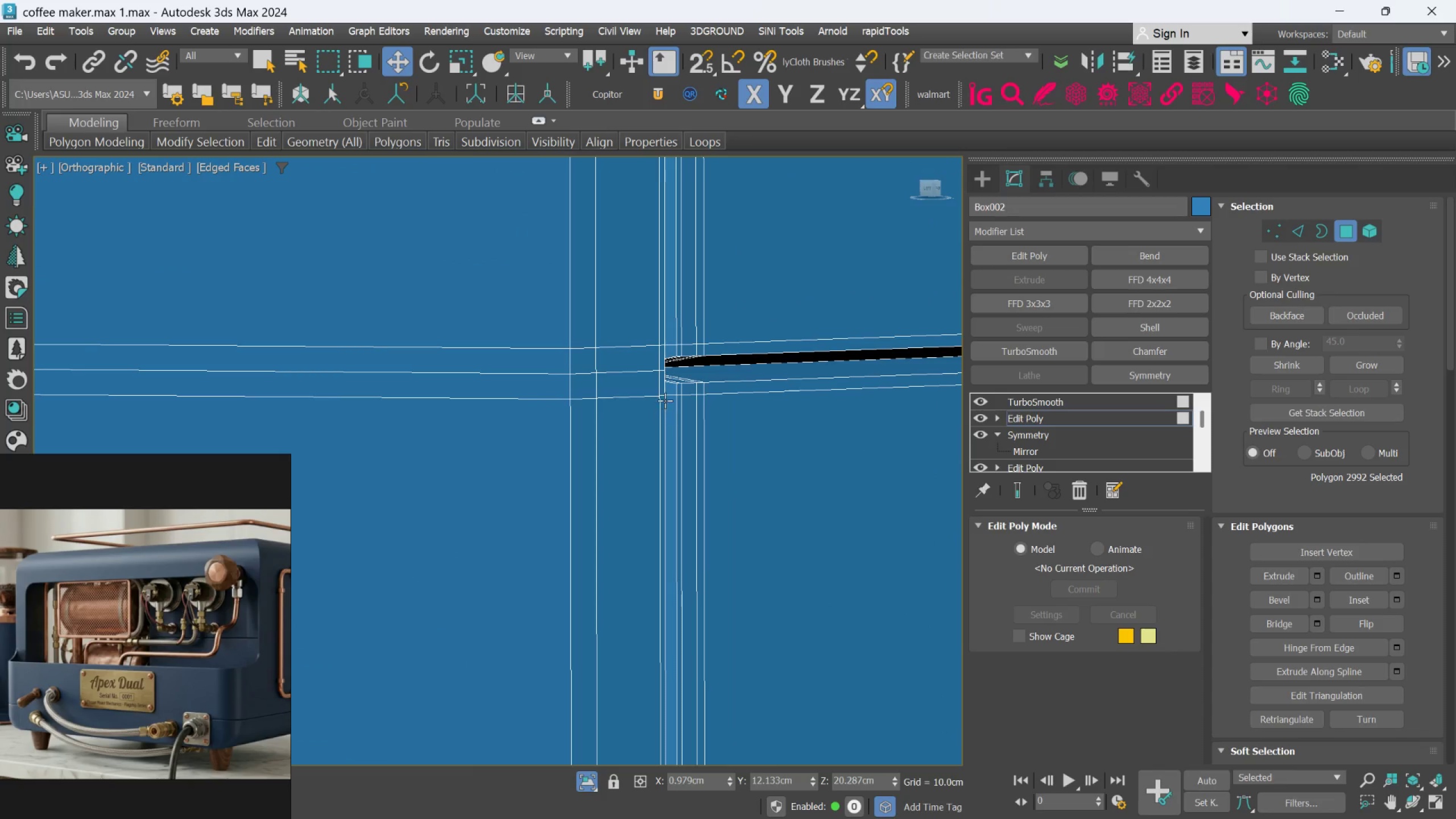 
scroll: coordinate [665, 399], scroll_direction: down, amount: 2.0
 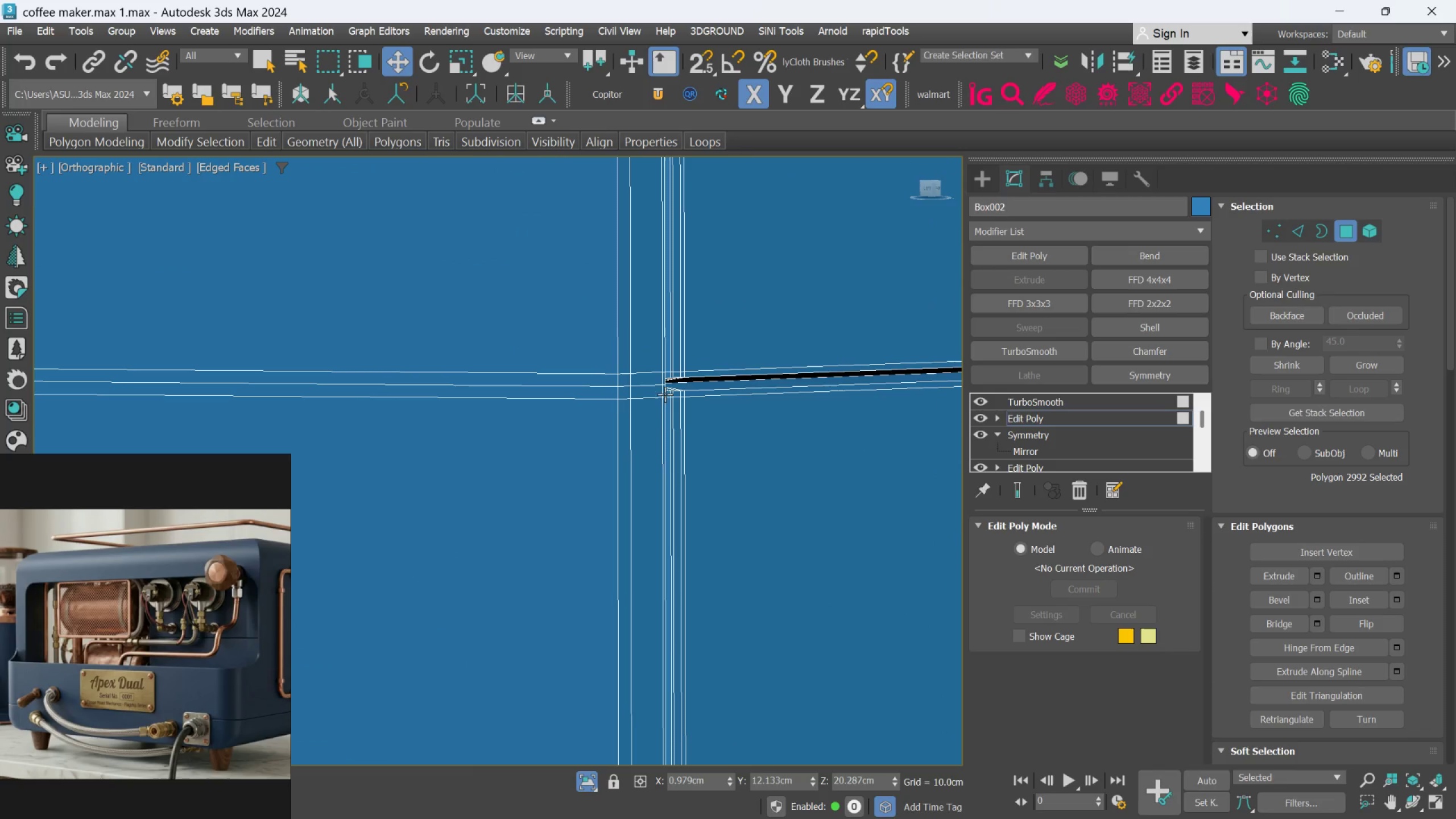 
hold_key(key=AltLeft, duration=0.36)
 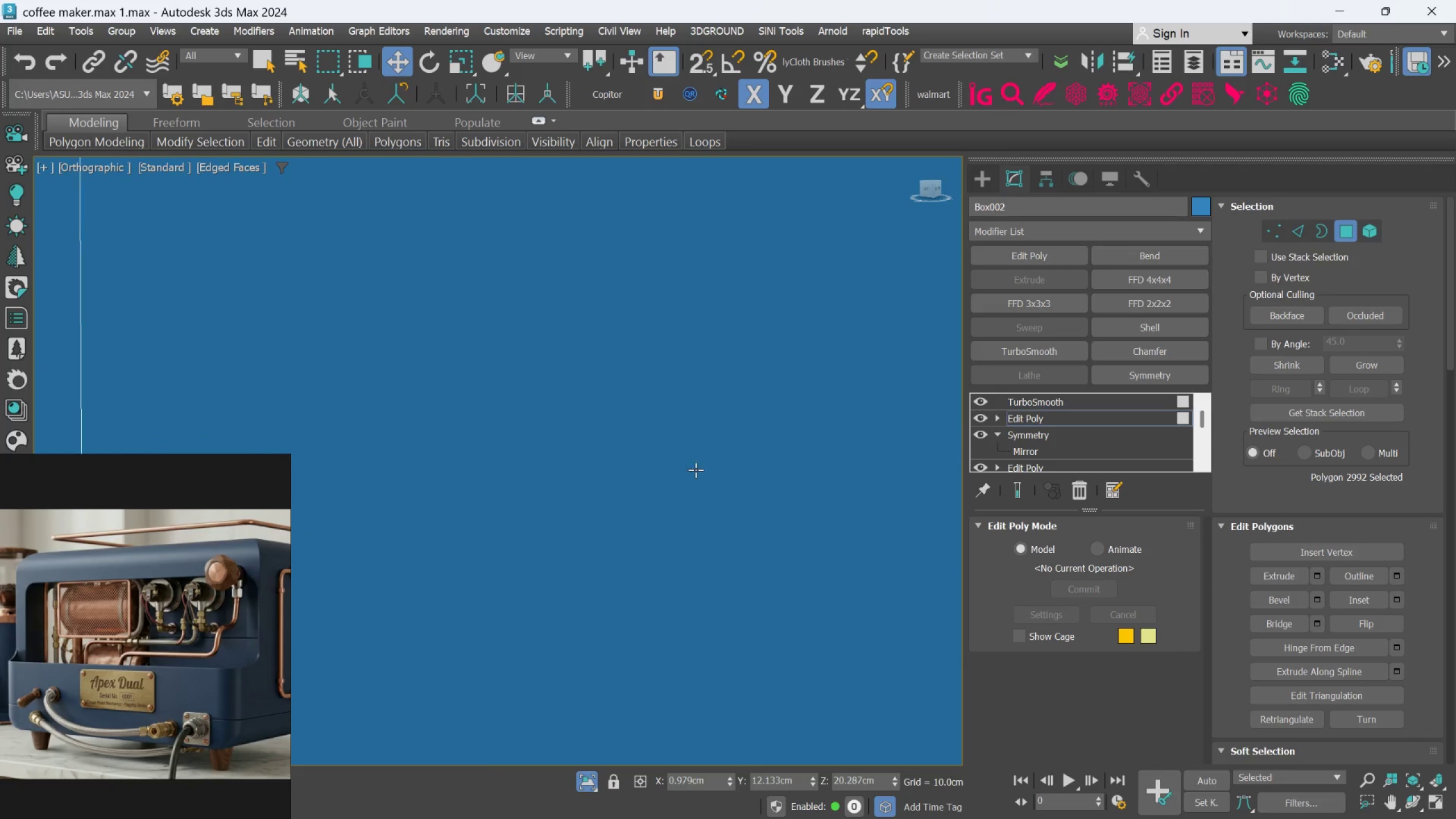 
scroll: coordinate [682, 378], scroll_direction: up, amount: 6.0
 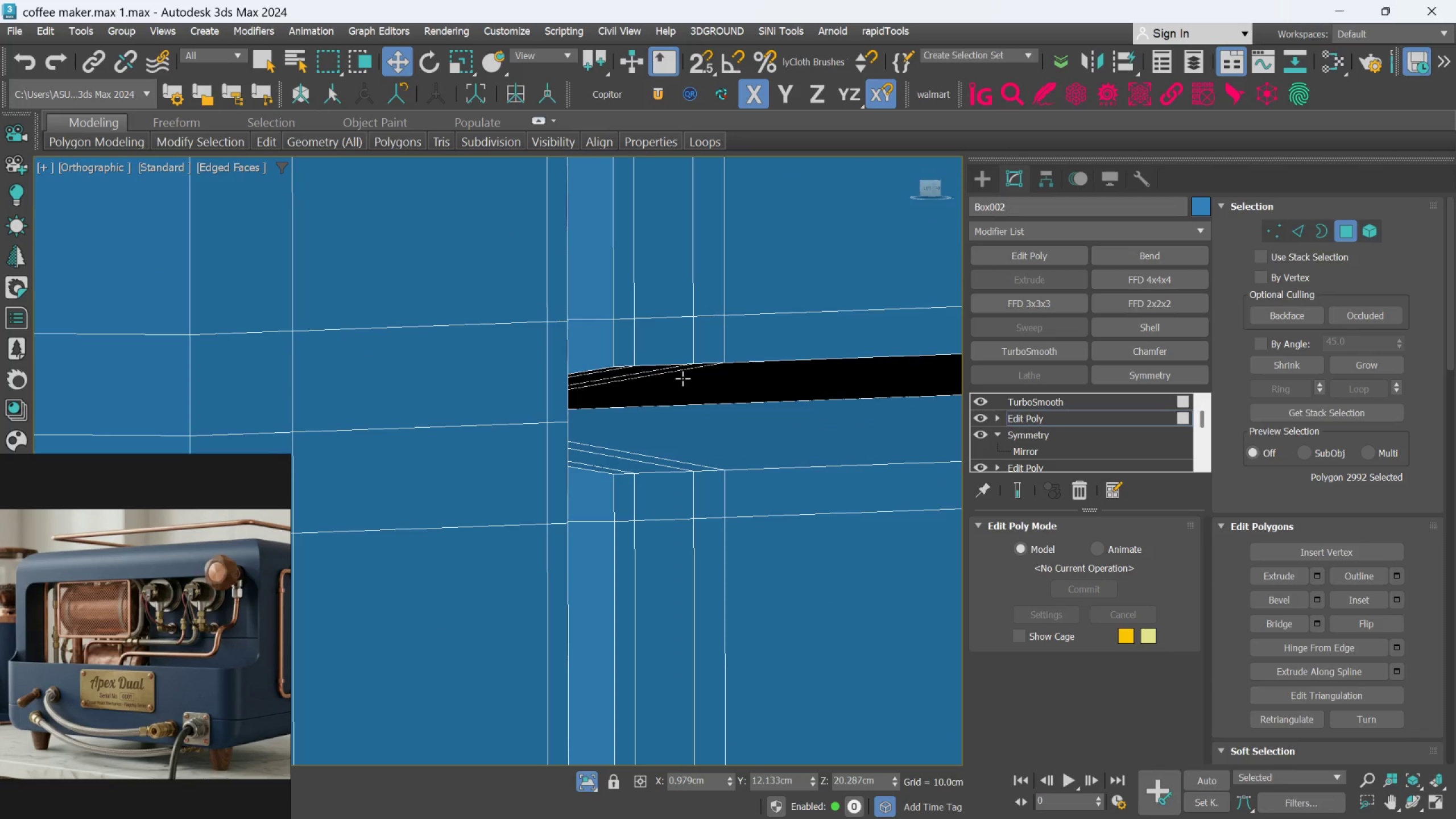 
key(Alt+AltLeft)
 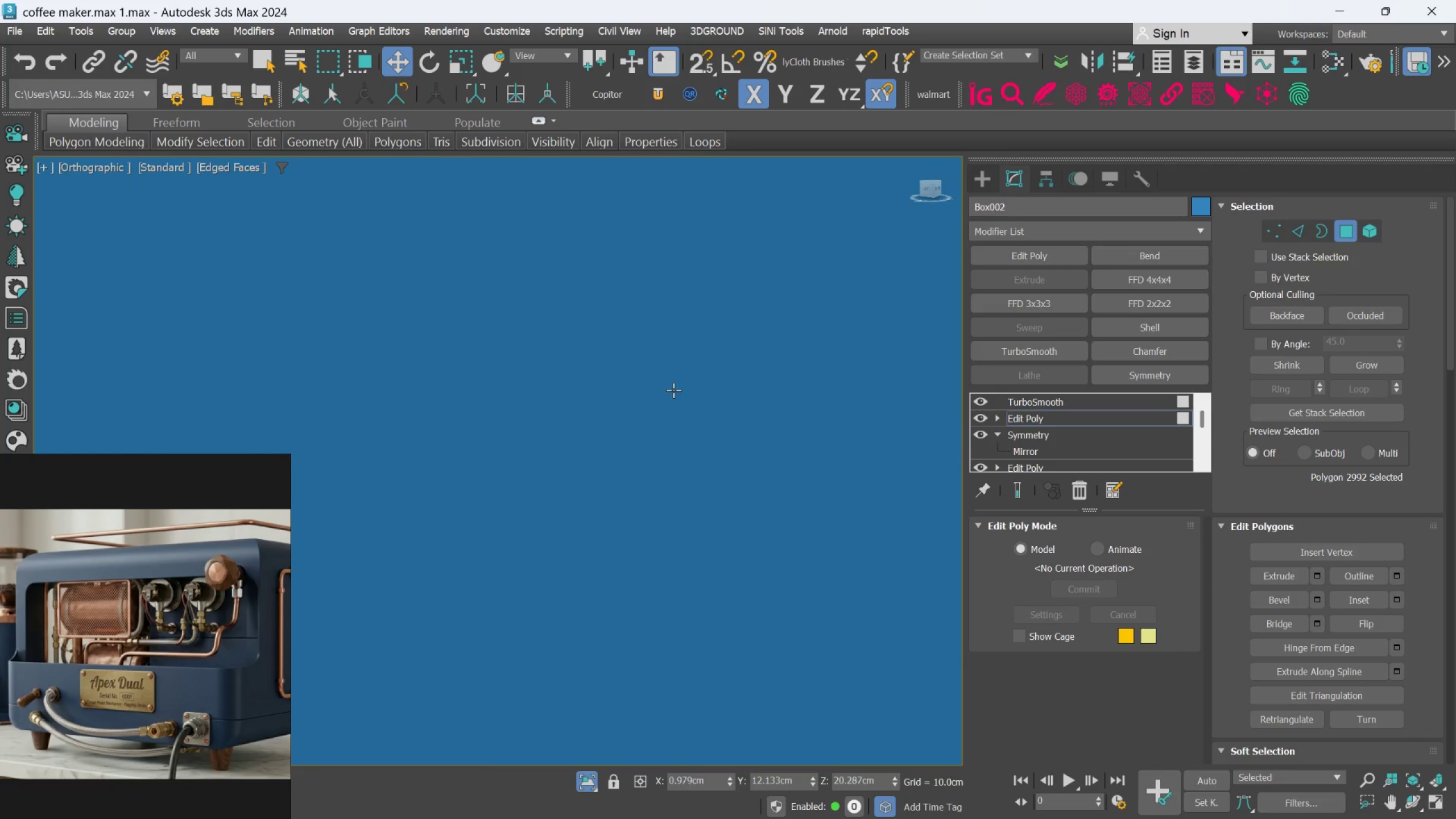 
scroll: coordinate [758, 486], scroll_direction: down, amount: 18.0
 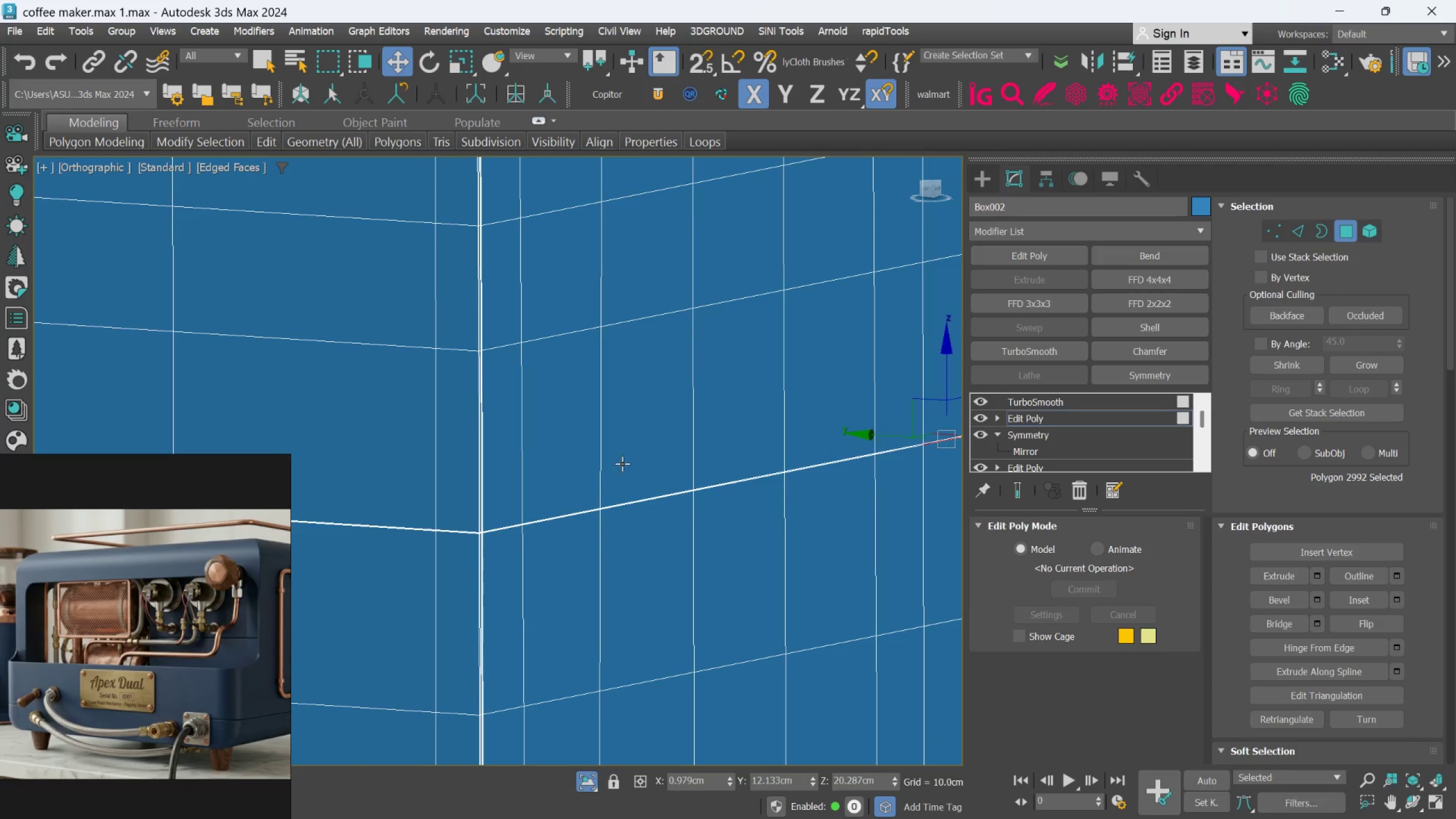 
scroll: coordinate [927, 471], scroll_direction: up, amount: 3.0
 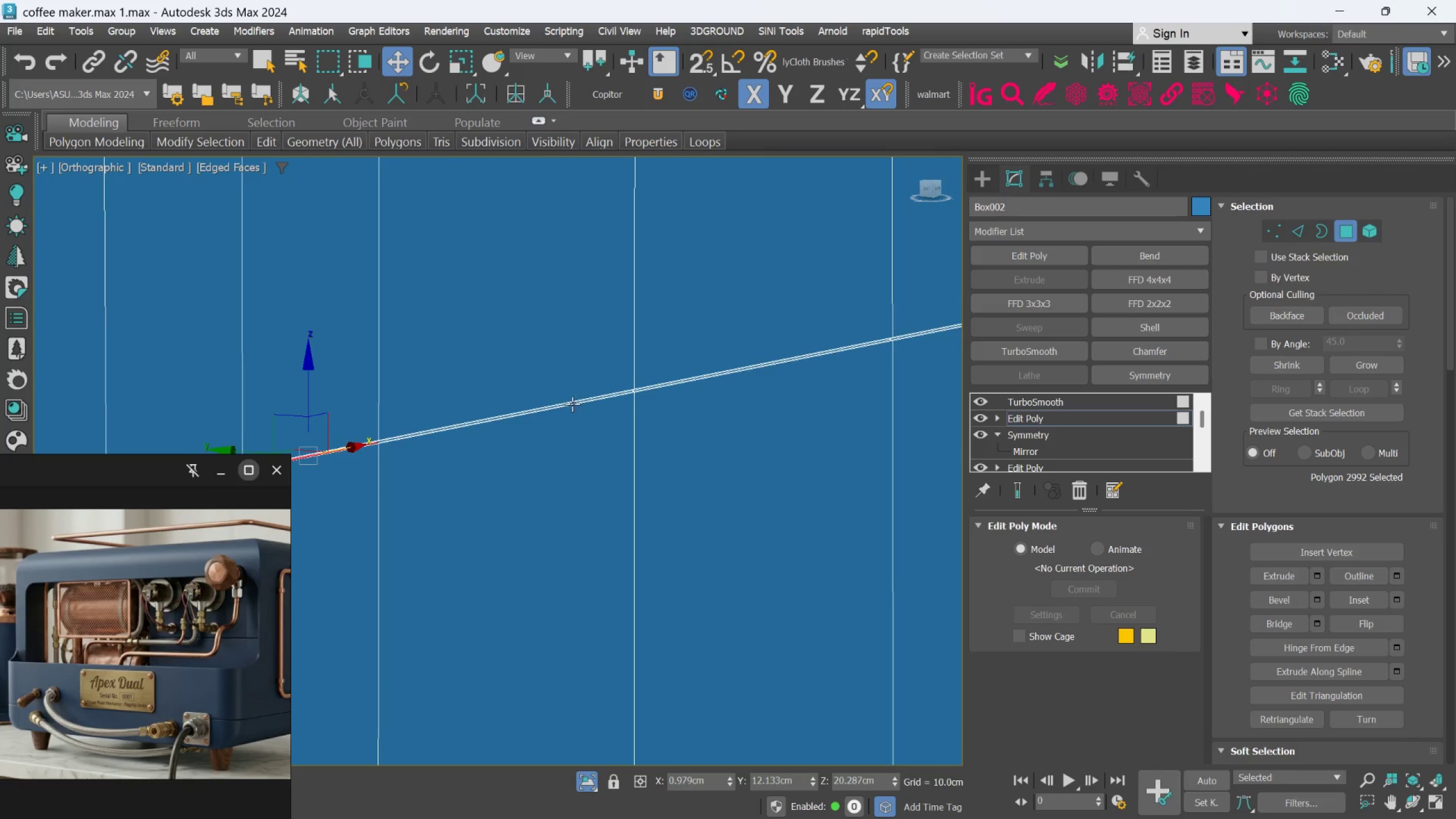 
key(Alt+AltLeft)
 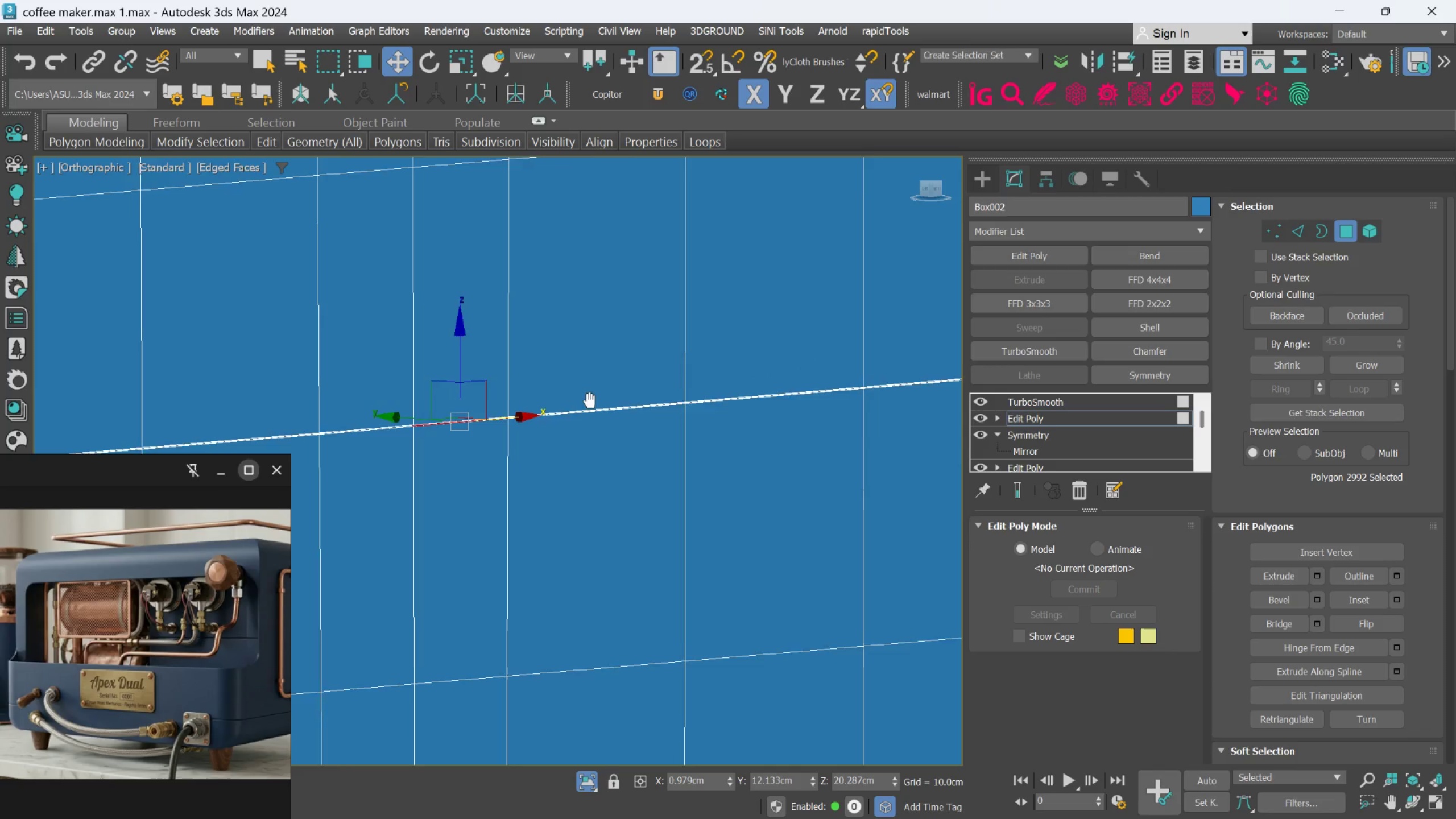 
scroll: coordinate [597, 416], scroll_direction: down, amount: 2.0
 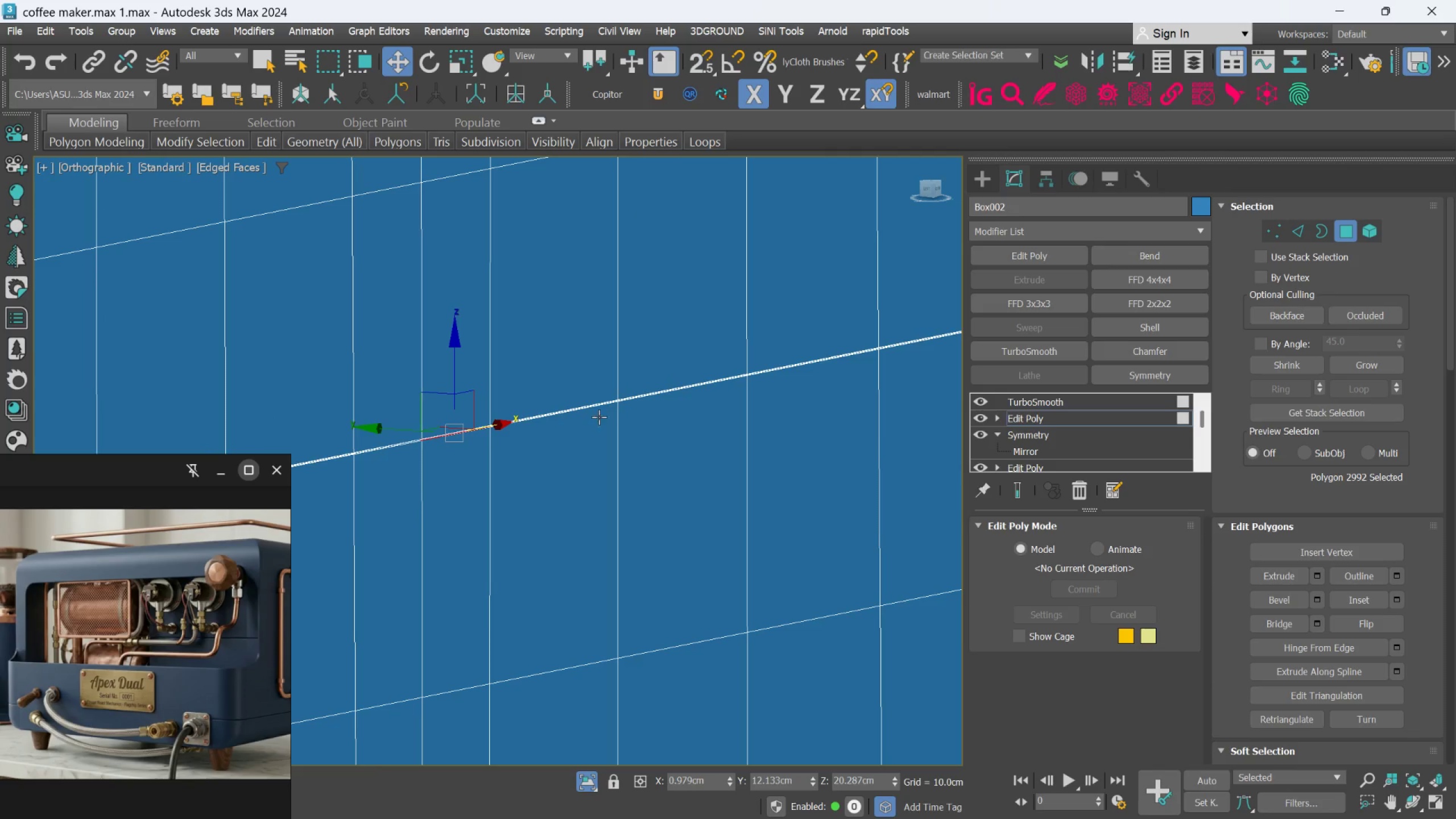 
key(Alt+AltLeft)
 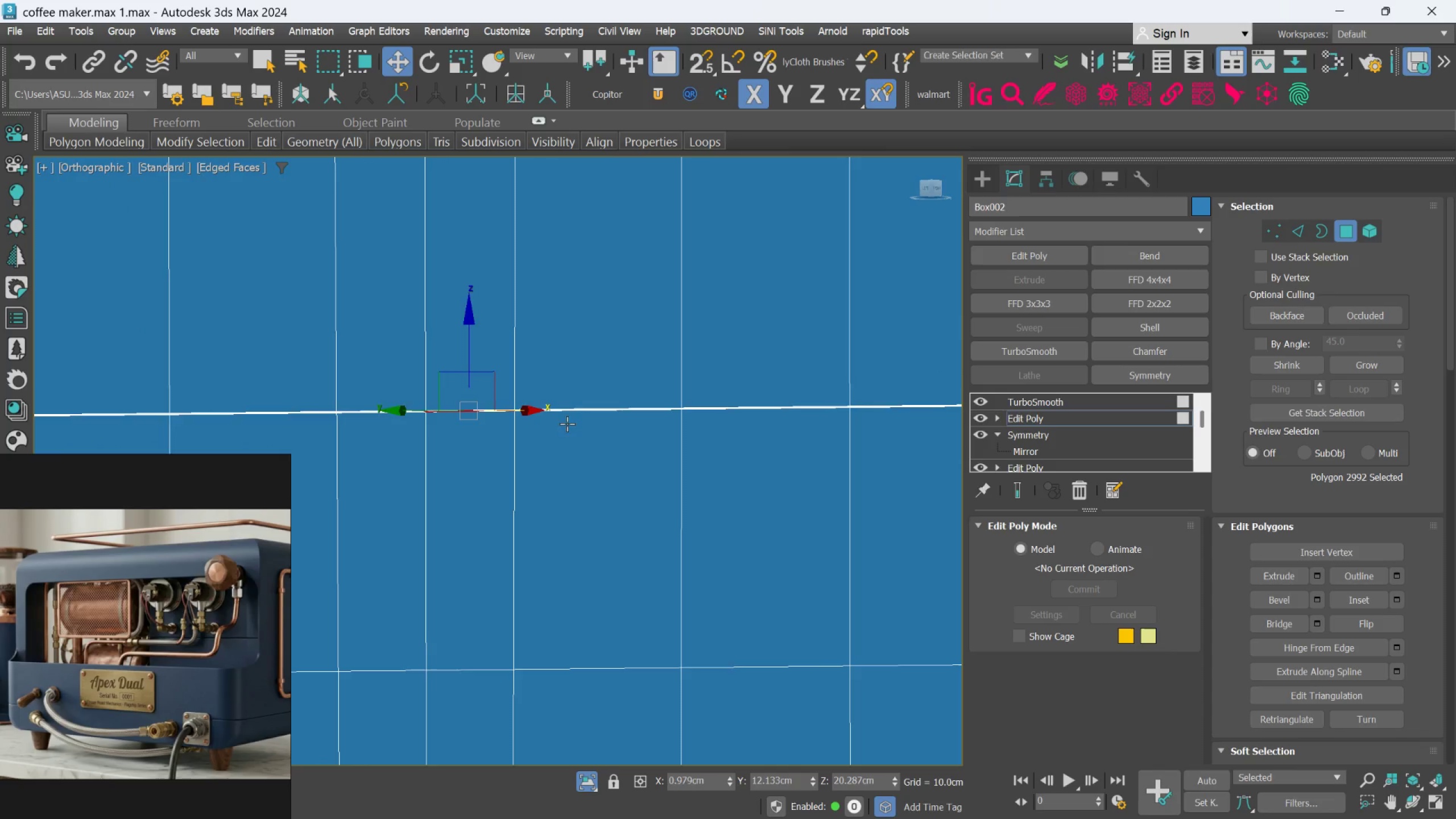 
scroll: coordinate [781, 513], scroll_direction: up, amount: 7.0
 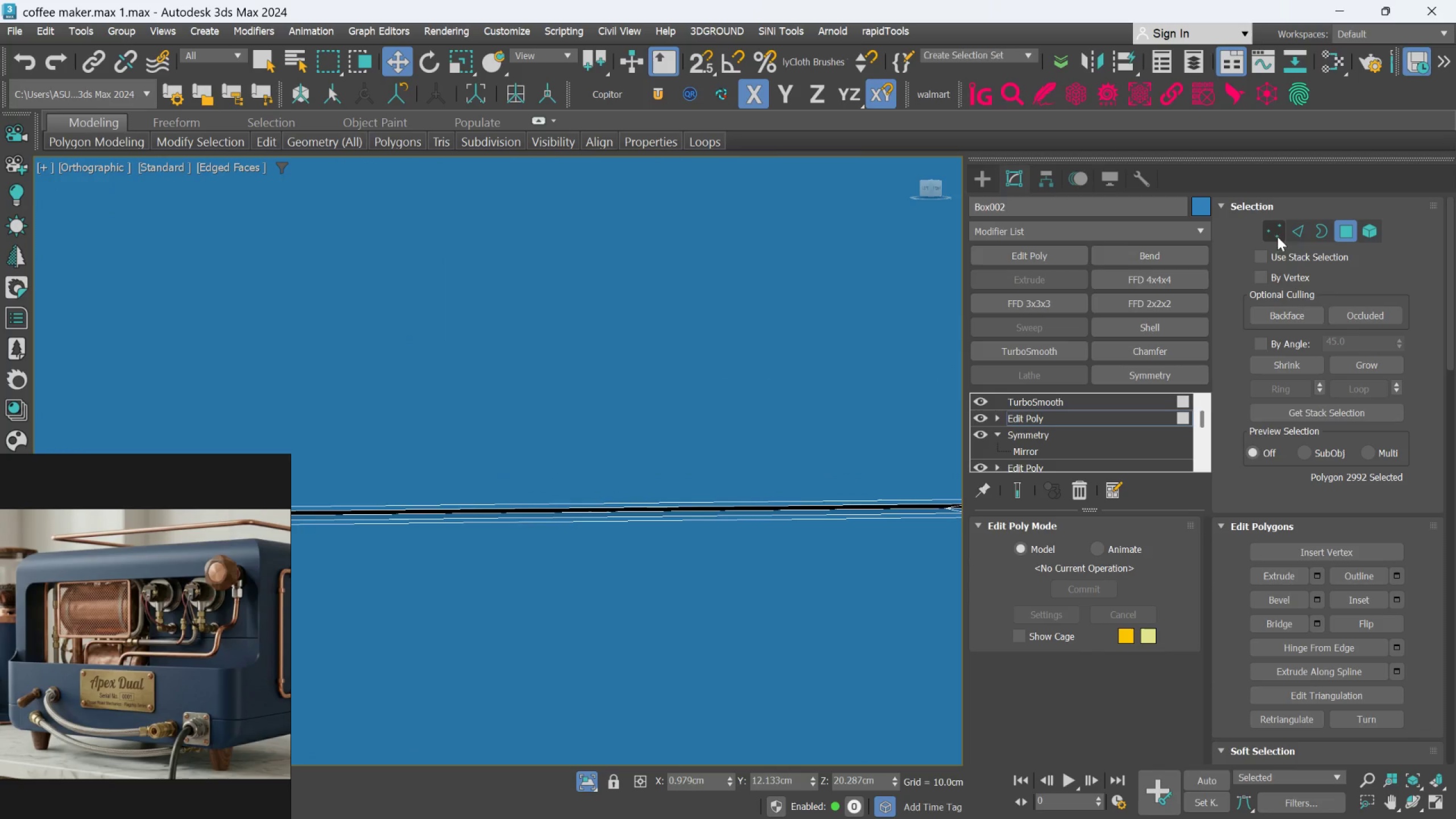 
left_click([1292, 231])
 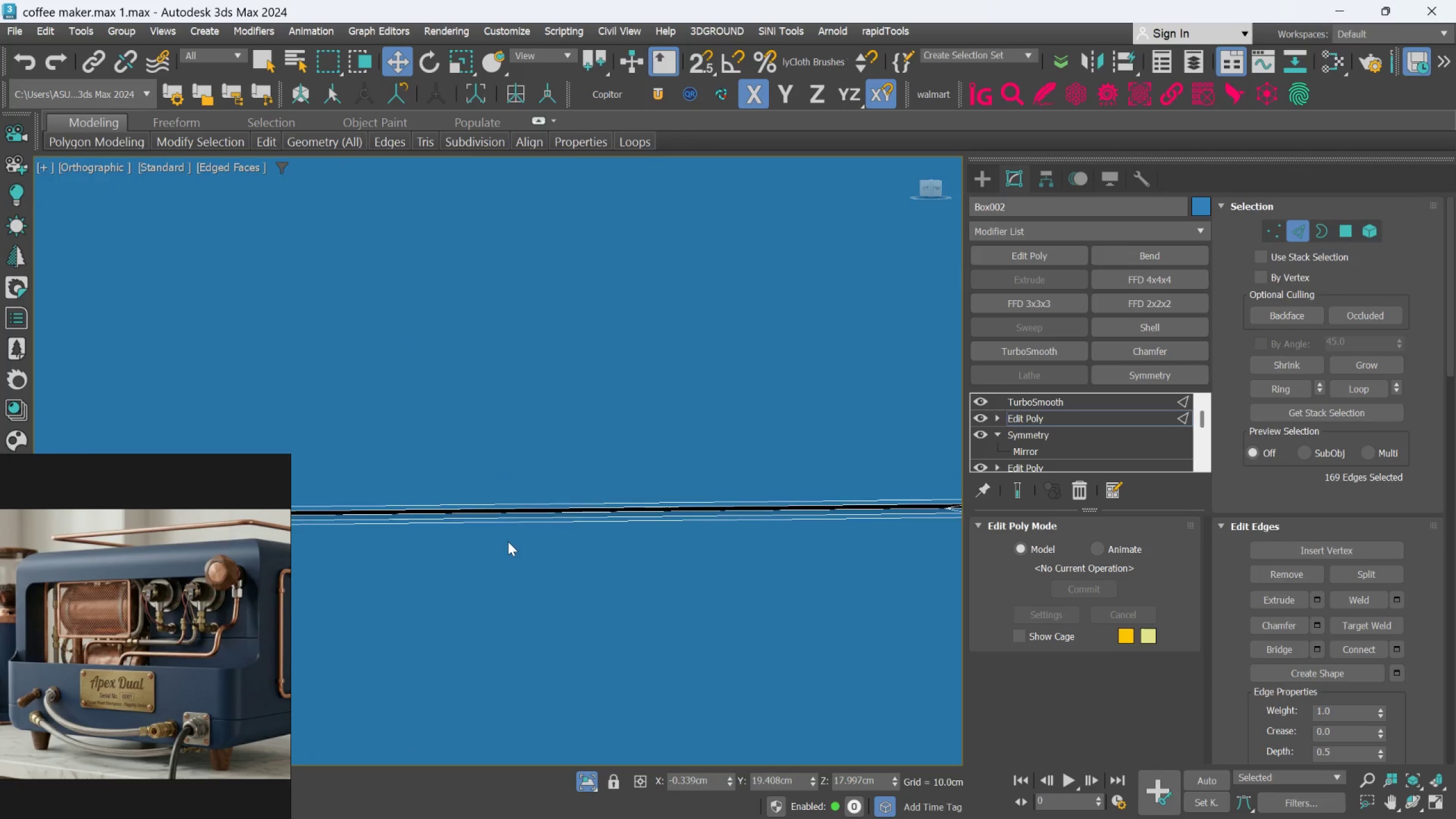 
scroll: coordinate [301, 441], scroll_direction: down, amount: 6.0
 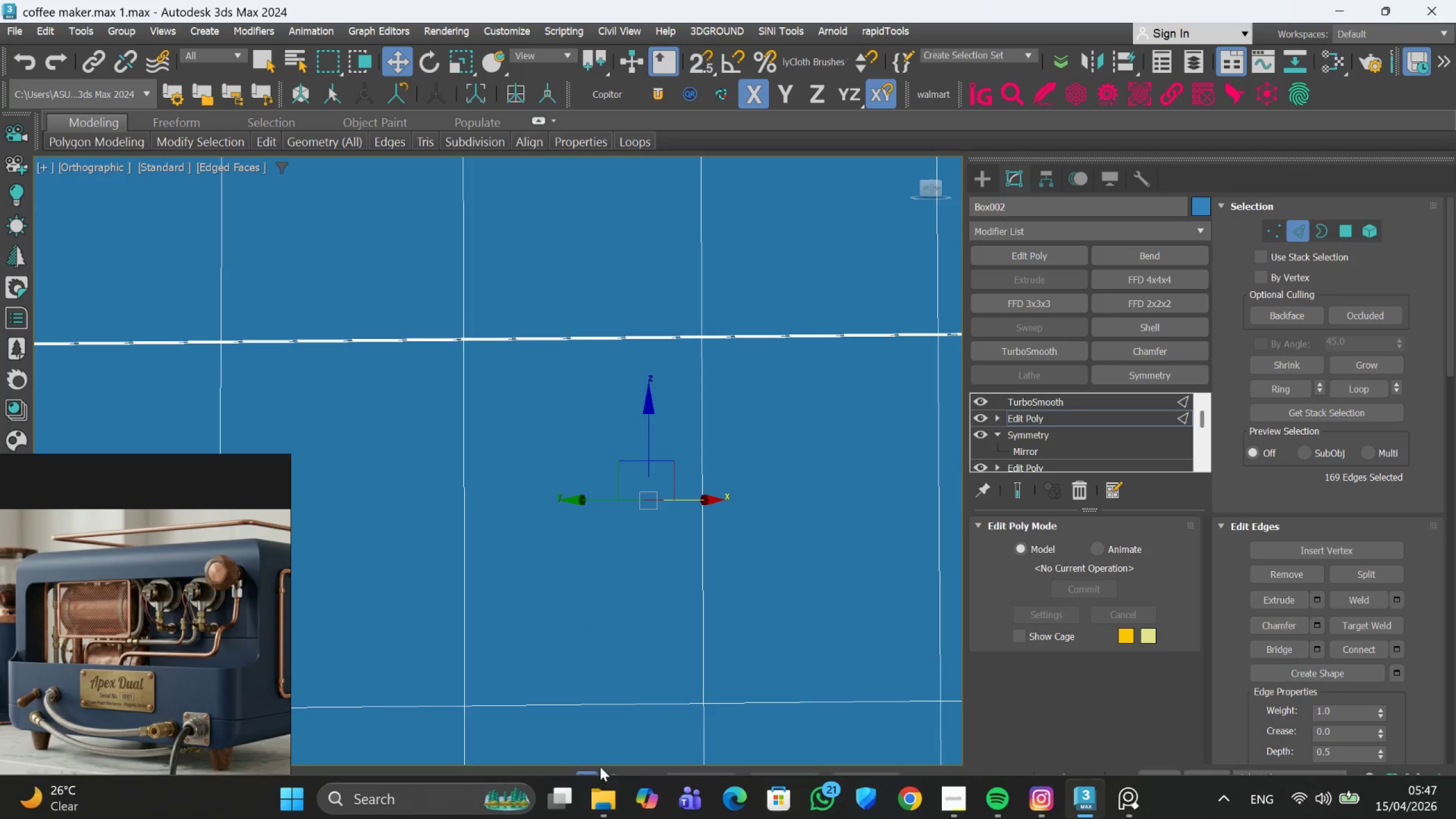 
left_click([591, 779])
 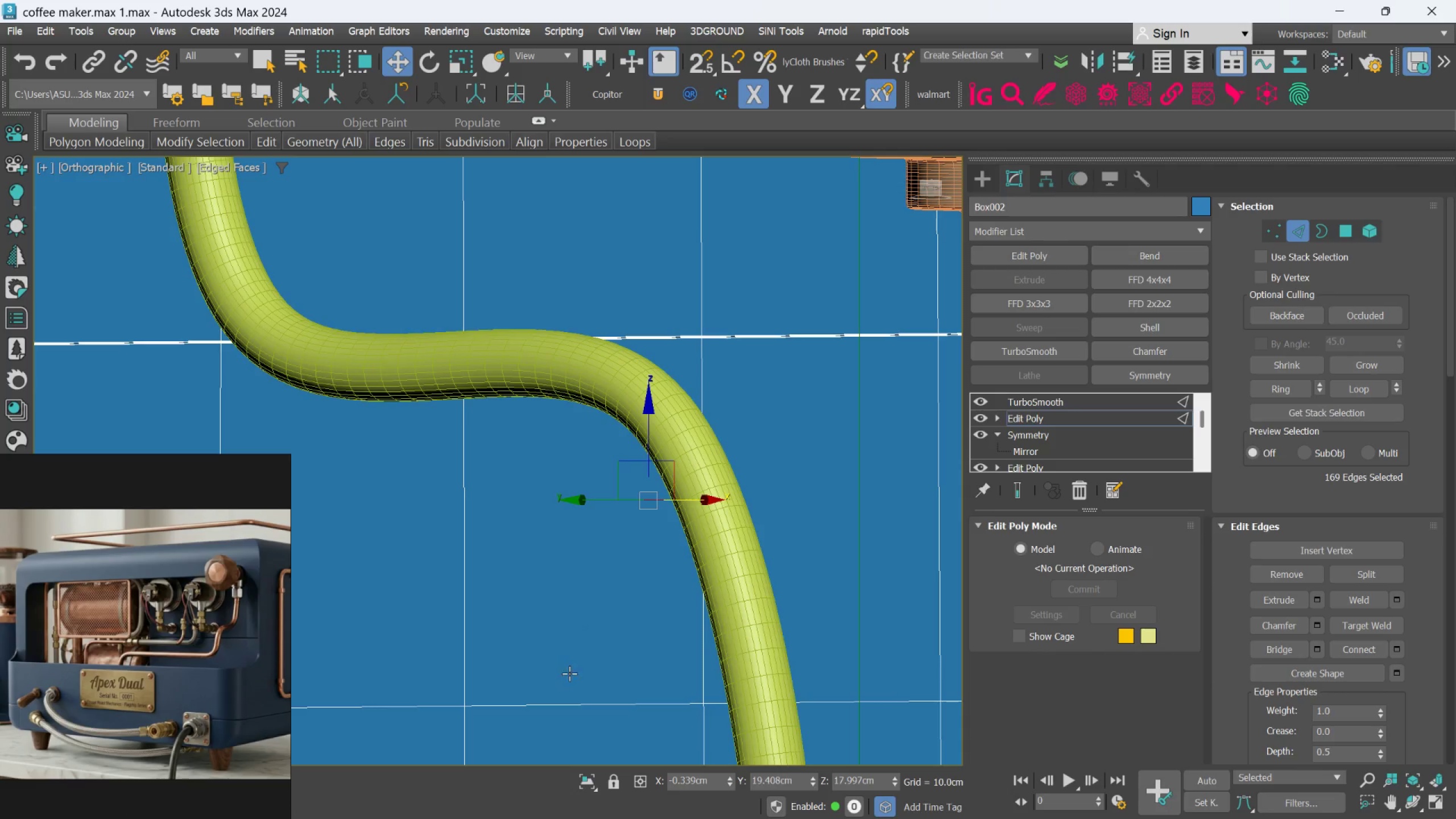 
hold_key(key=AltLeft, duration=0.75)
 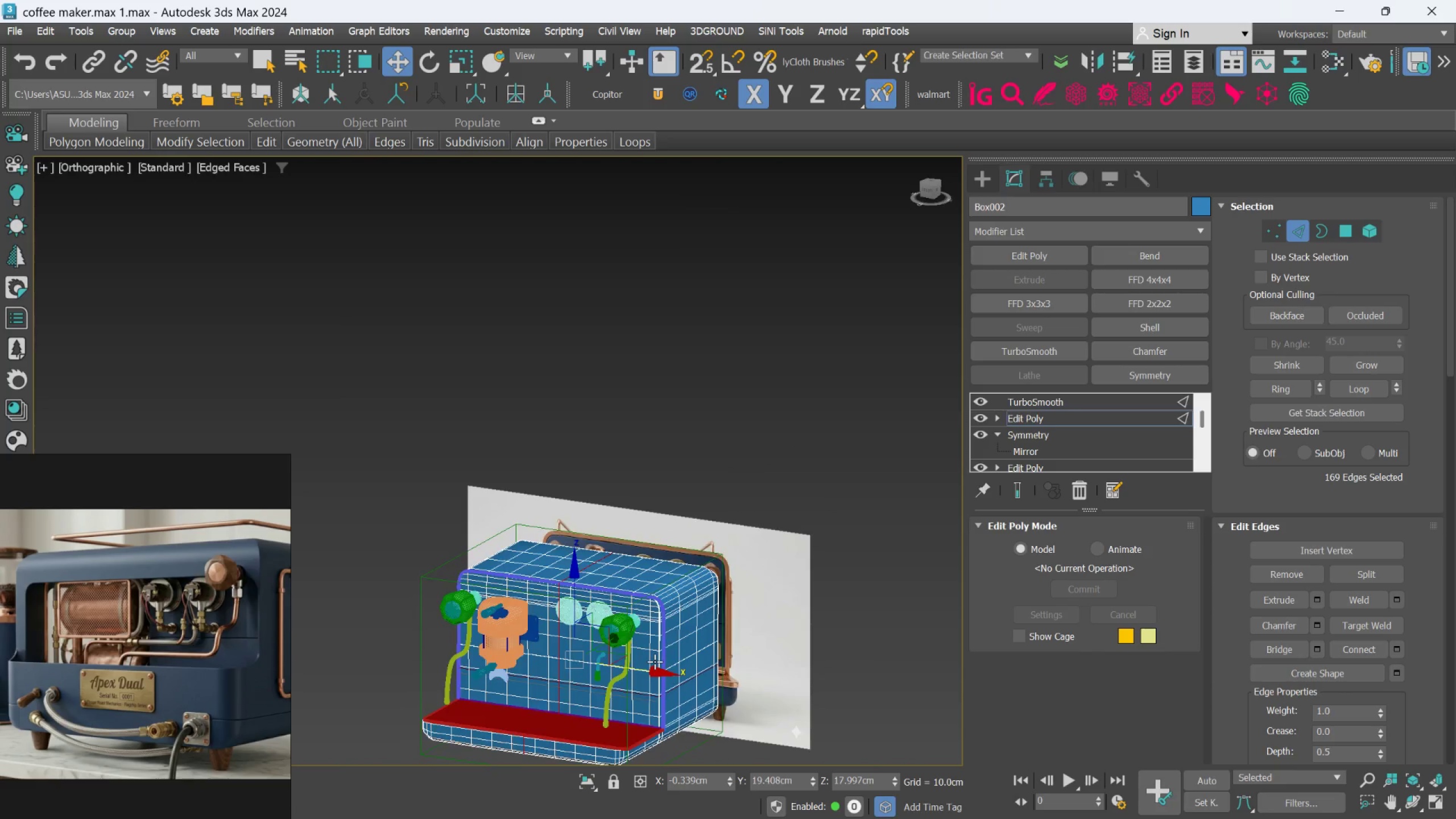 
scroll: coordinate [569, 669], scroll_direction: down, amount: 8.0
 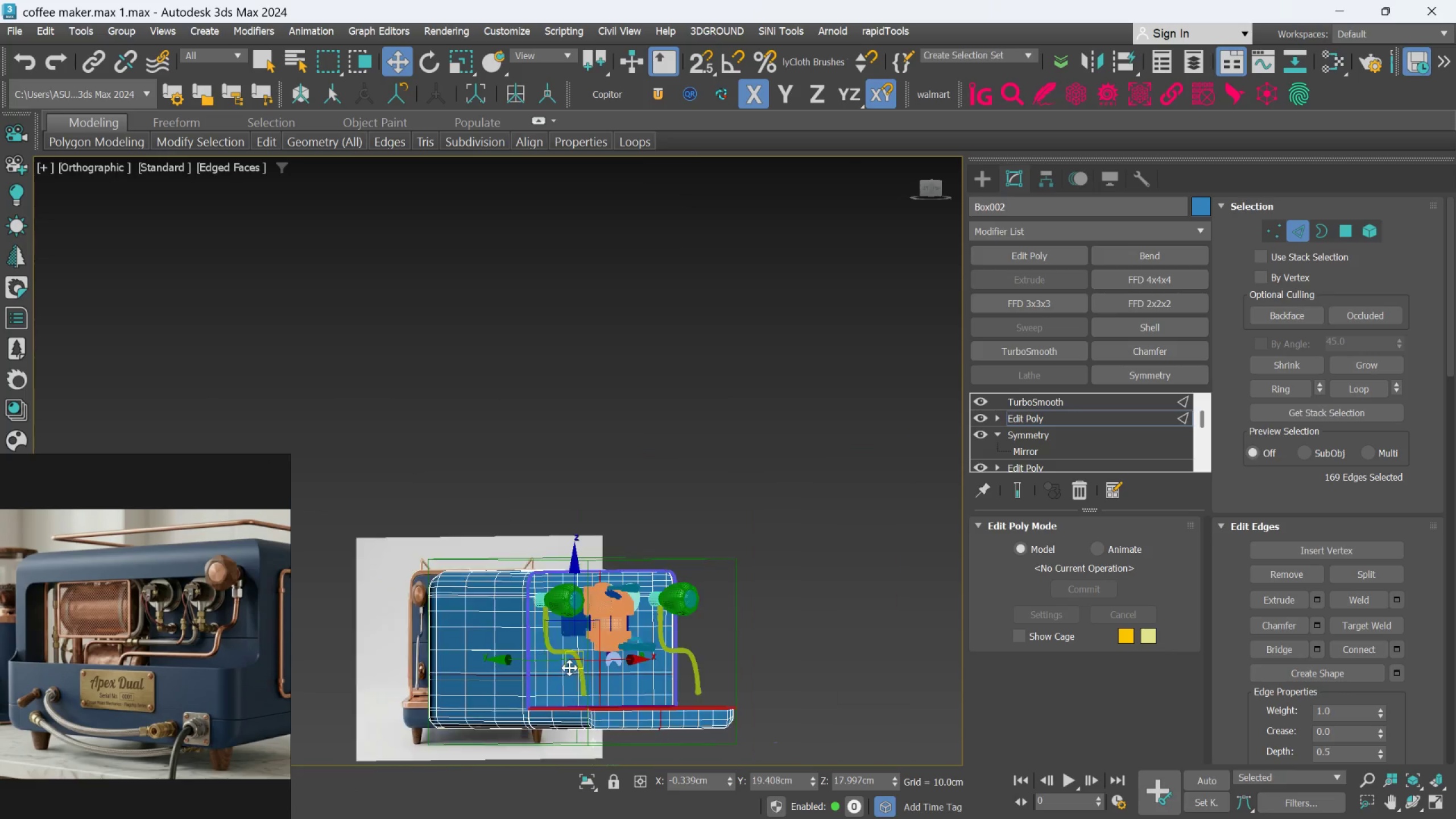 
hold_key(key=AltLeft, duration=1.5)
 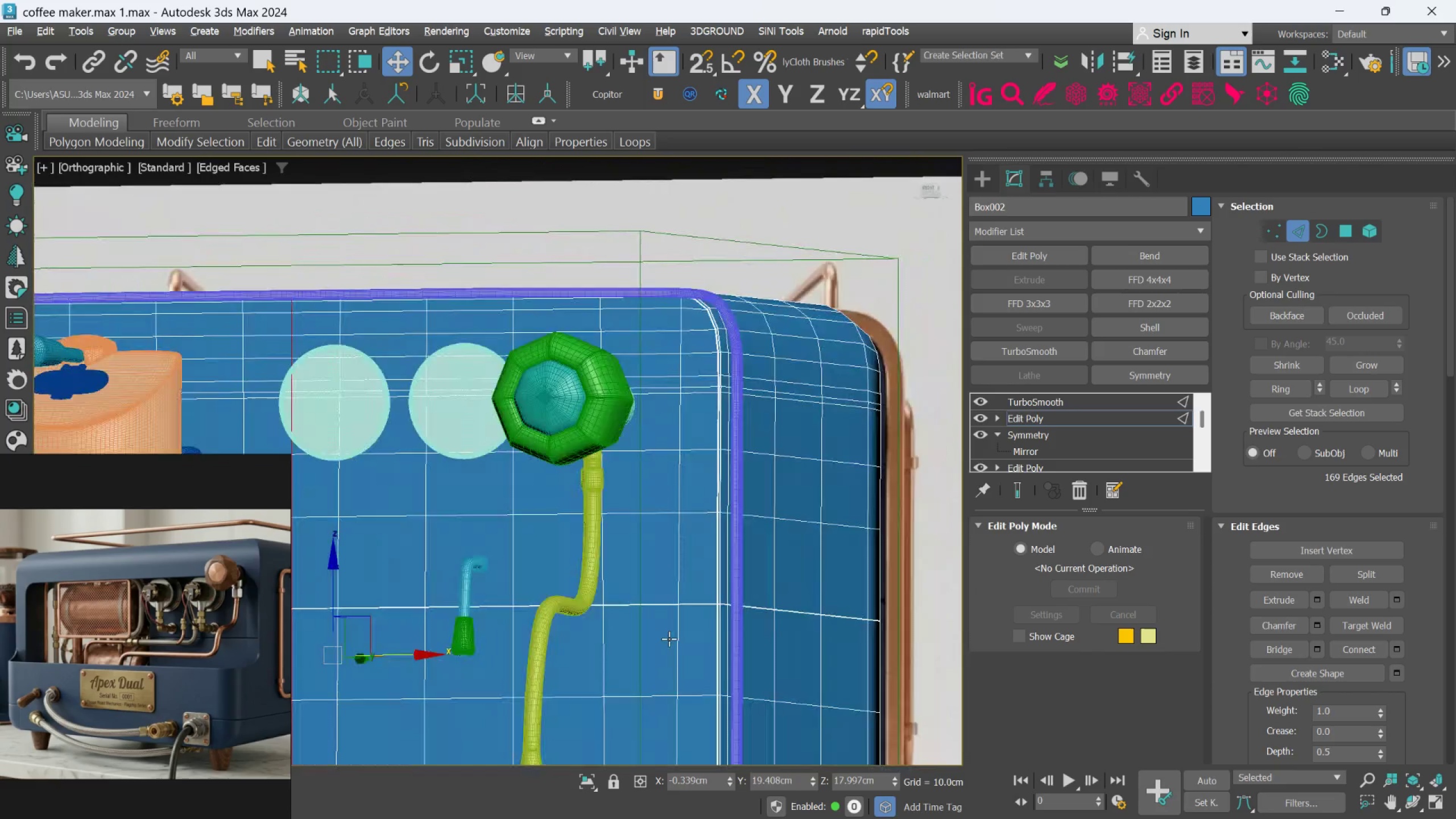 
scroll: coordinate [655, 660], scroll_direction: up, amount: 4.0
 